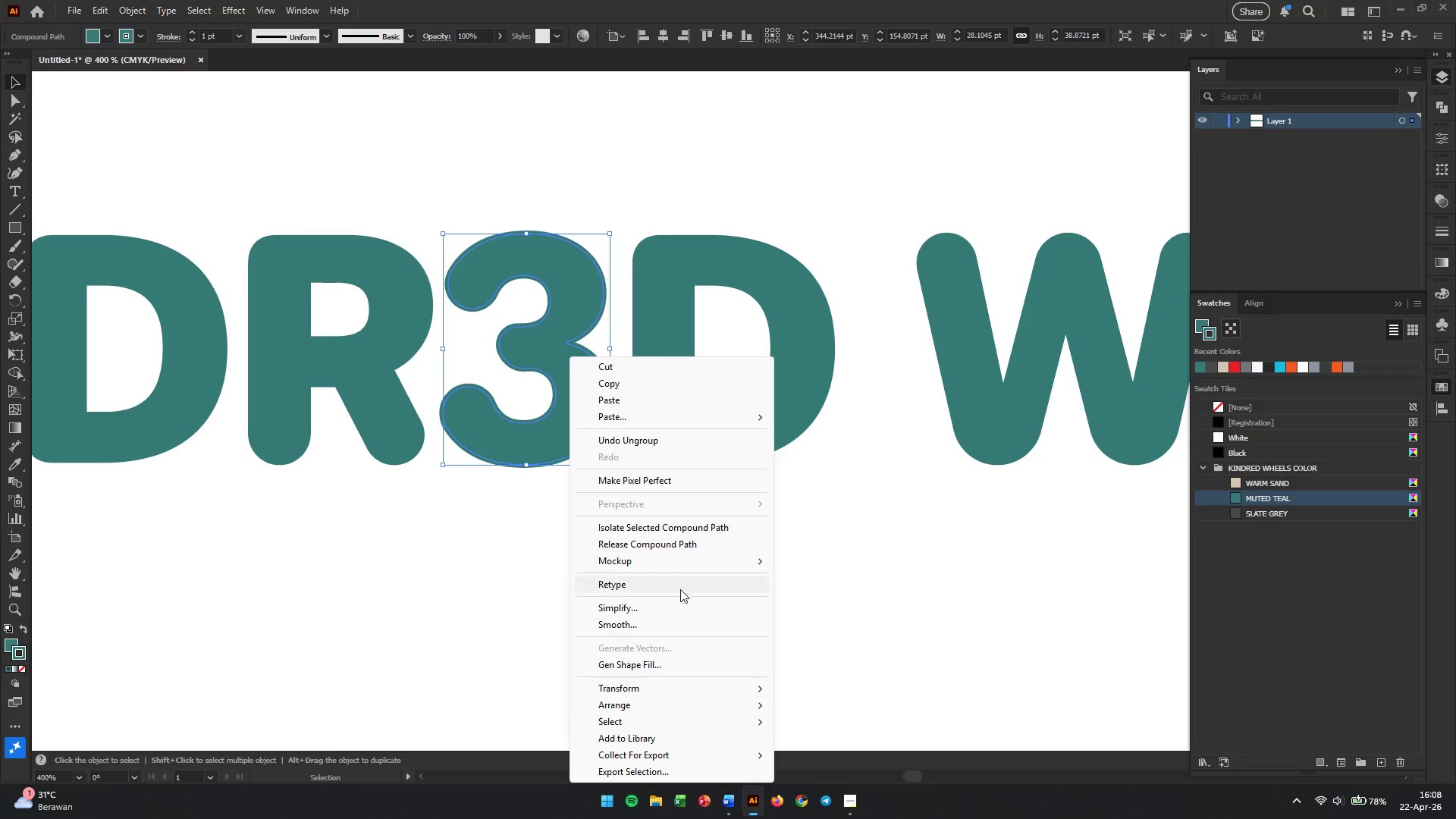 
left_click([926, 563])
 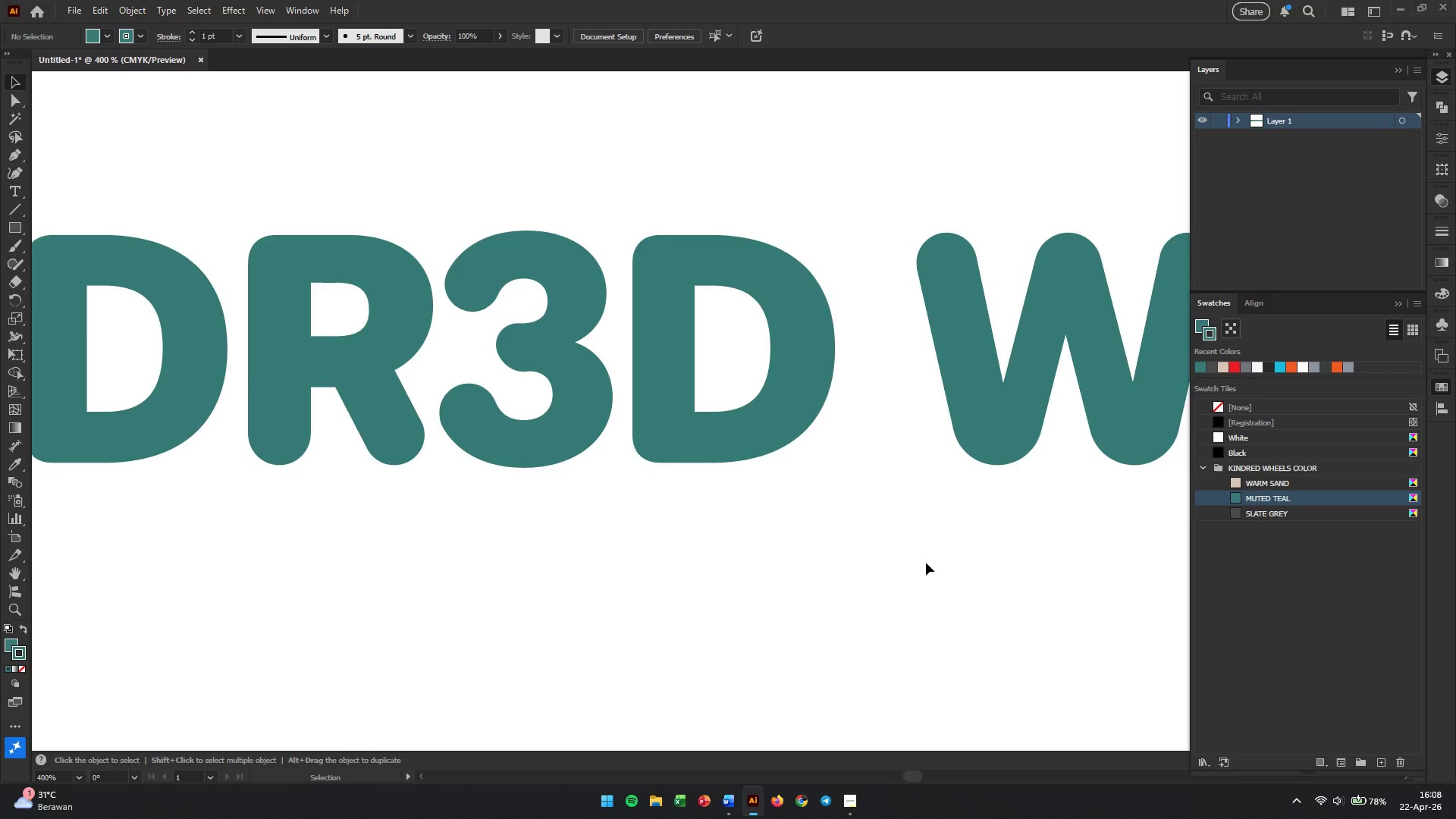 
hold_key(key=AltLeft, duration=0.56)
scroll: coordinate [926, 563], scroll_direction: down, amount: 4.0
 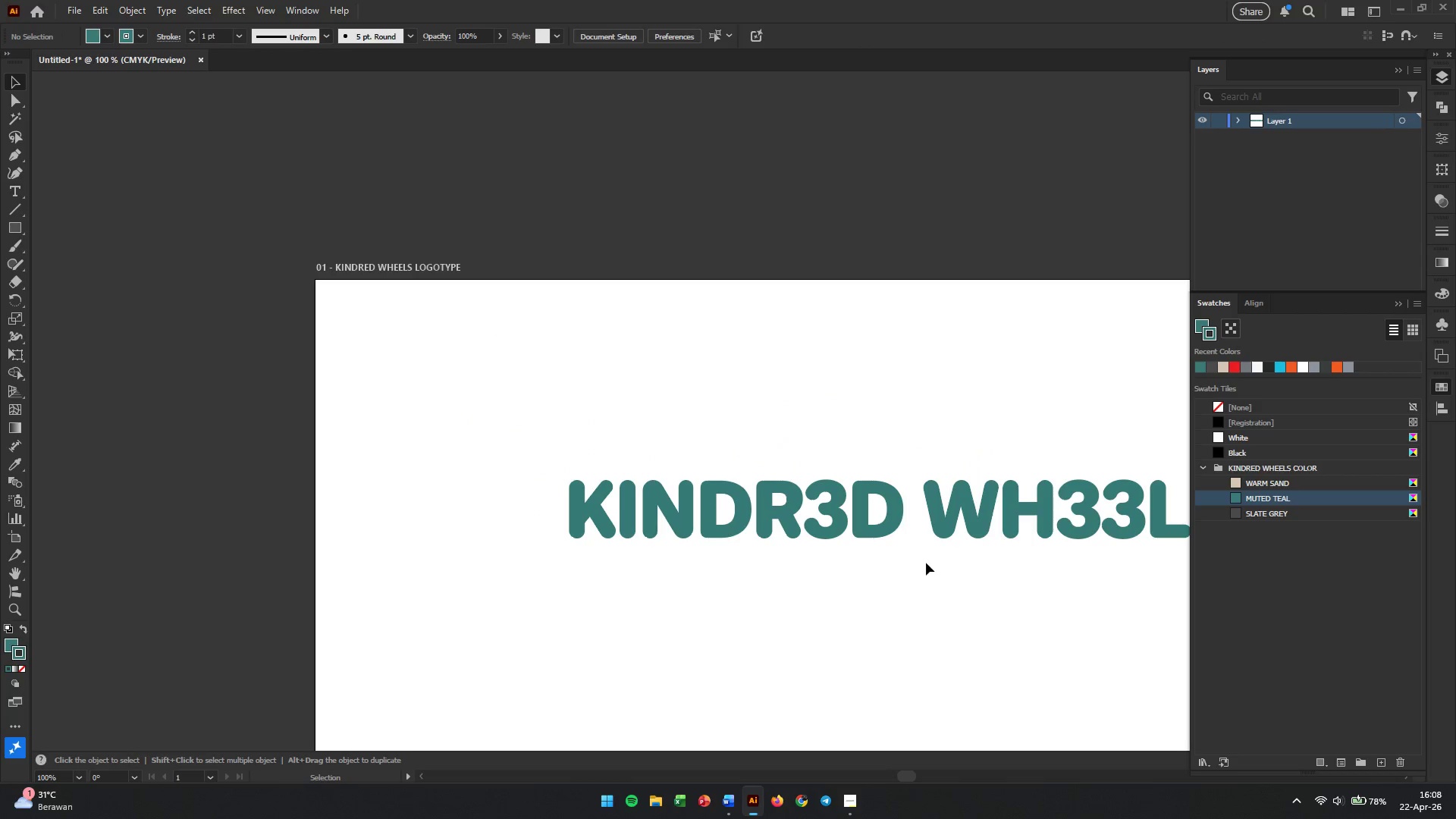 
hold_key(key=Space, duration=0.41)
 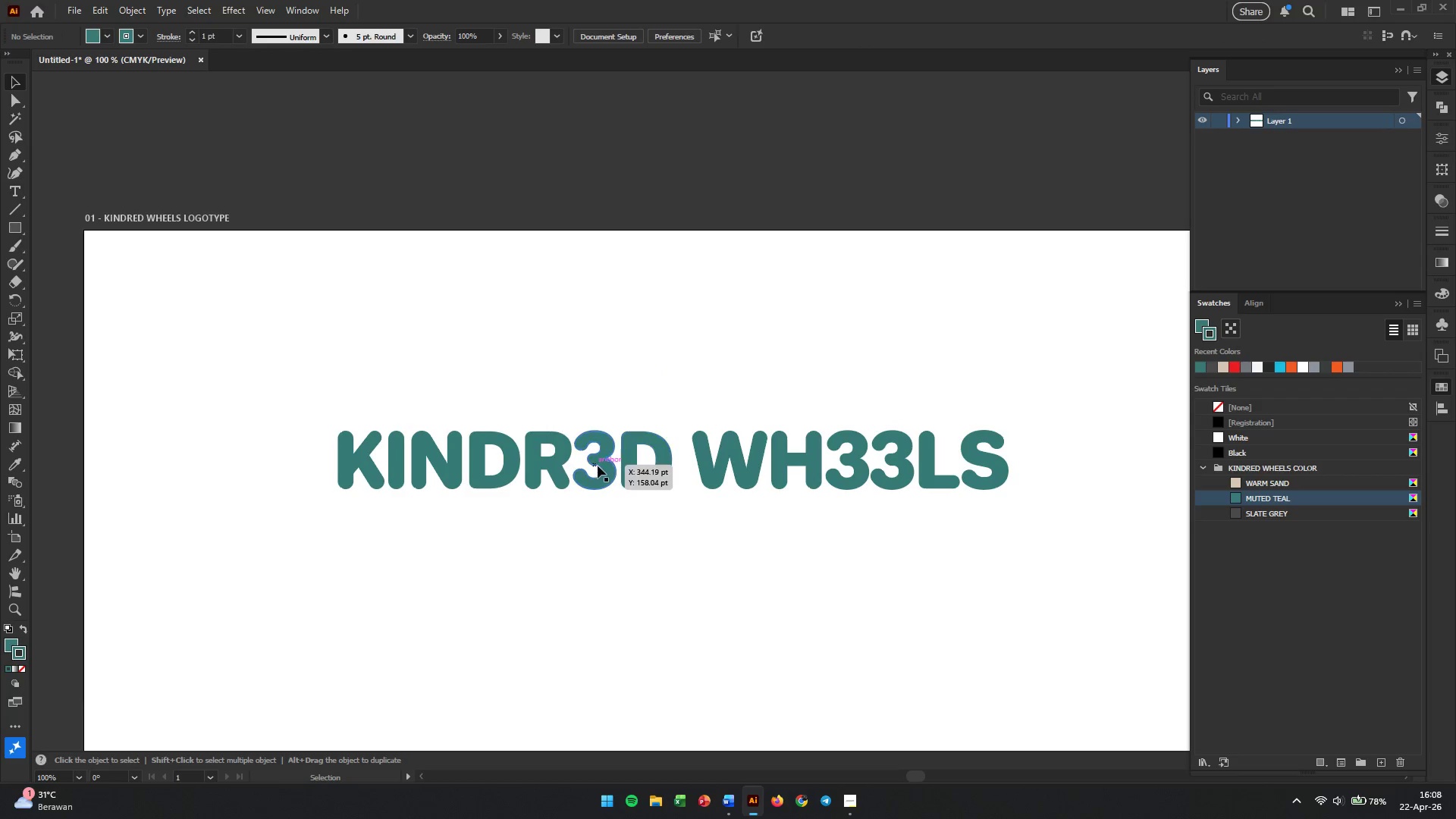 
left_click_drag(start_coordinate=[927, 563], to_coordinate=[696, 513])
 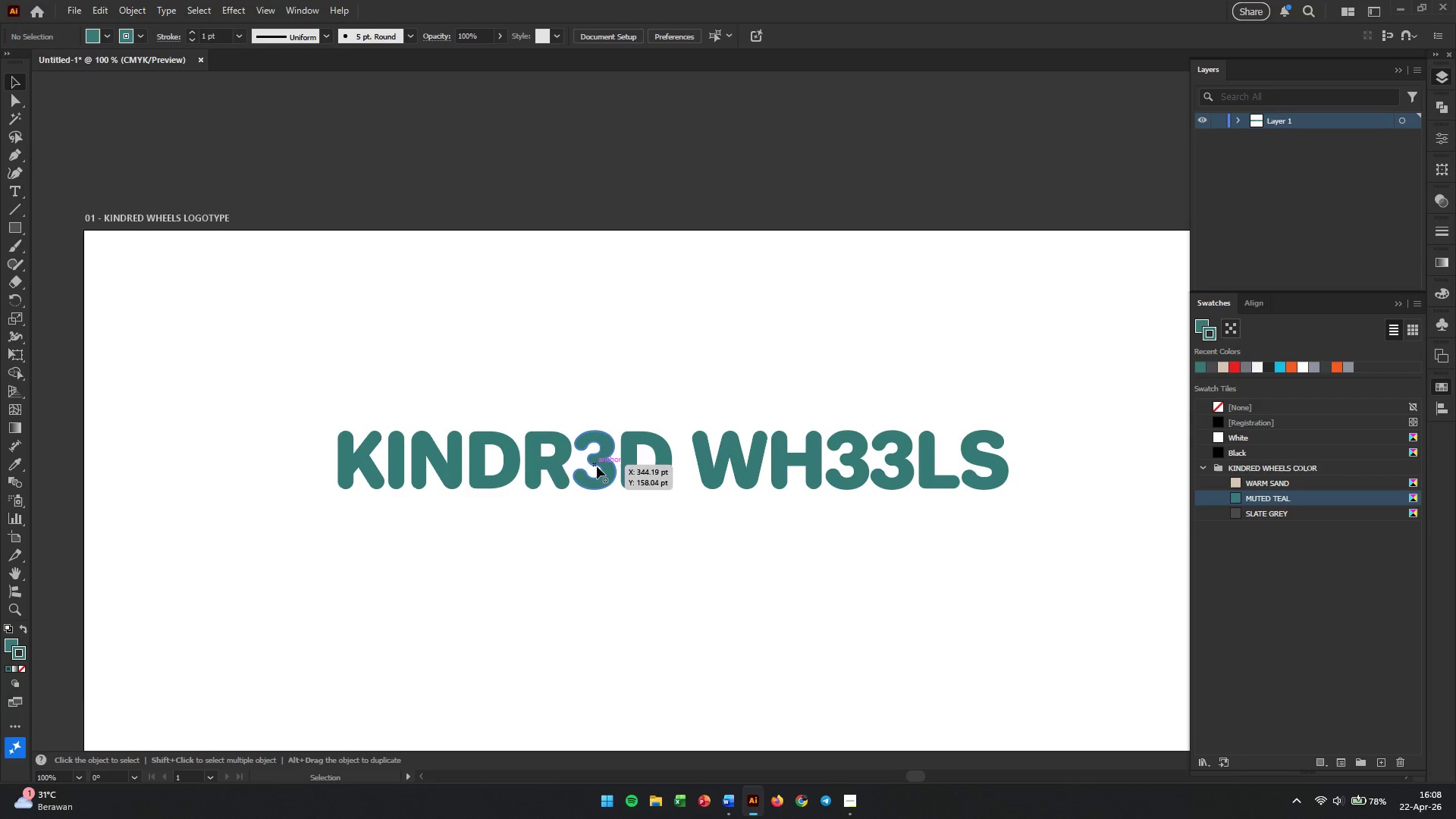 
left_click([603, 466])
 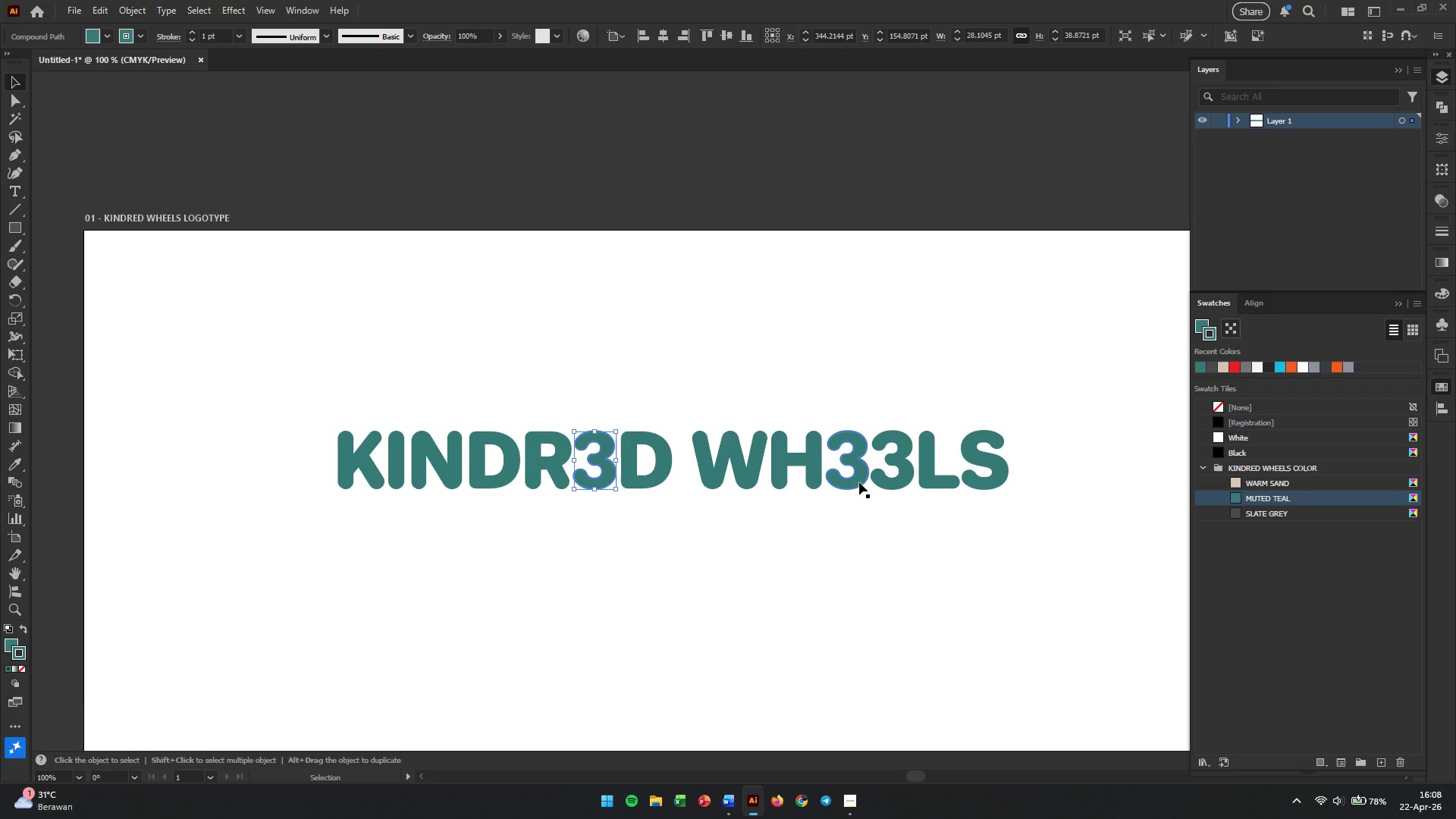 
hold_key(key=ControlLeft, duration=0.66)
left_click([859, 481])
 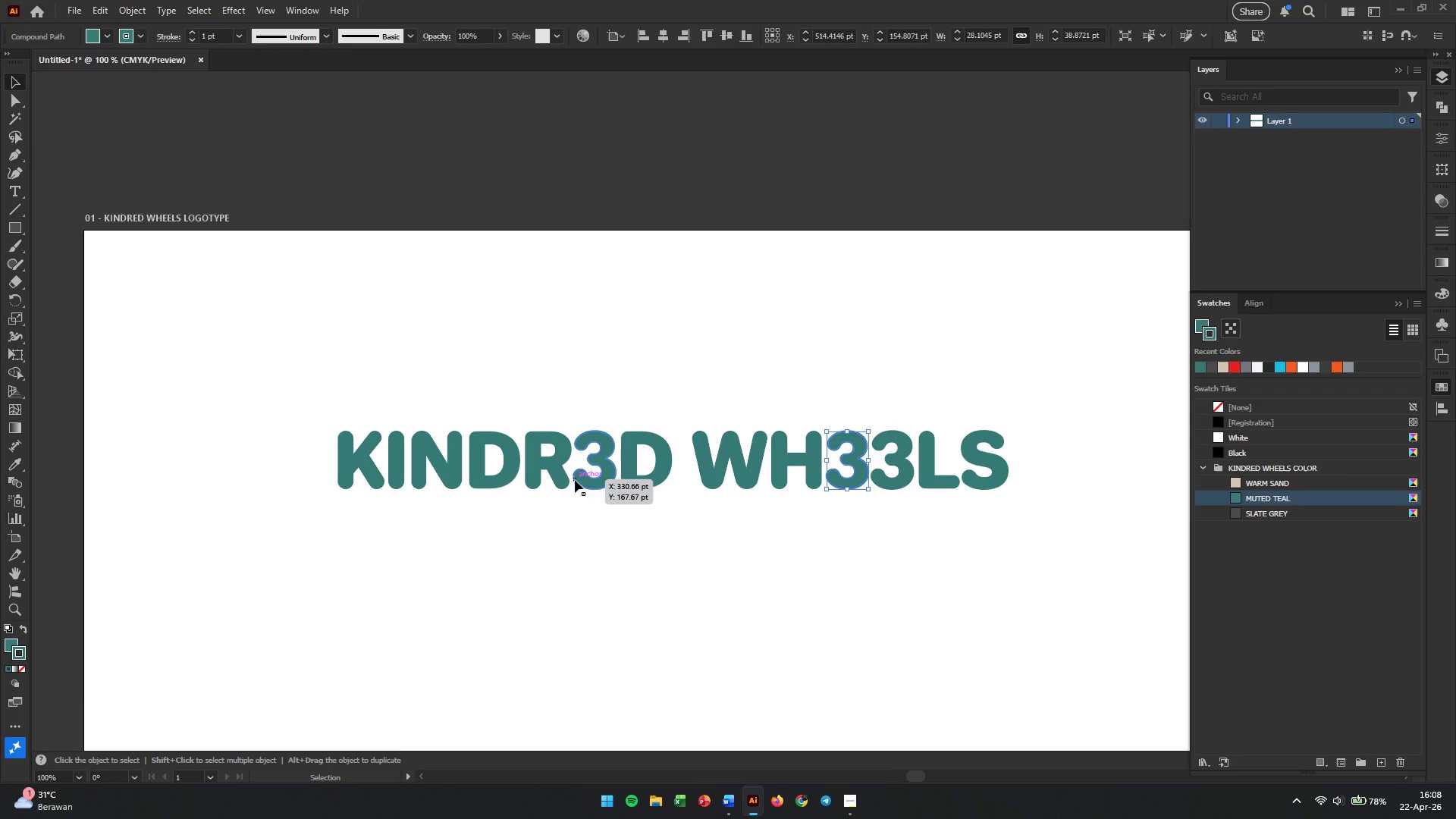 
left_click([593, 478])
 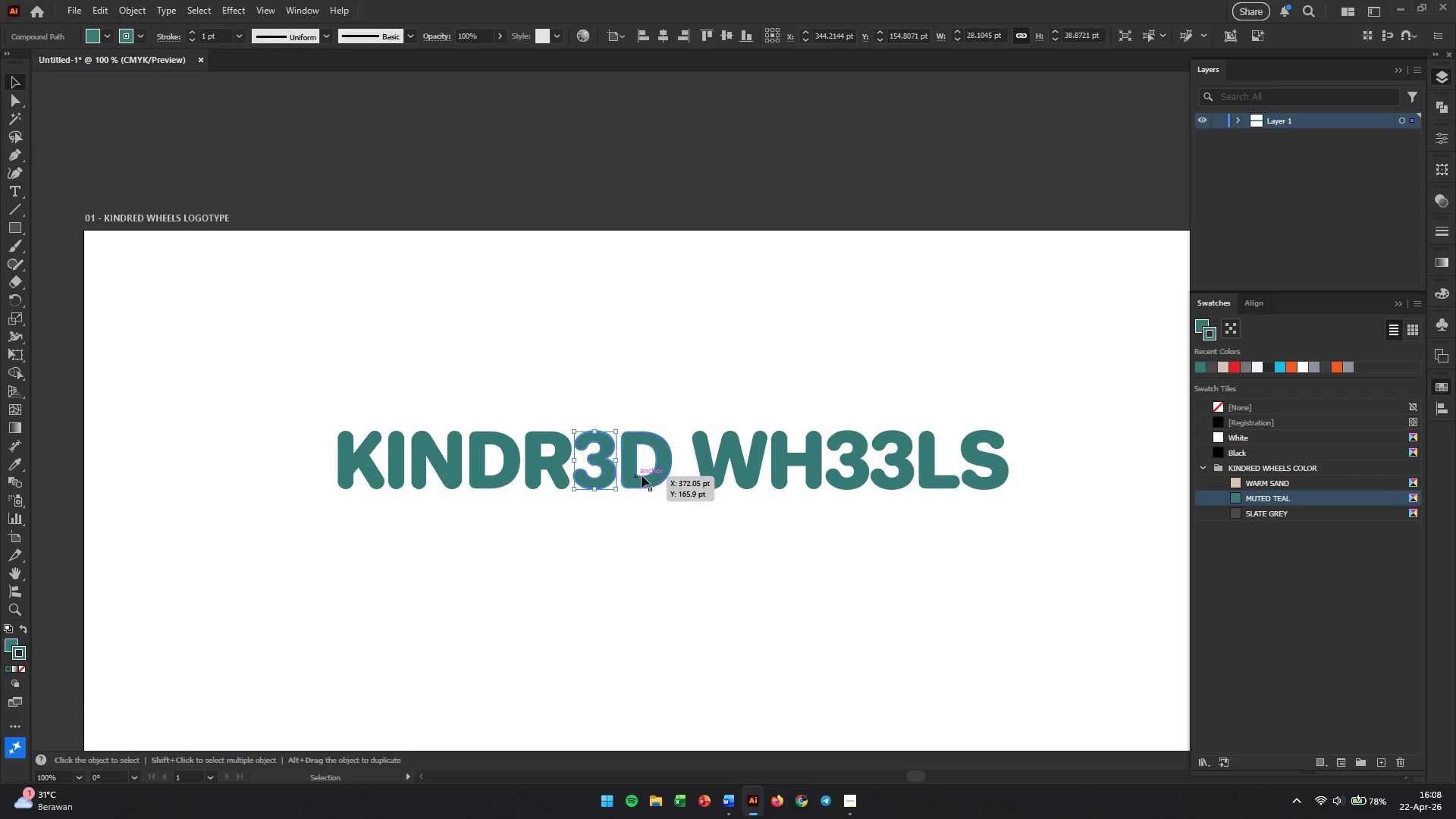 
hold_key(key=ShiftLeft, duration=2.11)
left_click([851, 475])
 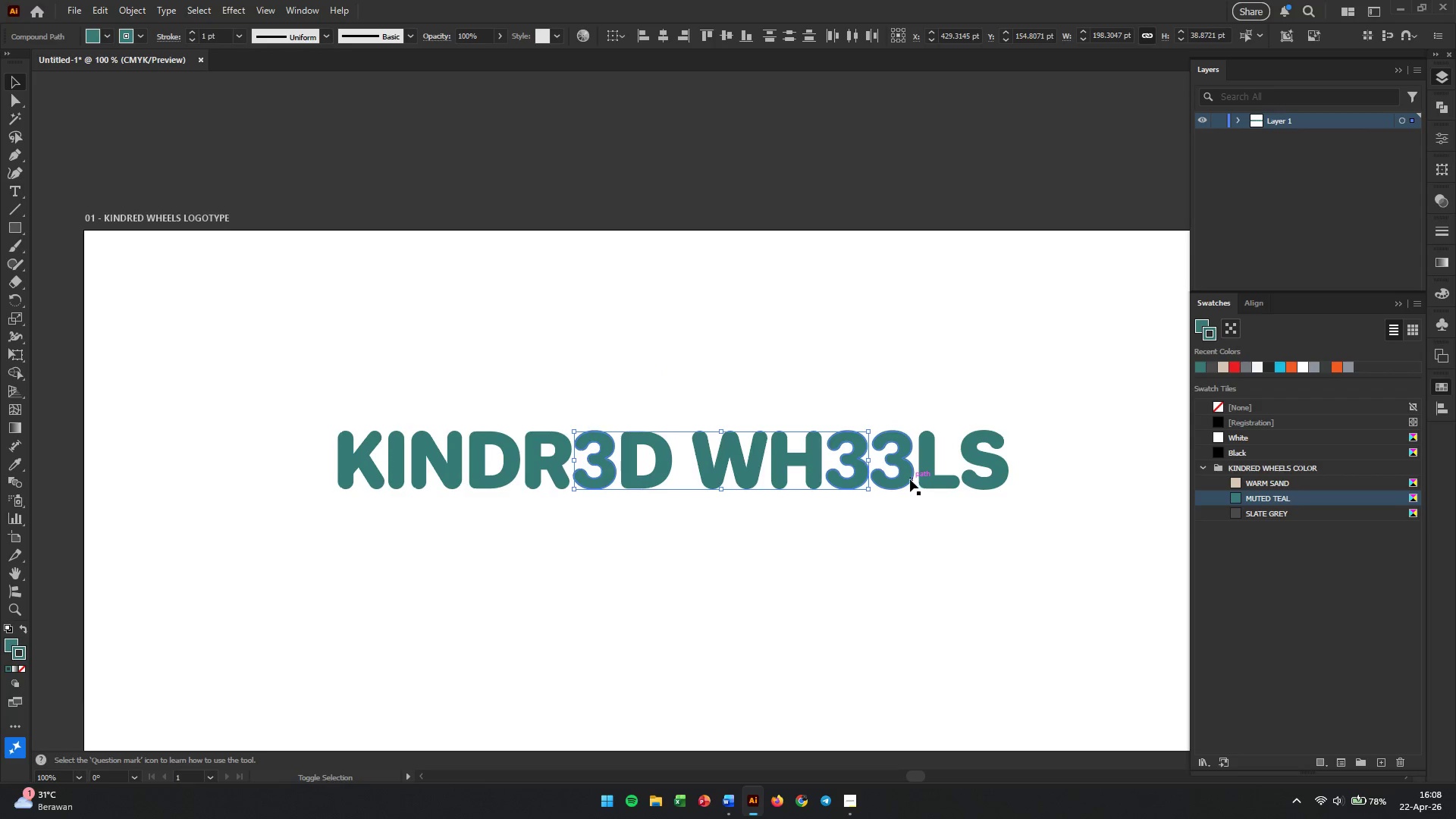 
left_click([904, 479])
 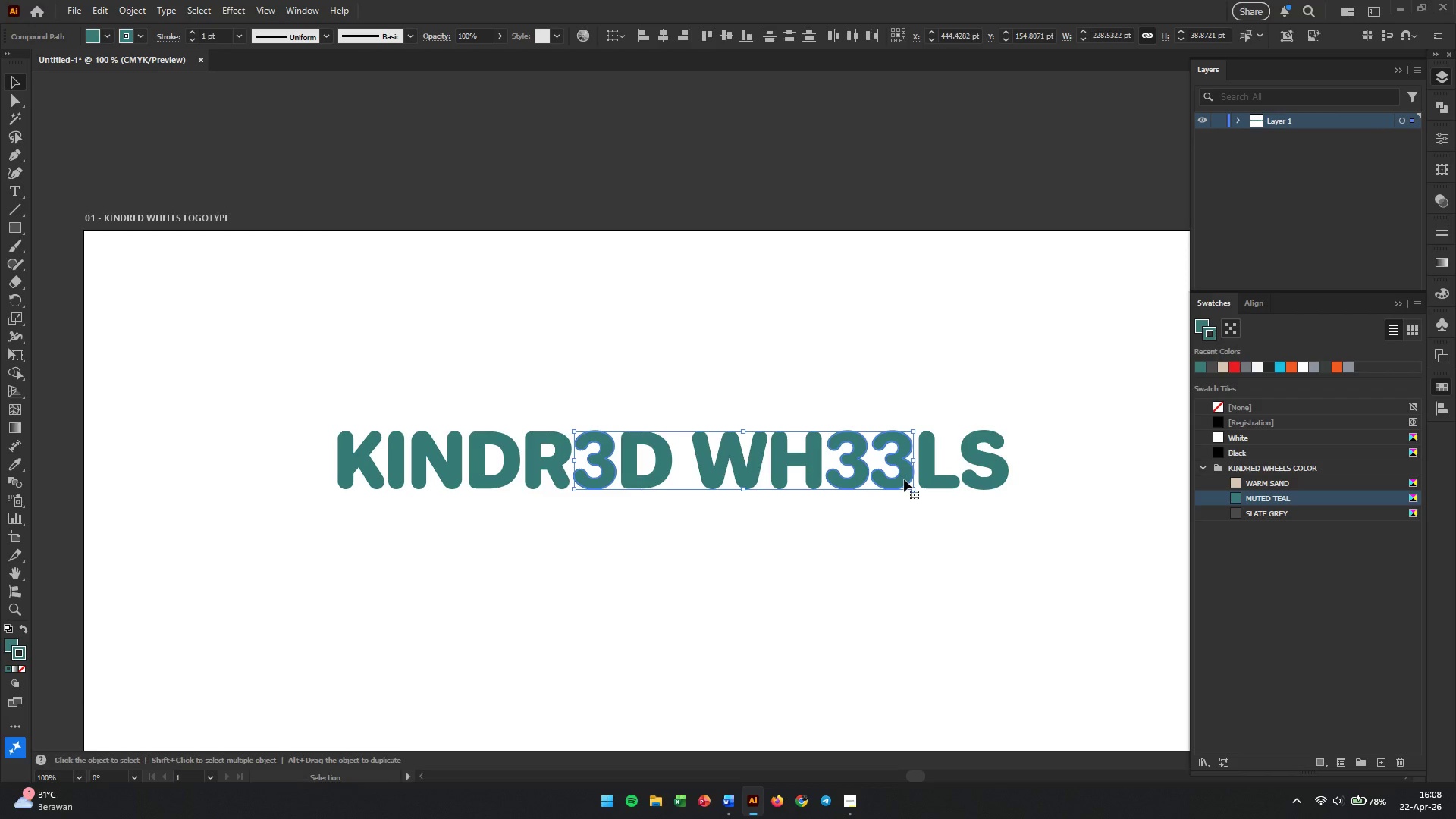 
right_click([904, 479])
 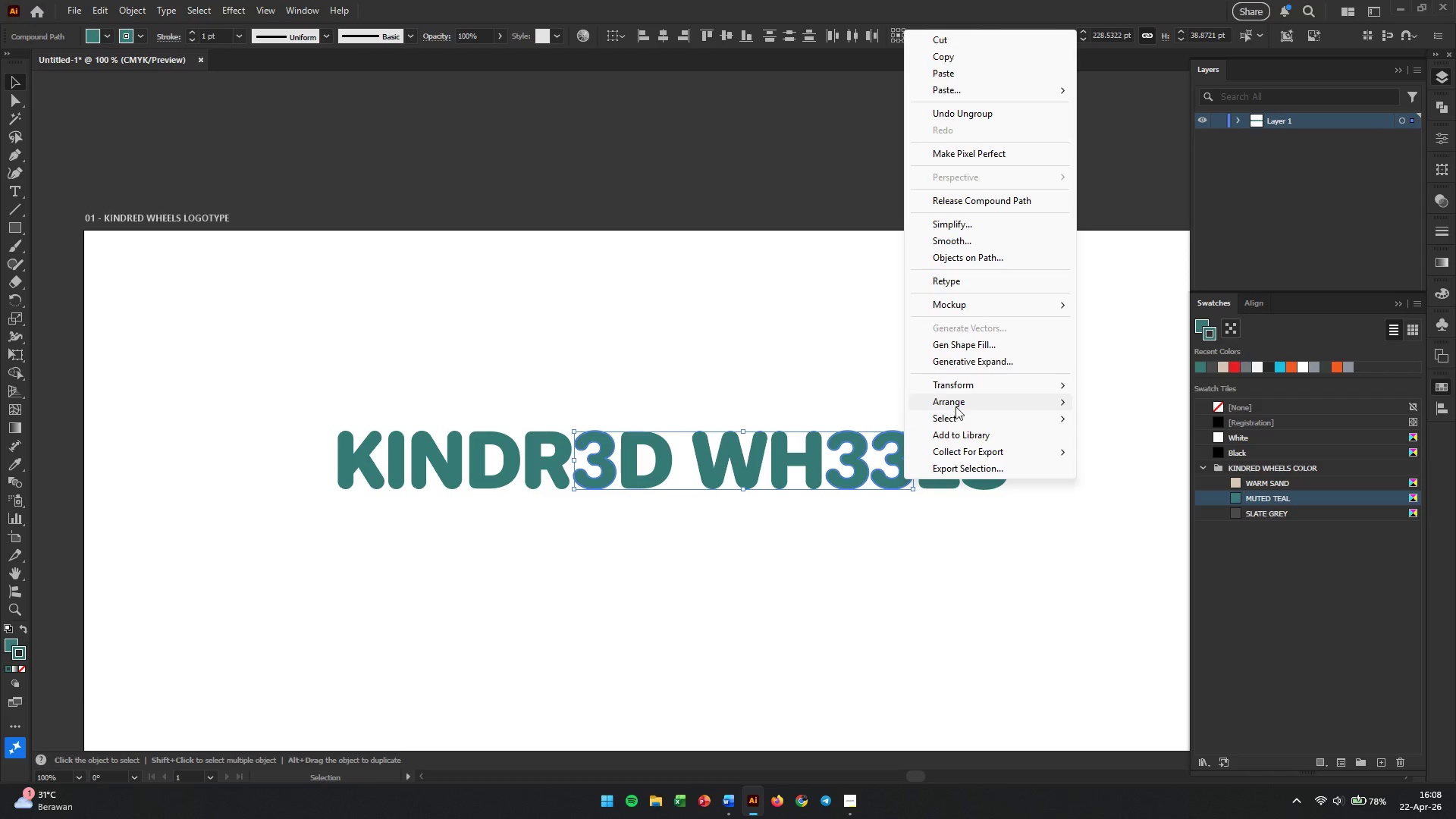 
left_click([966, 389])
 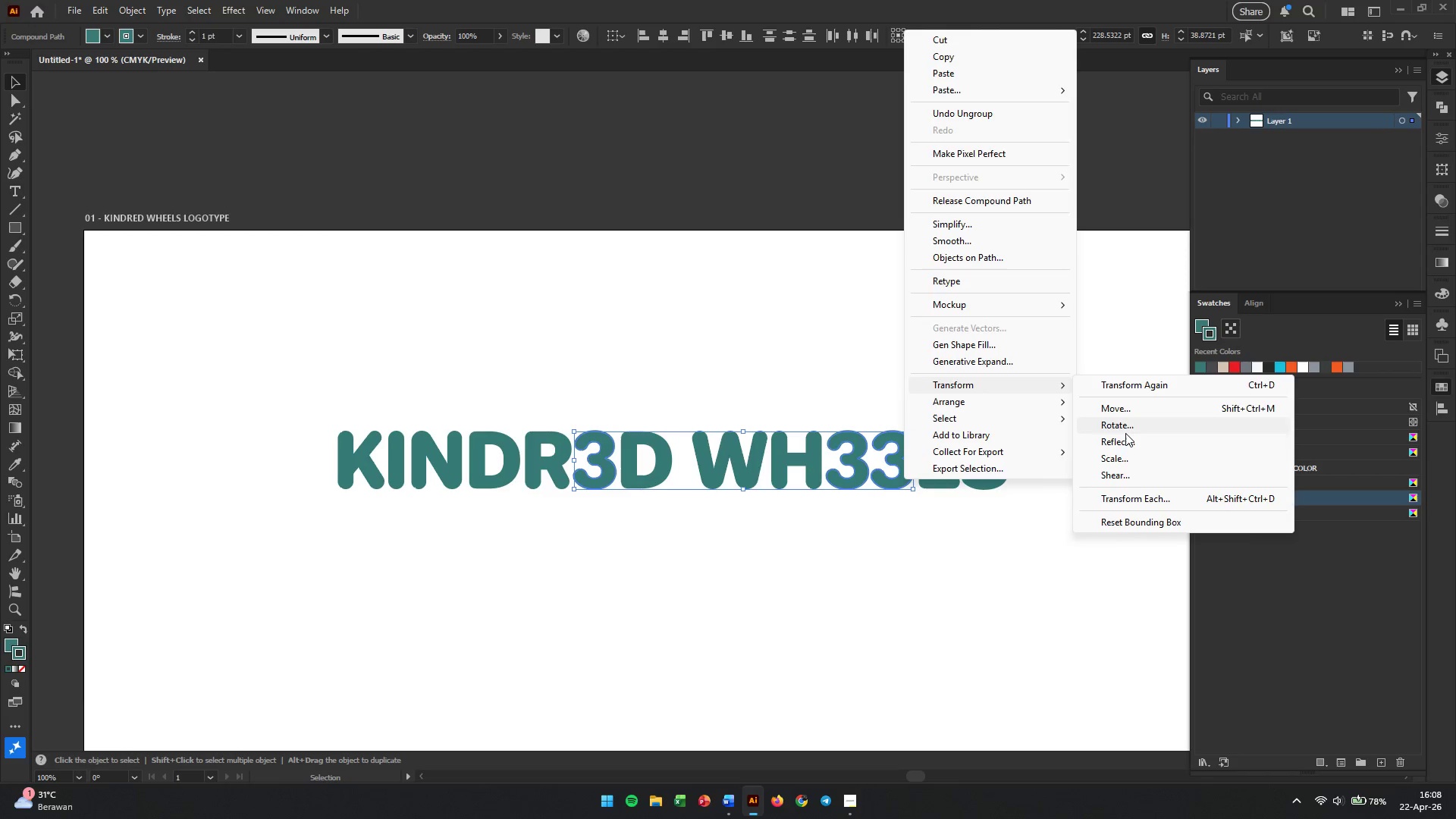 
left_click([1125, 441])
 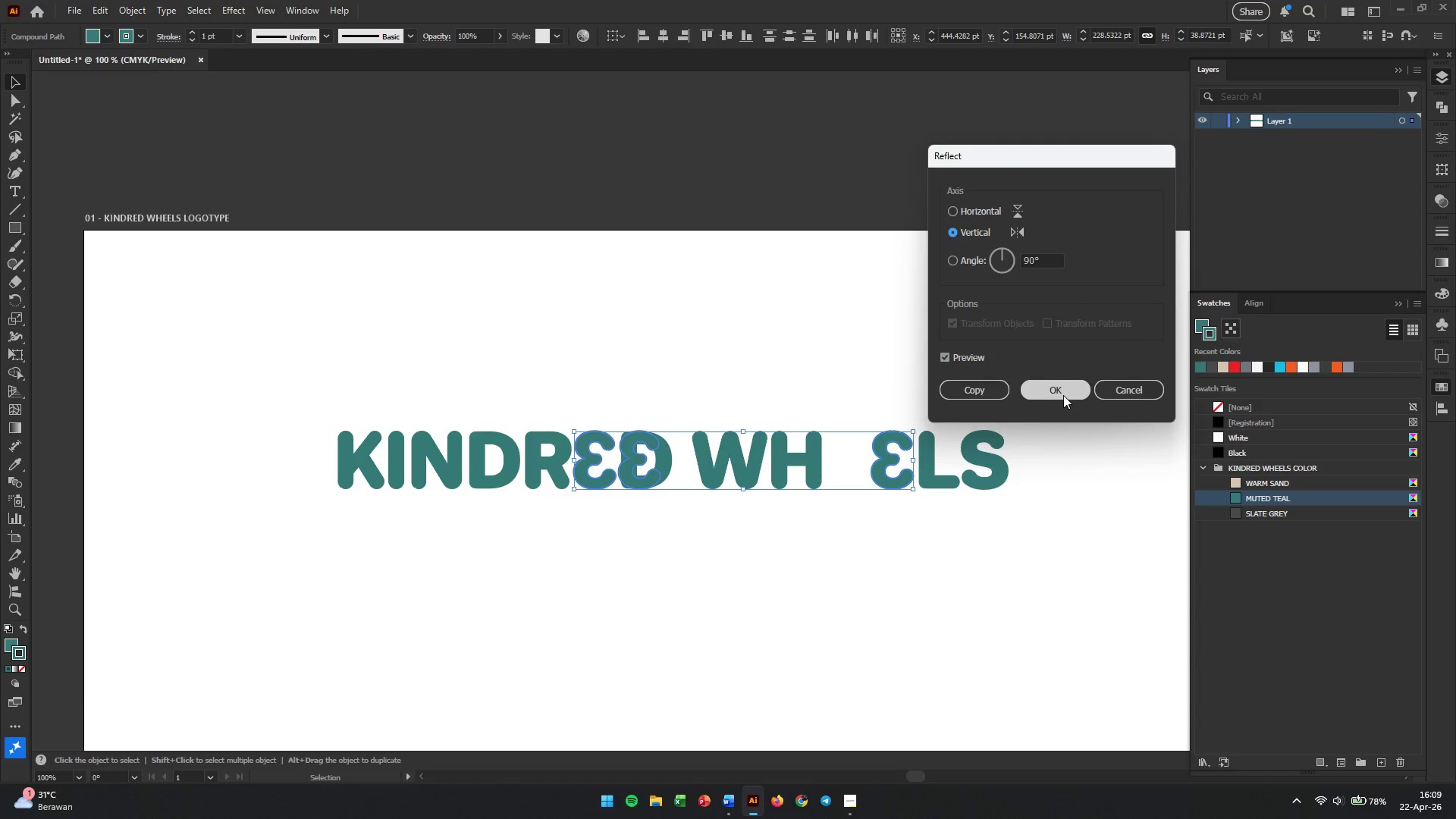 
left_click([1063, 395])
 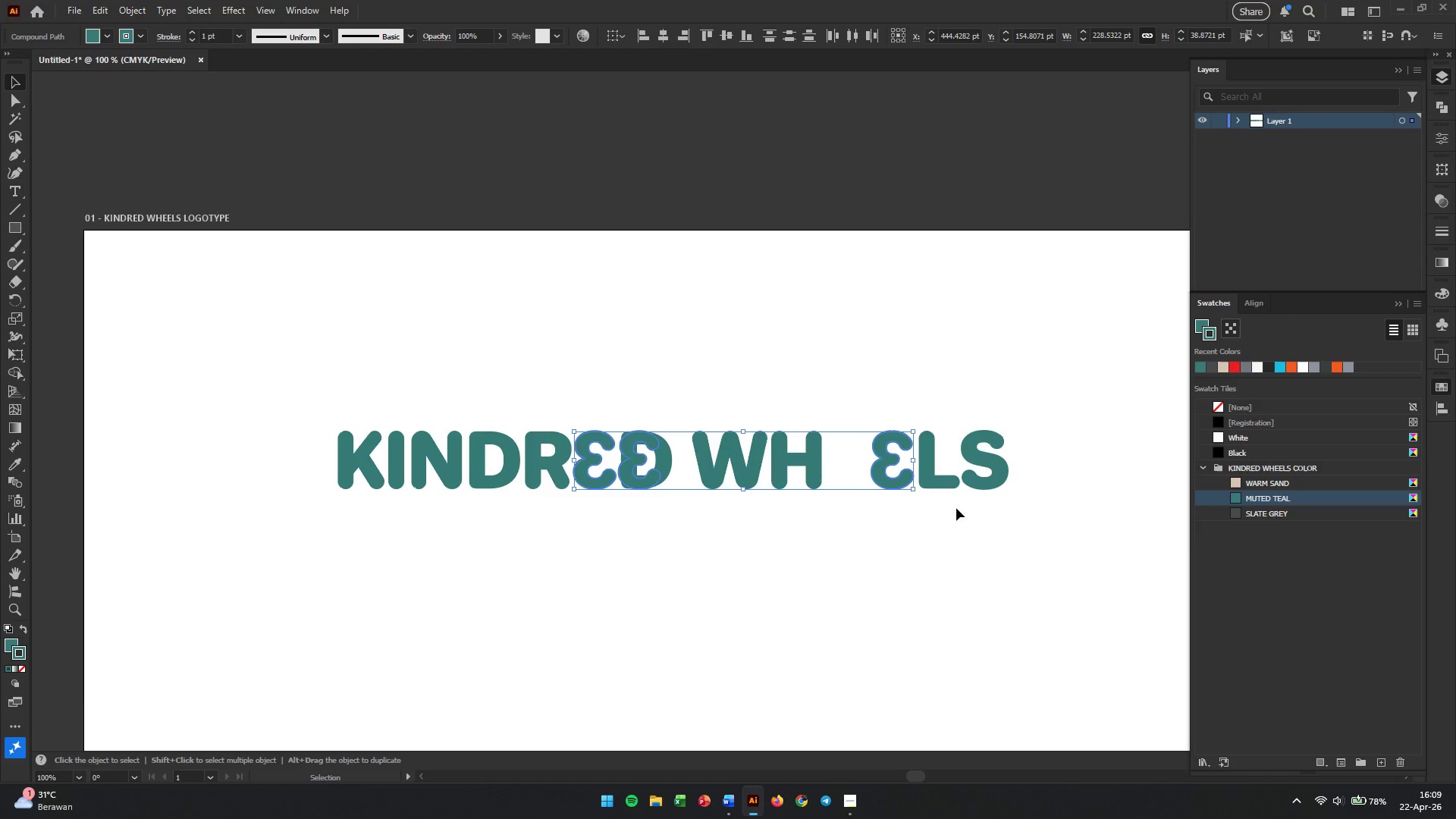 
left_click([867, 566])
 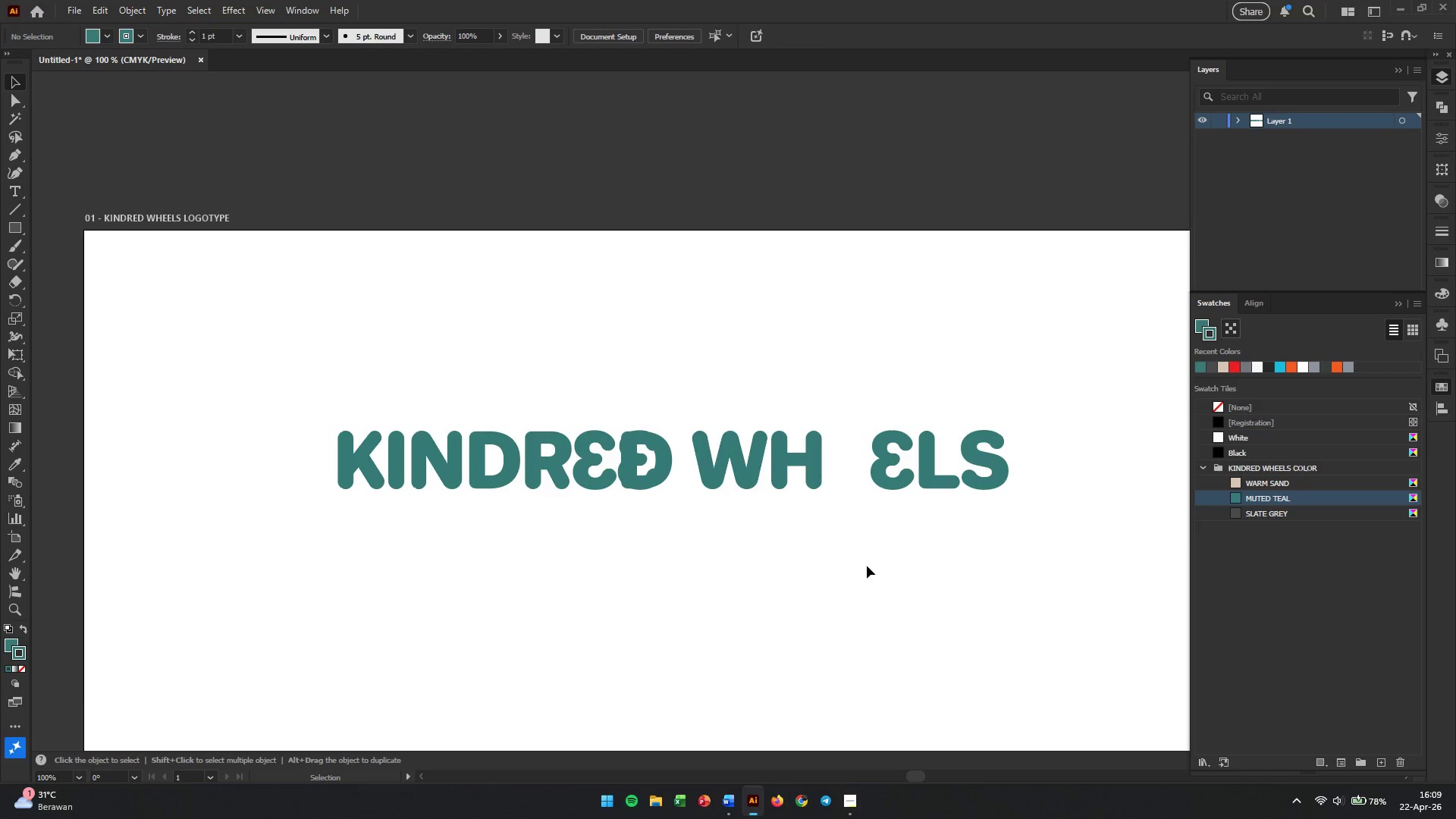 
key(Control+Z)
 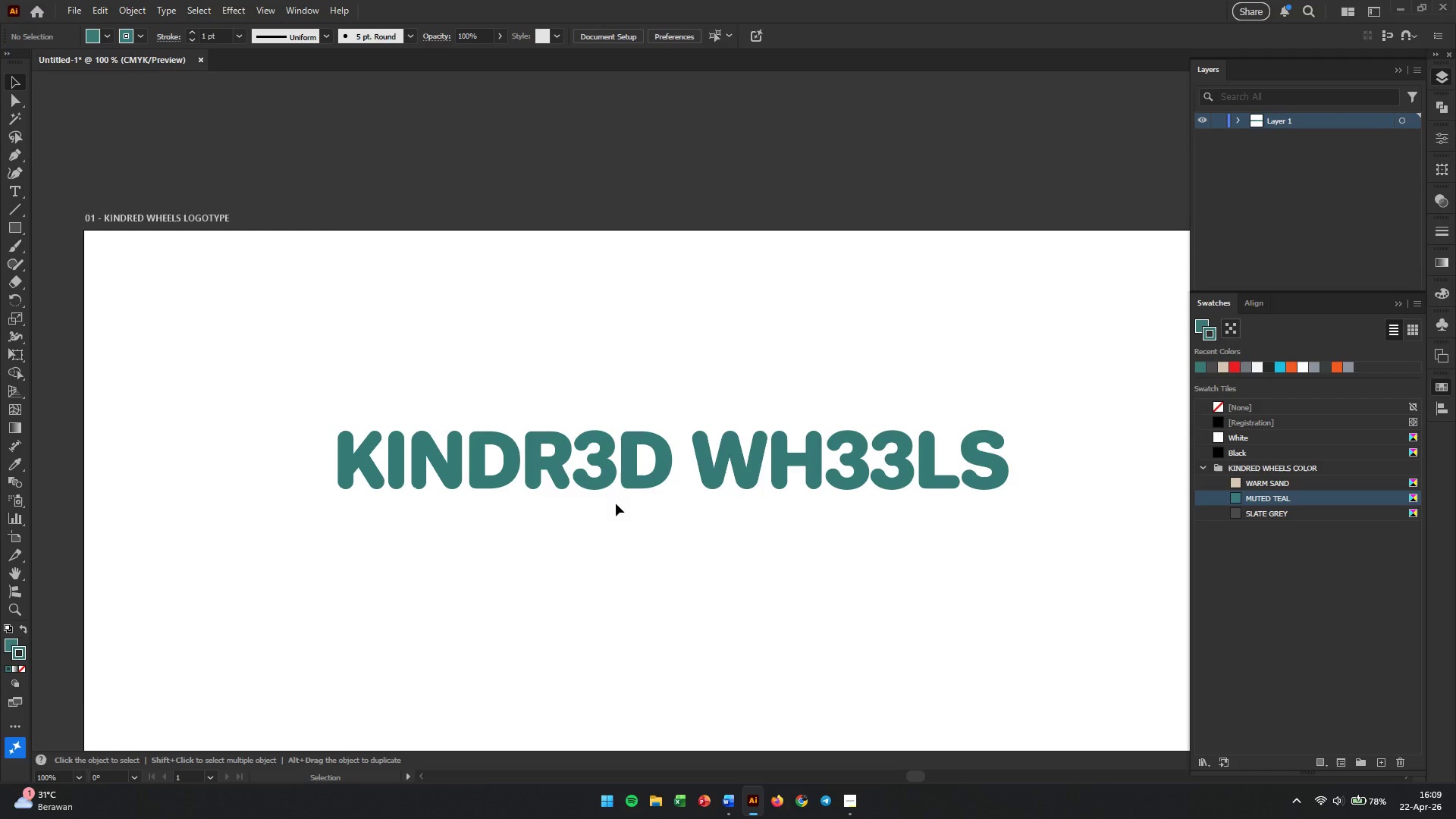 
left_click([606, 480])
 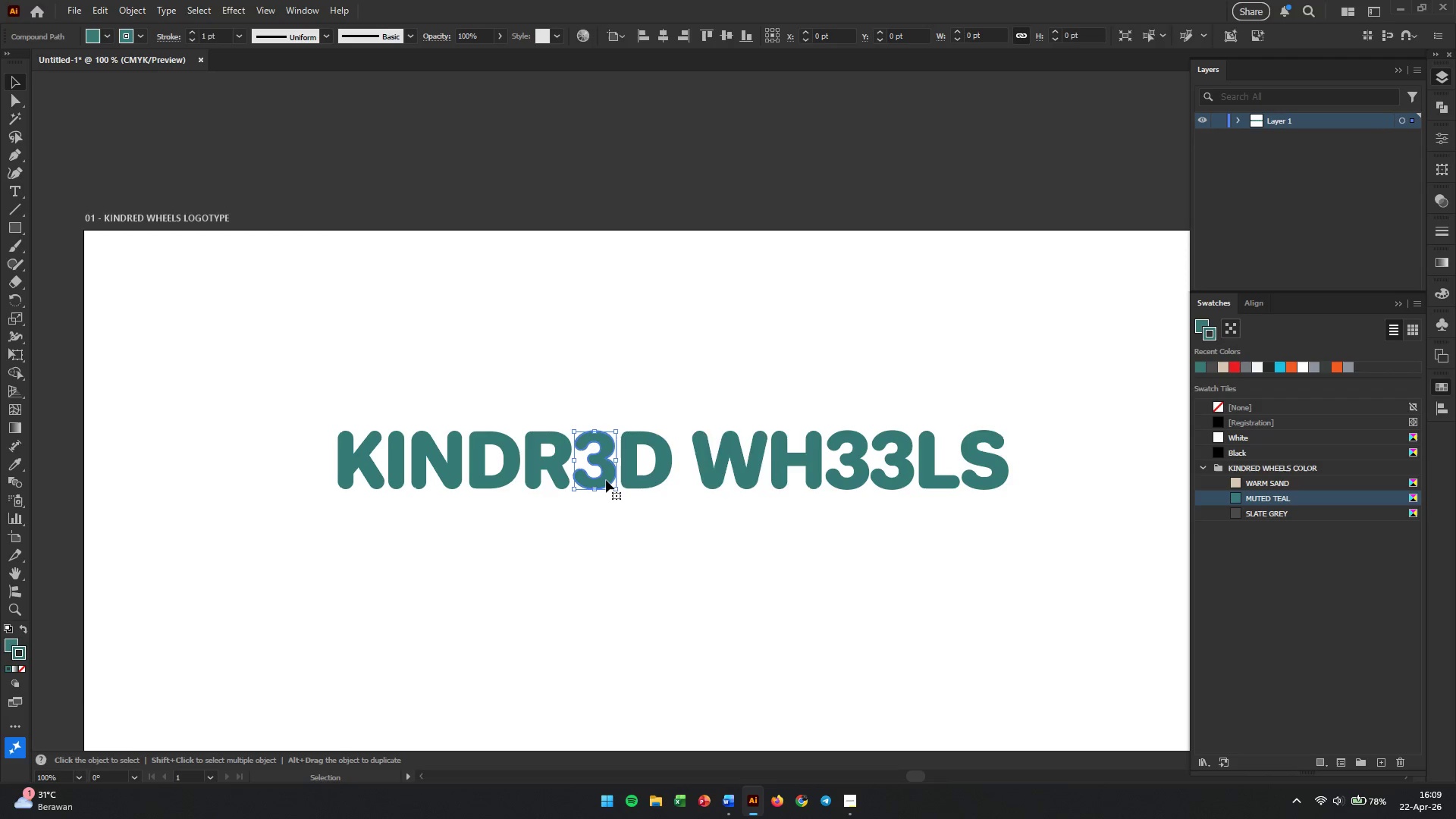 
right_click([606, 480])
 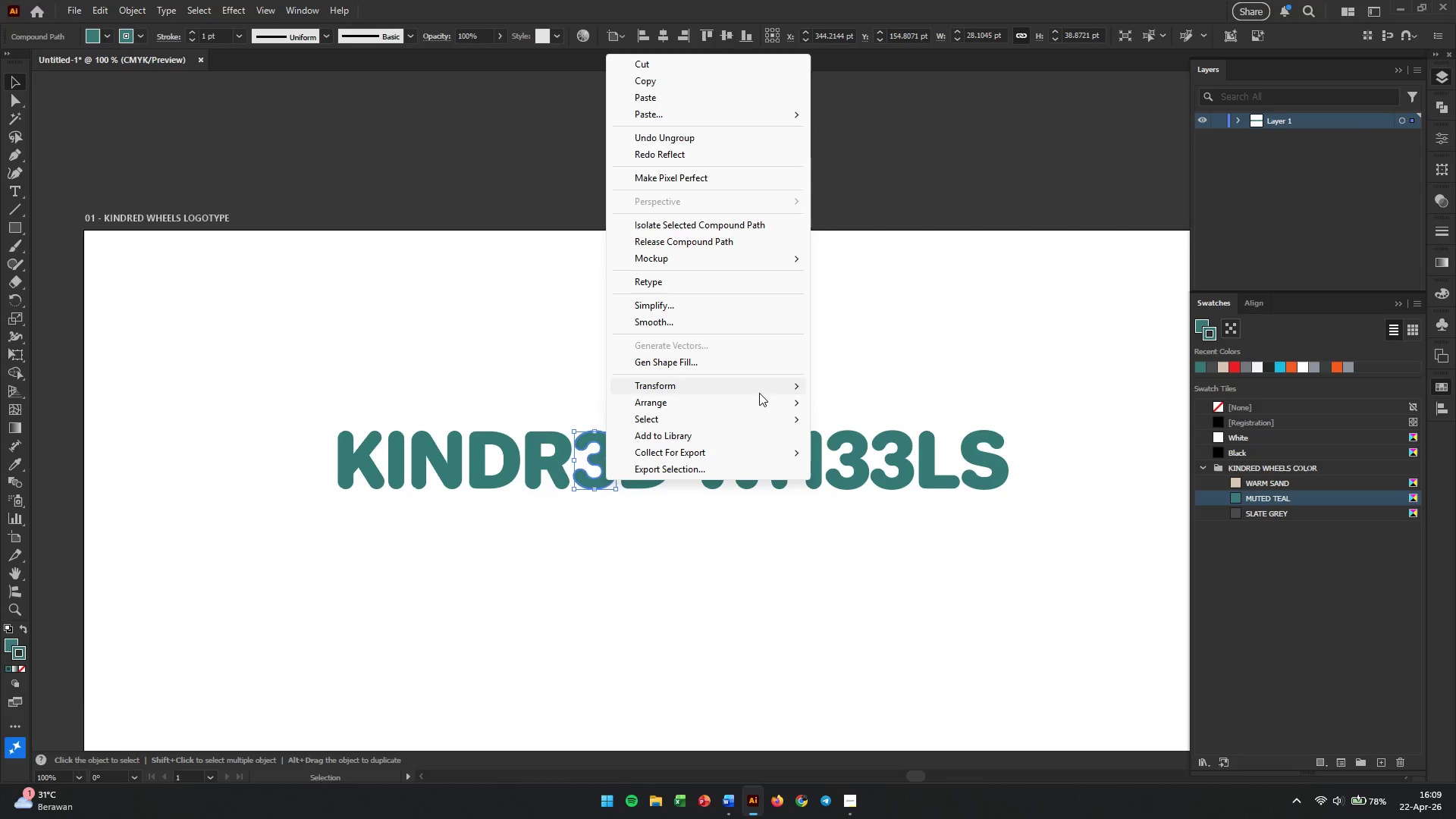 
left_click([755, 388])
 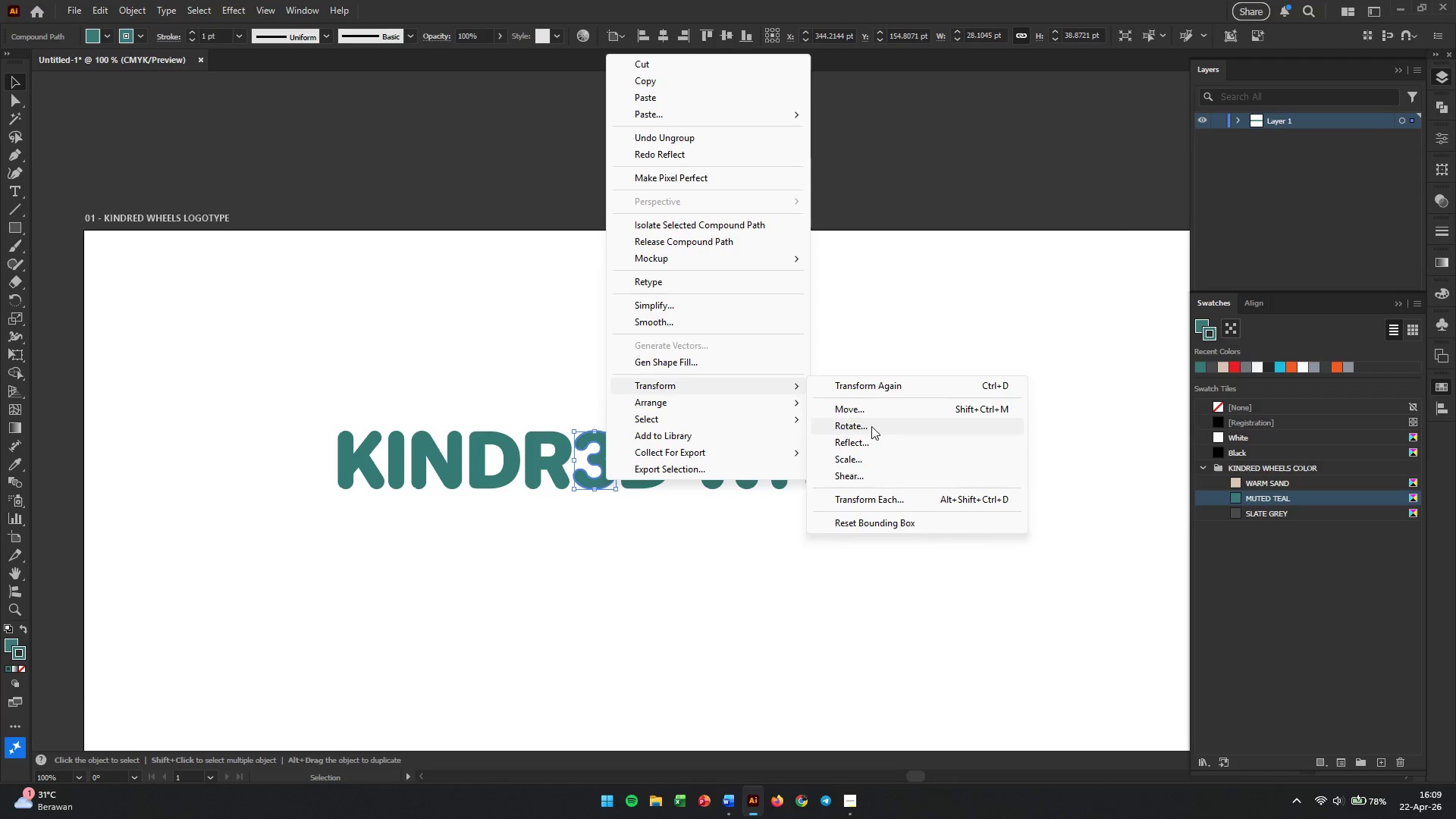 
left_click([876, 437])
 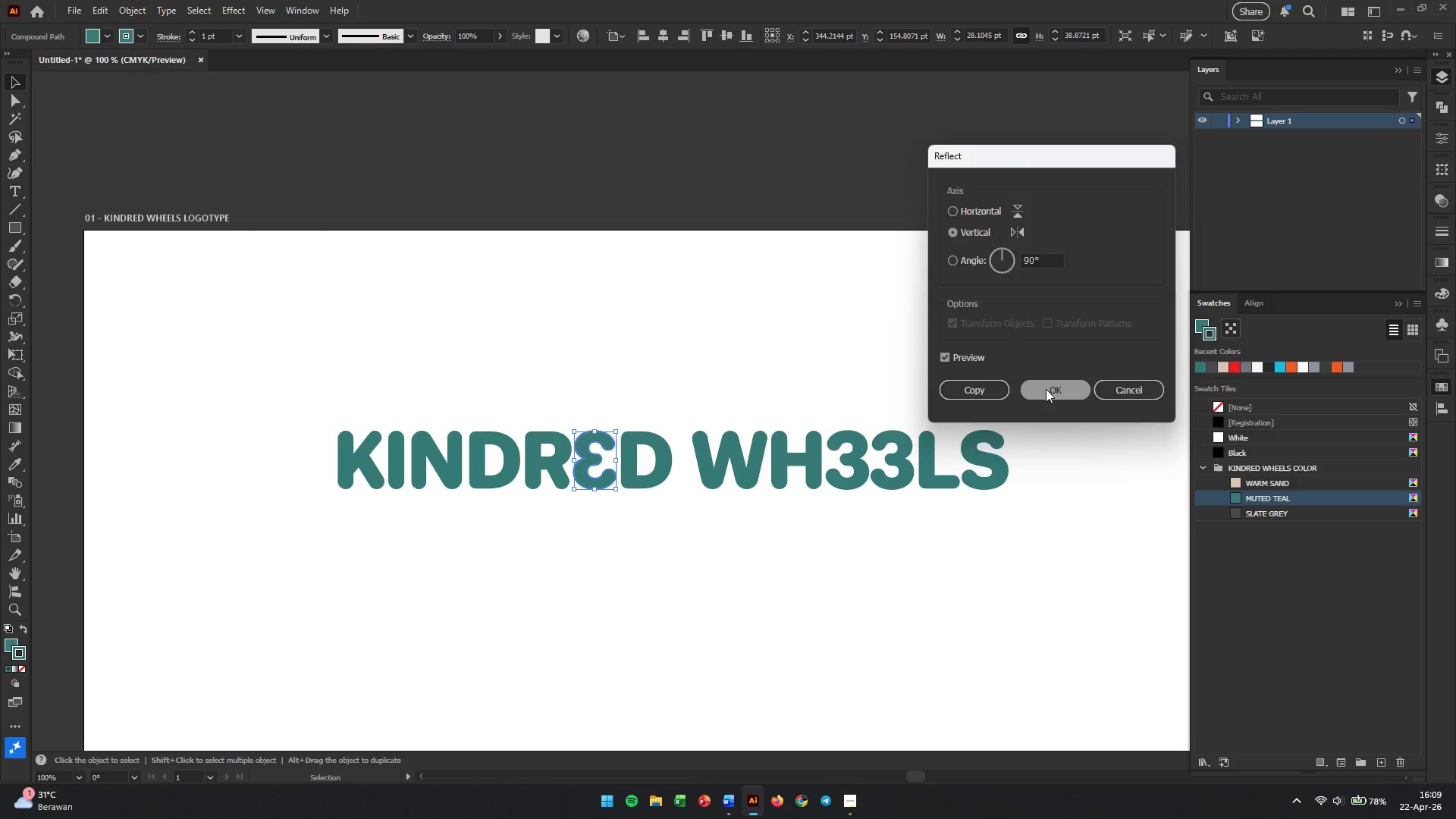 
double_click([883, 571])
 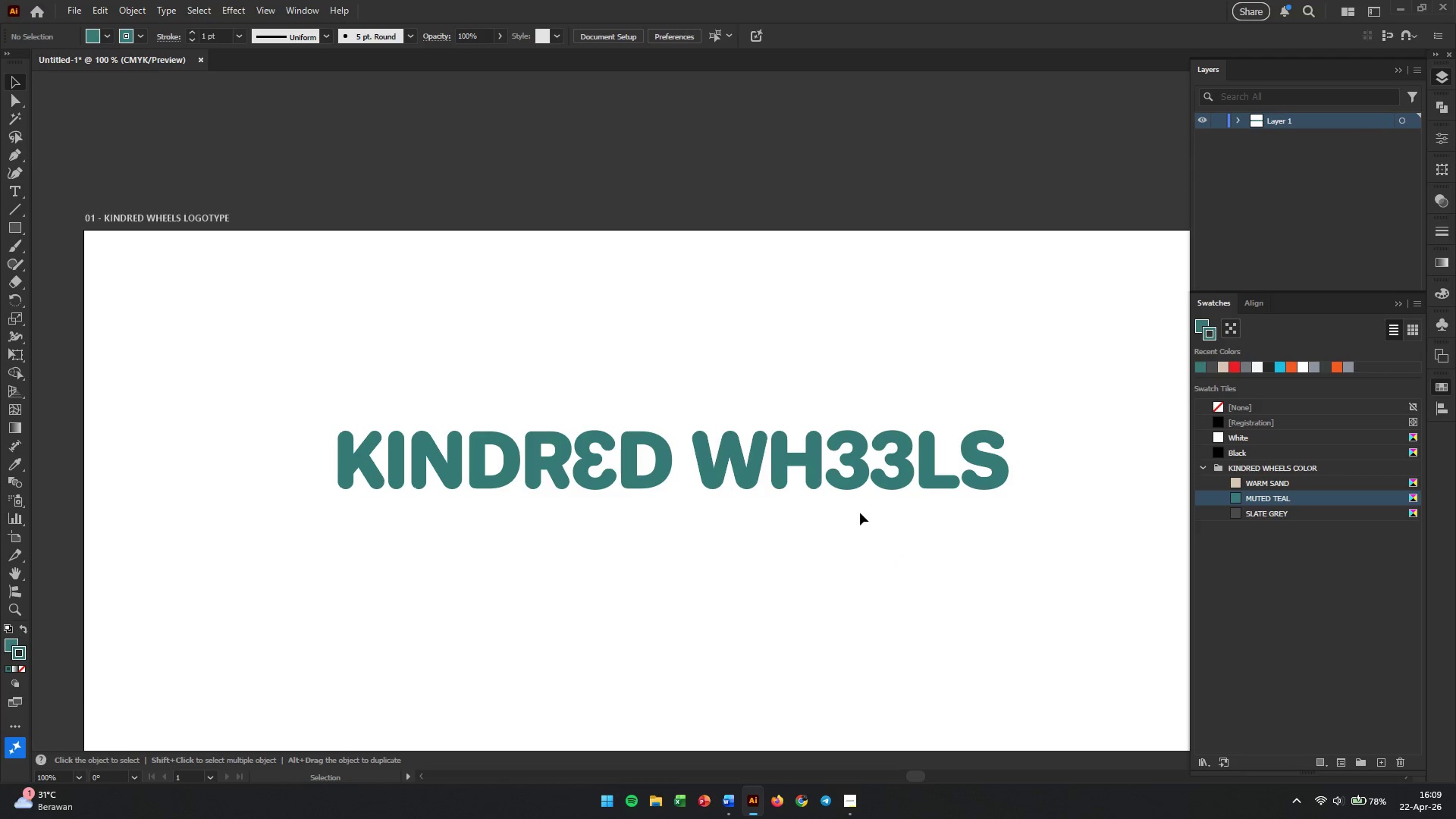 
left_click_drag(start_coordinate=[832, 520], to_coordinate=[883, 439])
 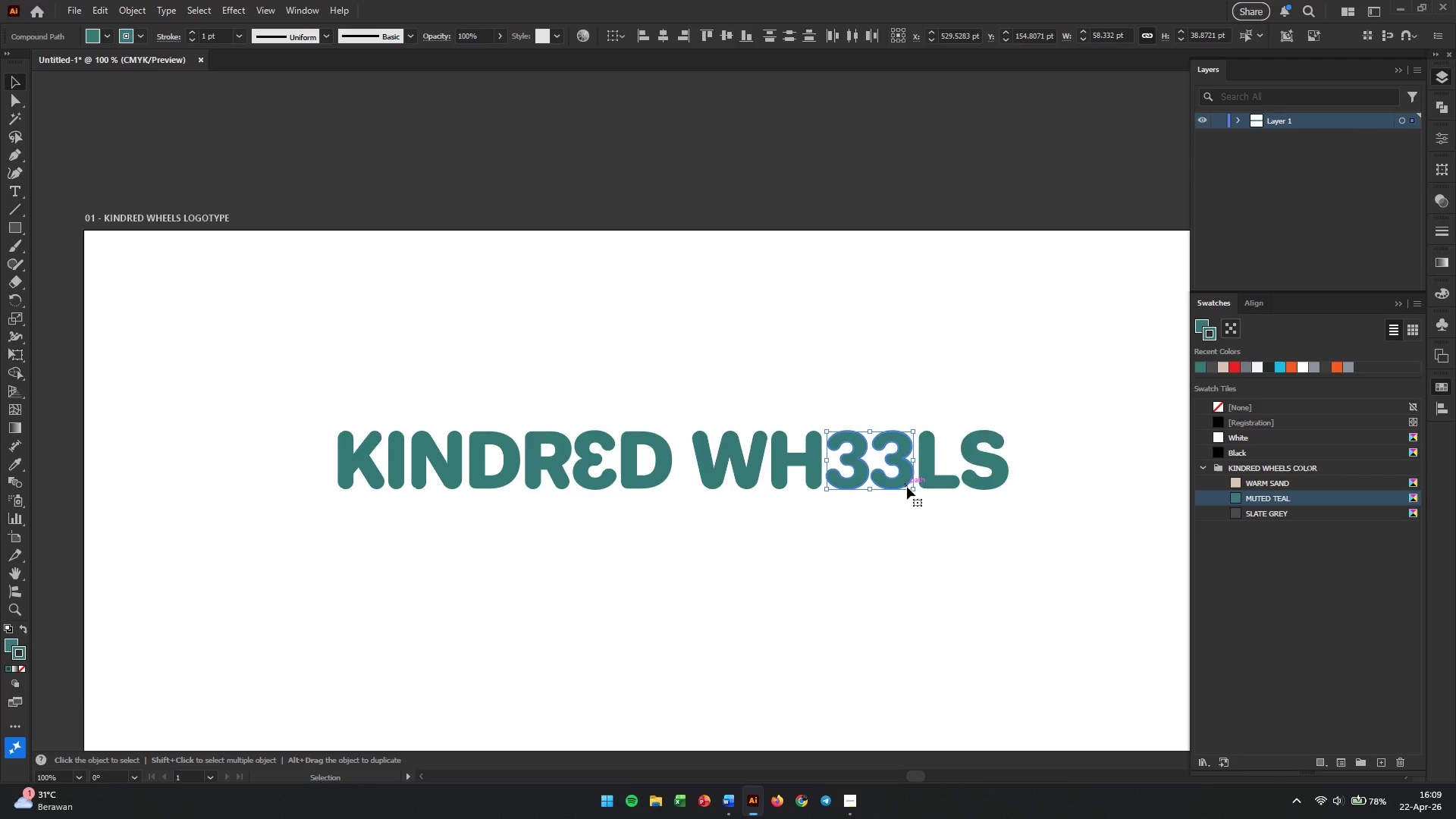 
right_click([907, 487])
 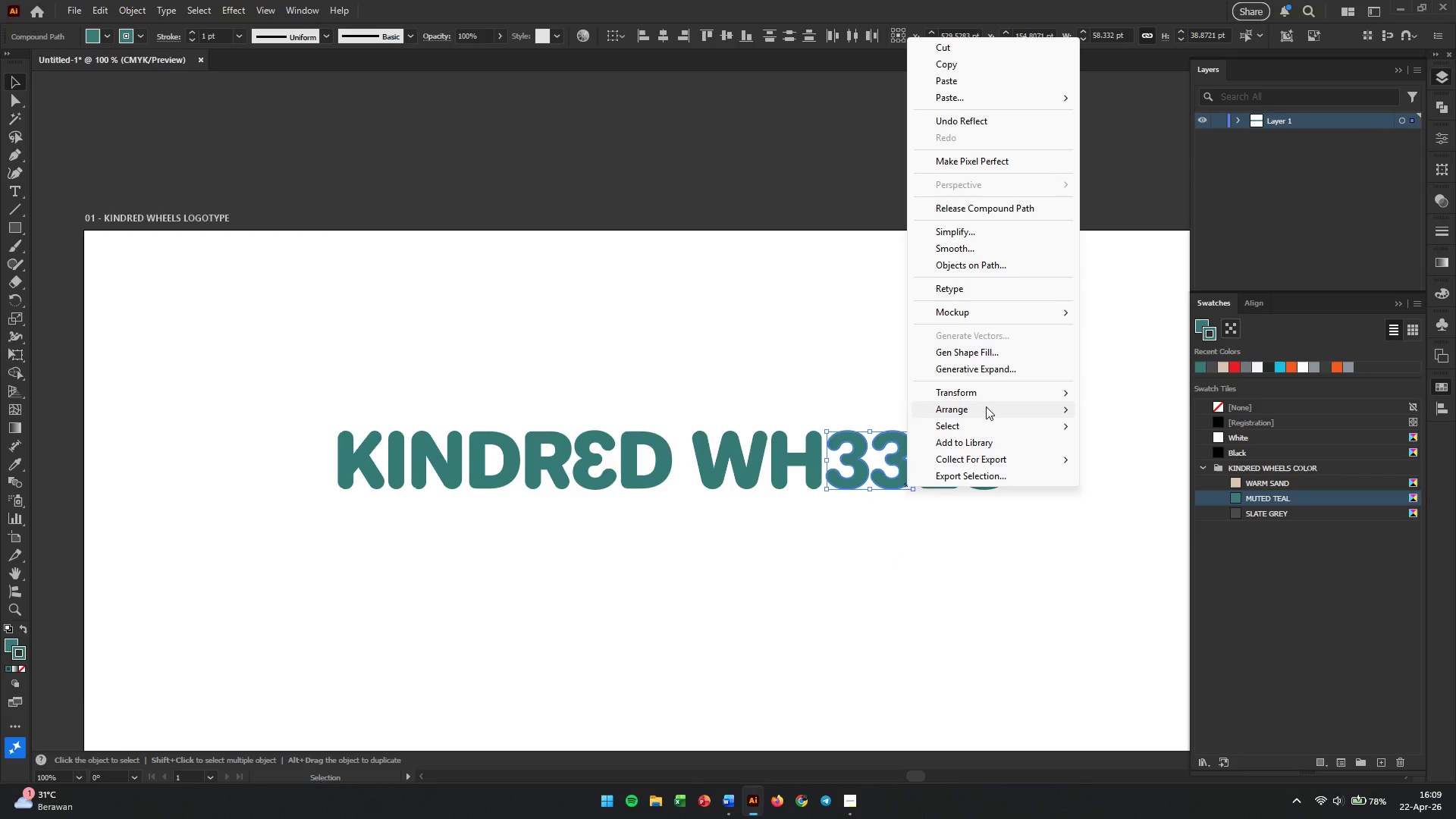 
left_click([988, 390])
 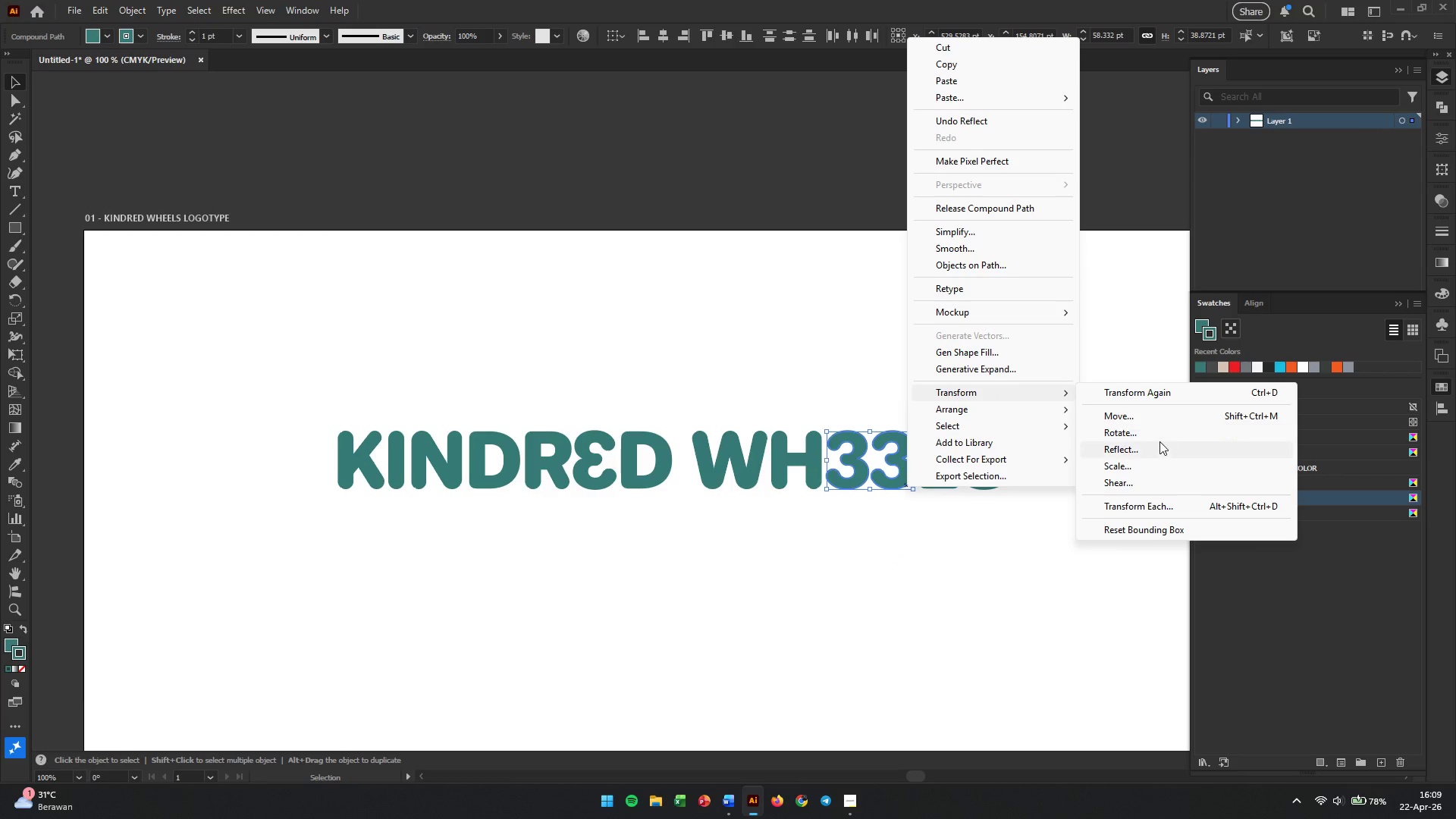 
left_click([1159, 447])
 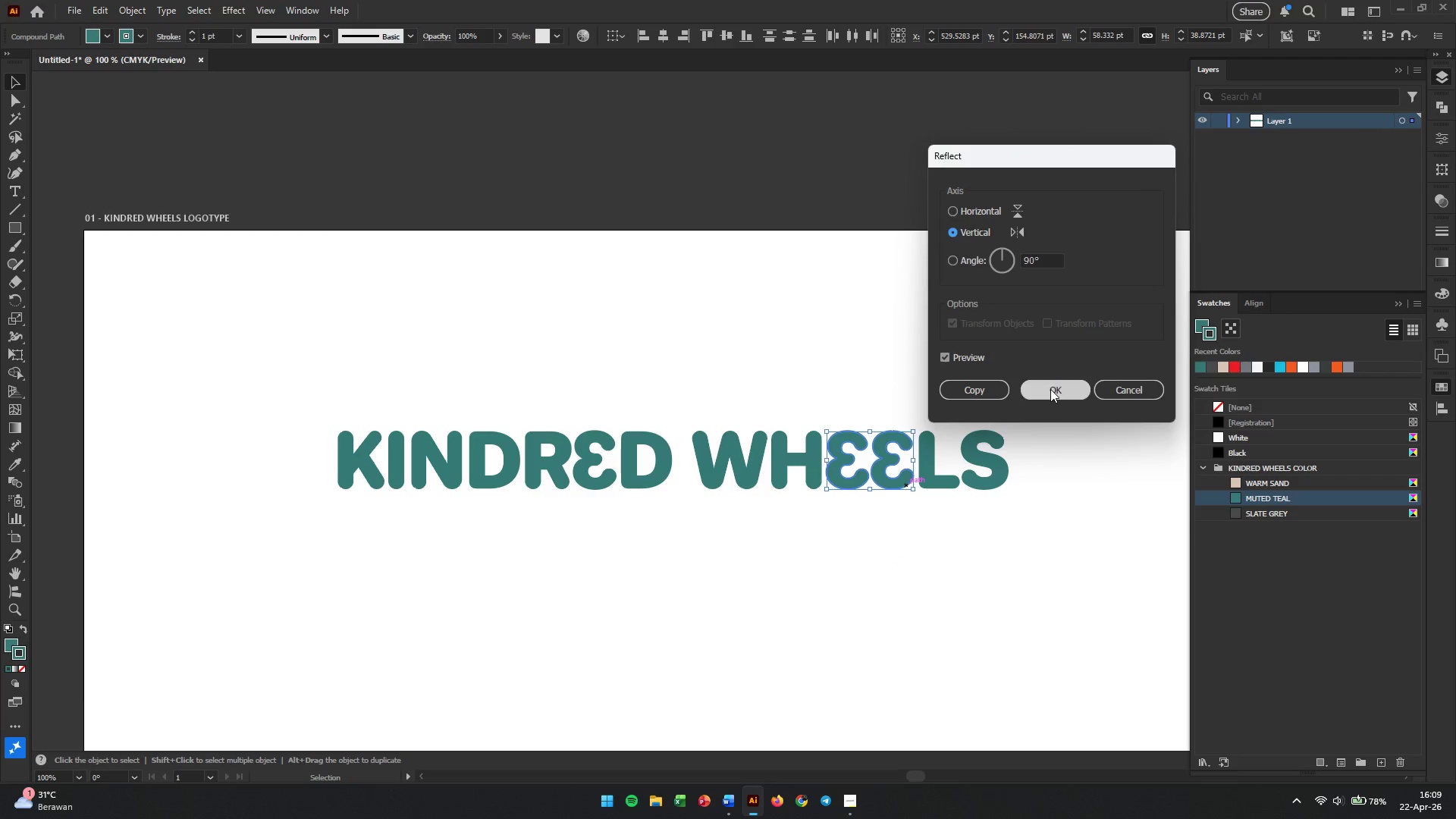 
double_click([962, 570])
 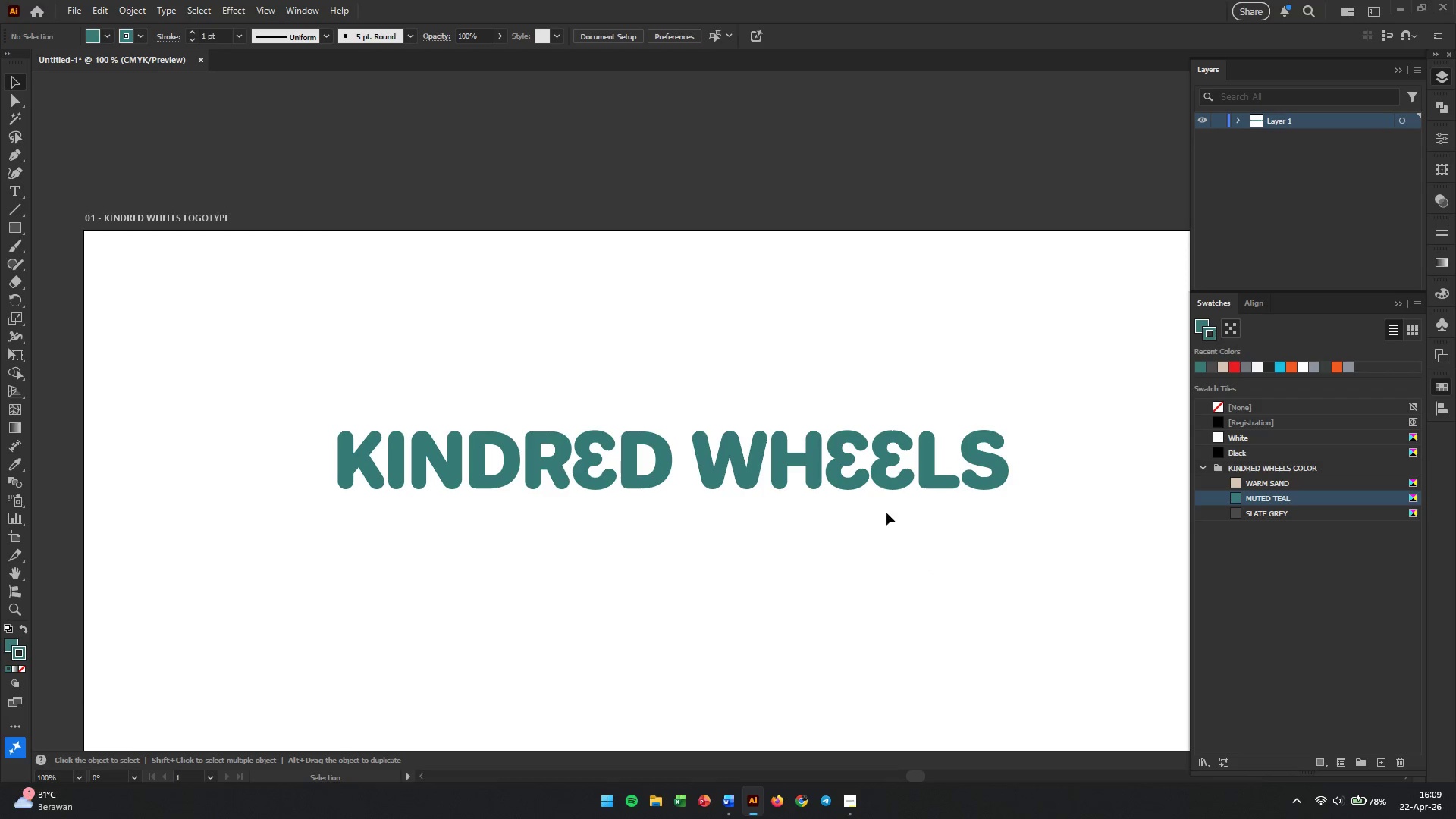 
hold_key(key=AltLeft, duration=0.98)
scroll: coordinate [623, 448], scroll_direction: up, amount: 3.0
 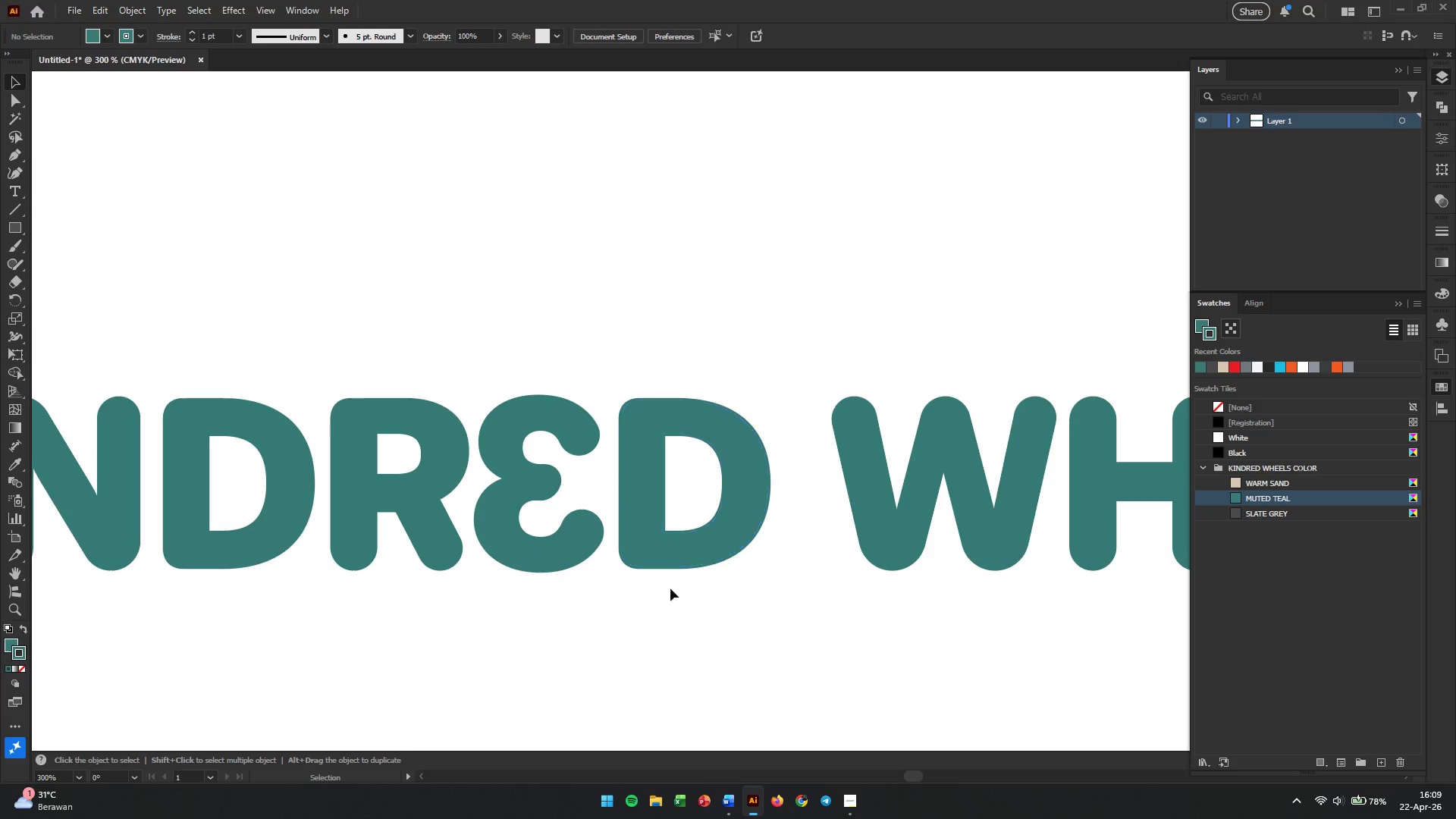 
left_click([679, 632])
 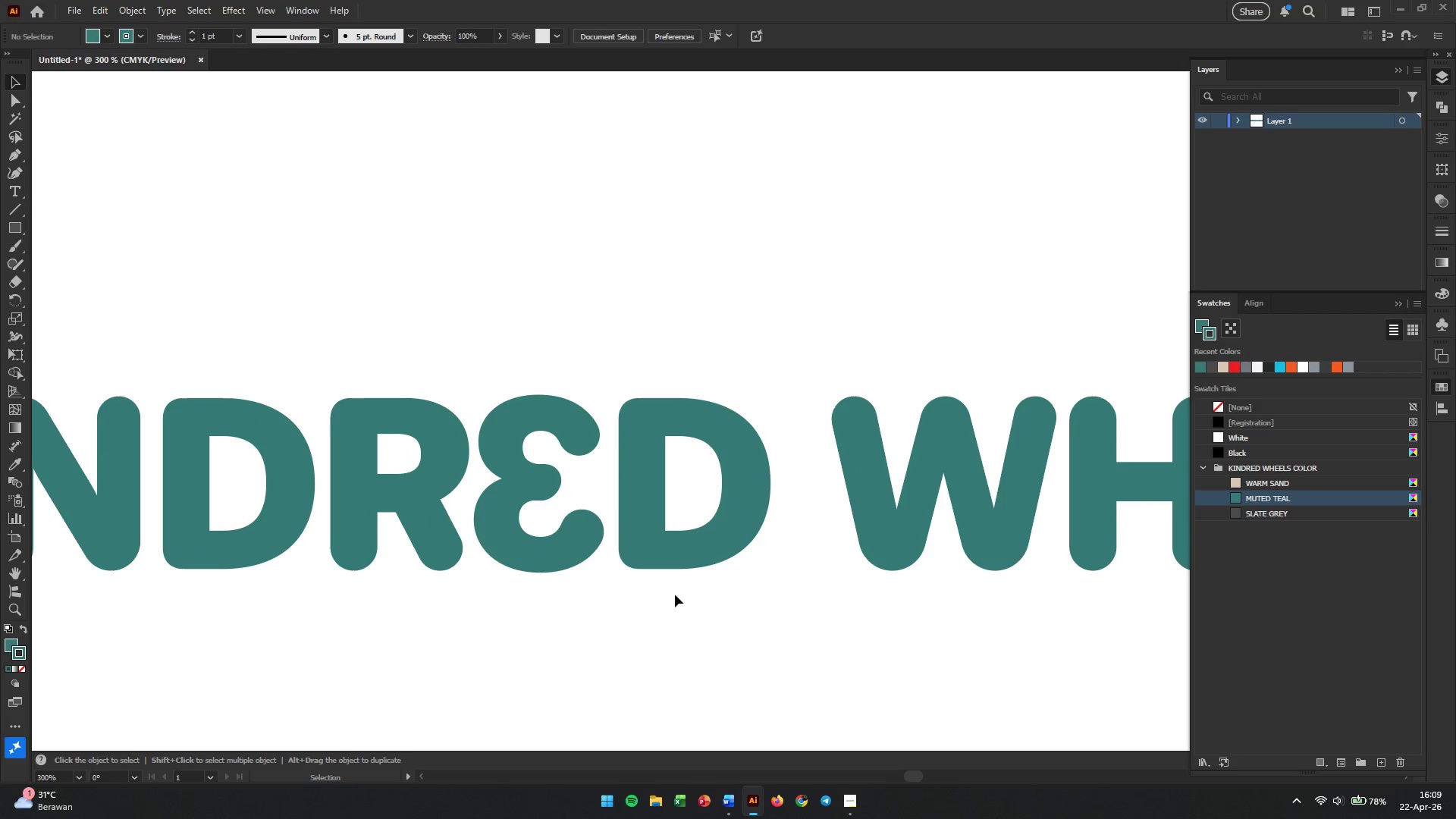 
hold_key(key=AltLeft, duration=1.09)
scroll: coordinate [619, 507], scroll_direction: down, amount: 1.0
 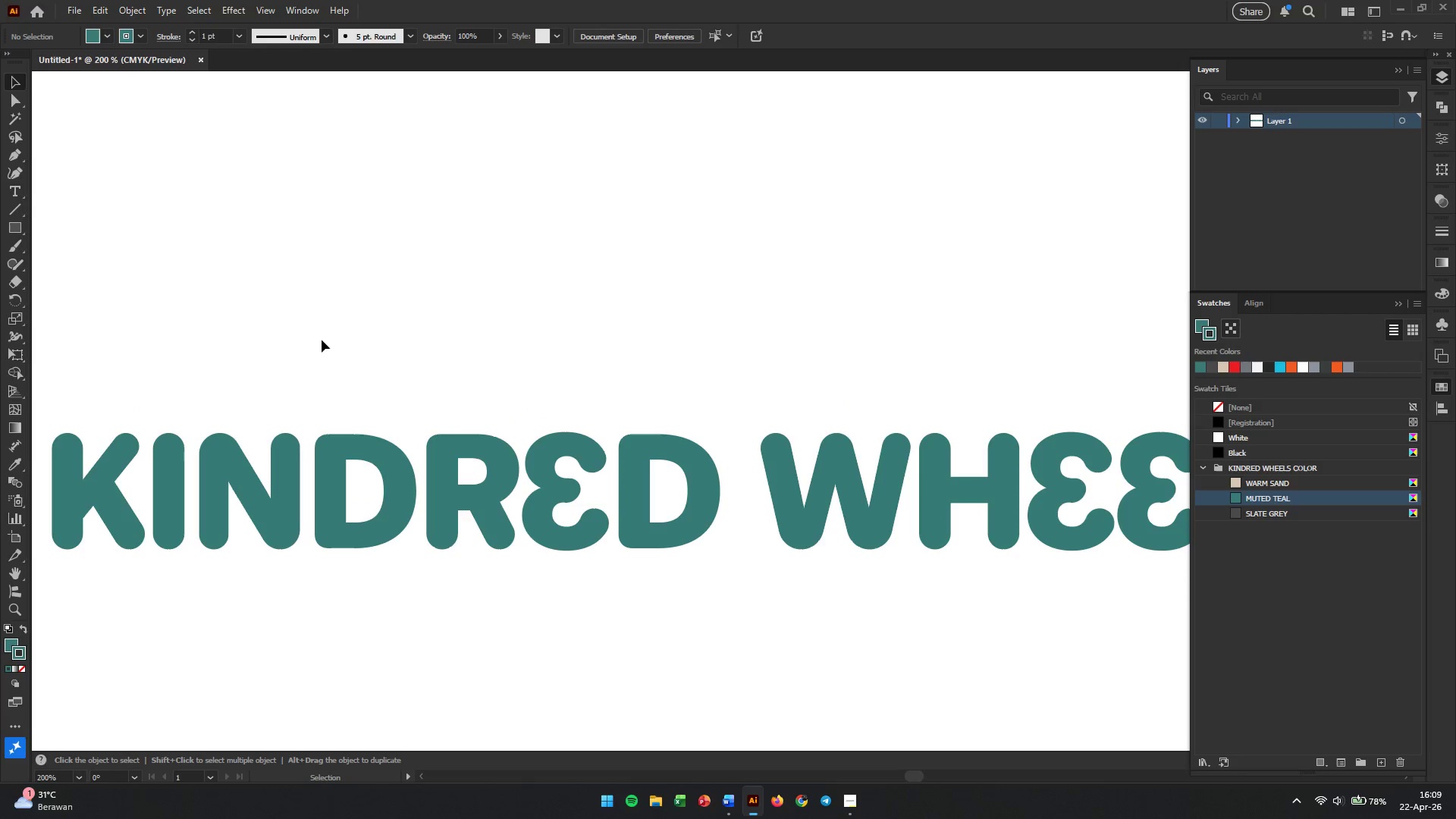 
wait(5.38)
 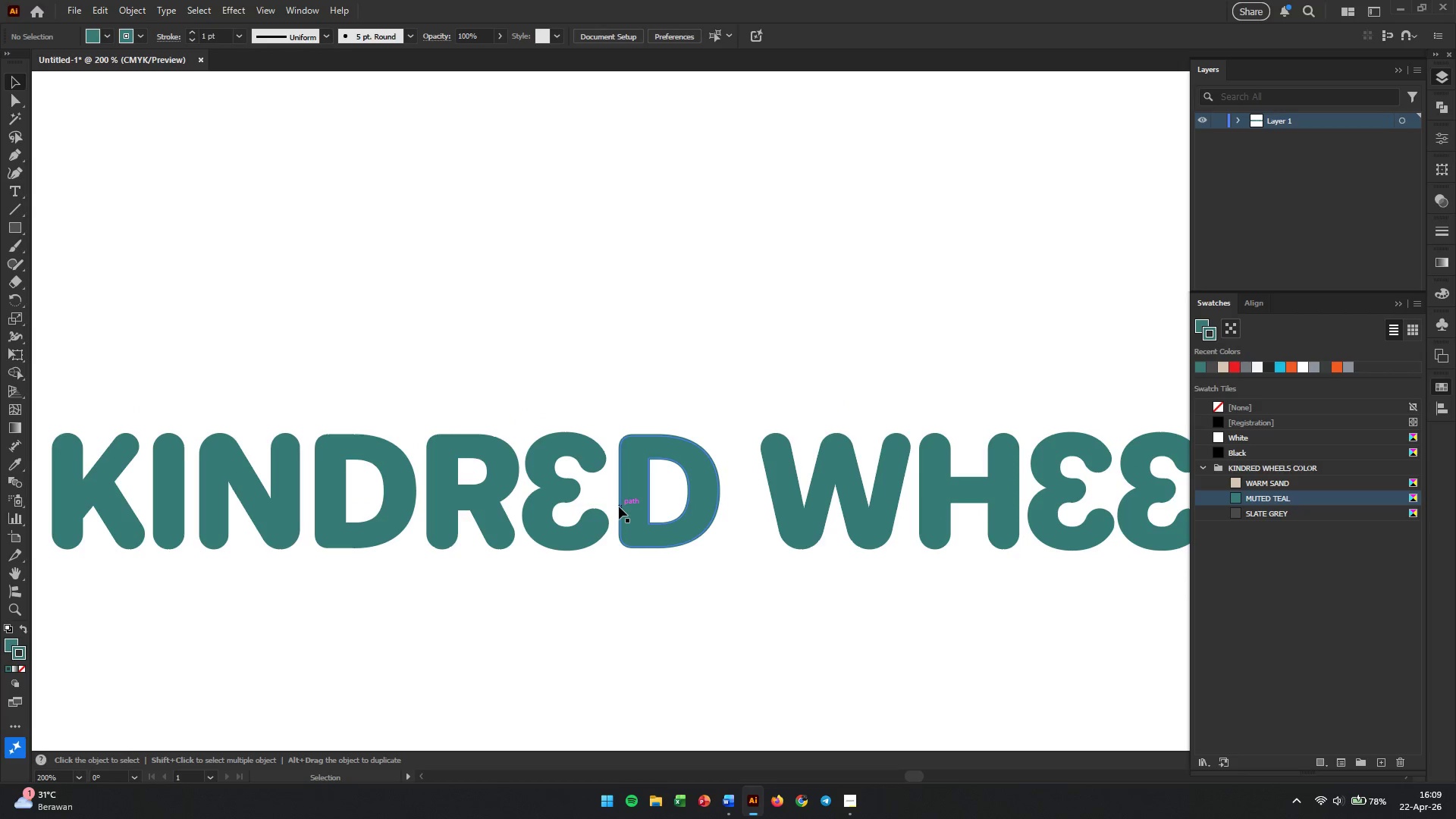 
double_click([169, 243])
 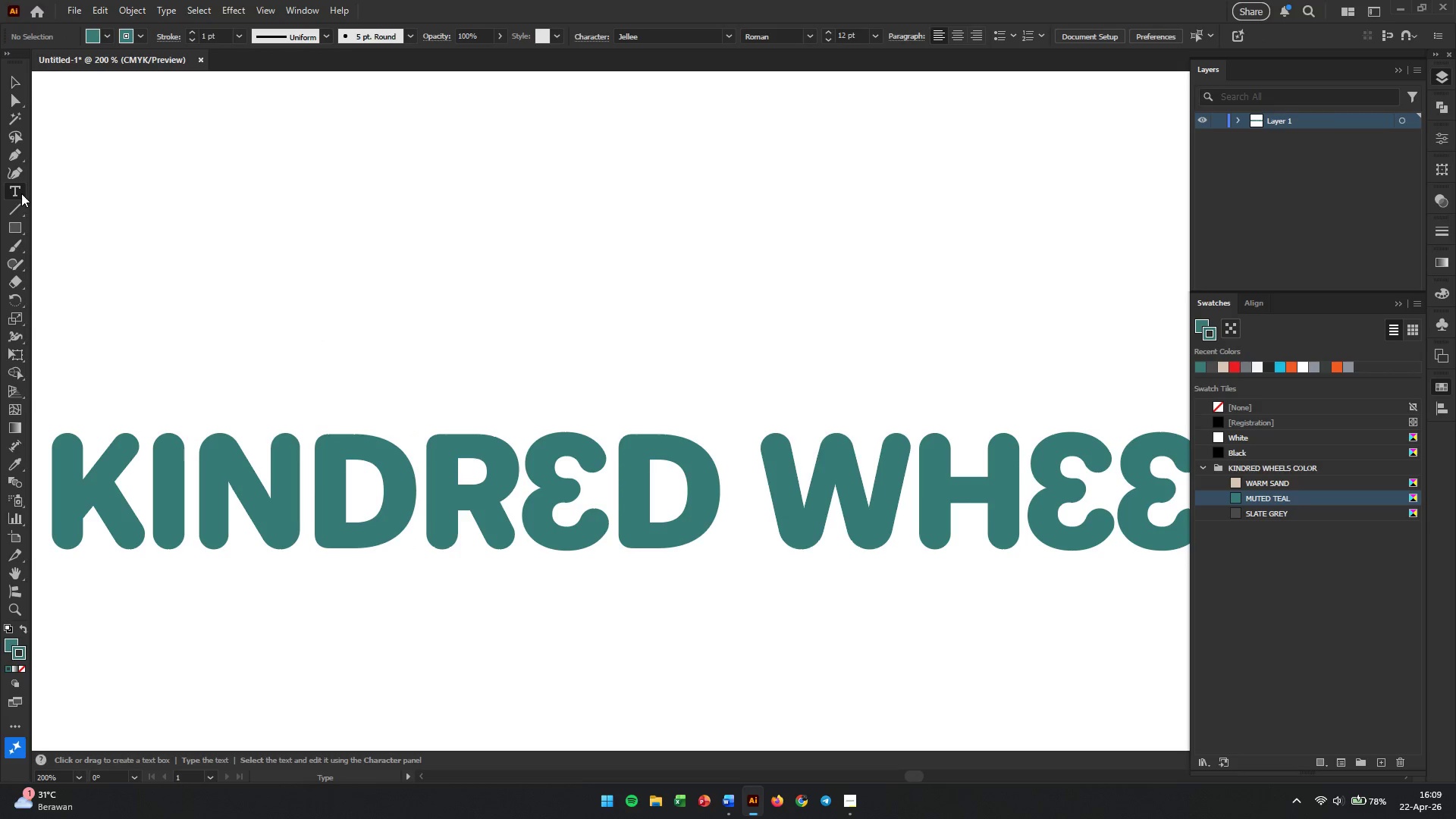 
double_click([380, 275])
 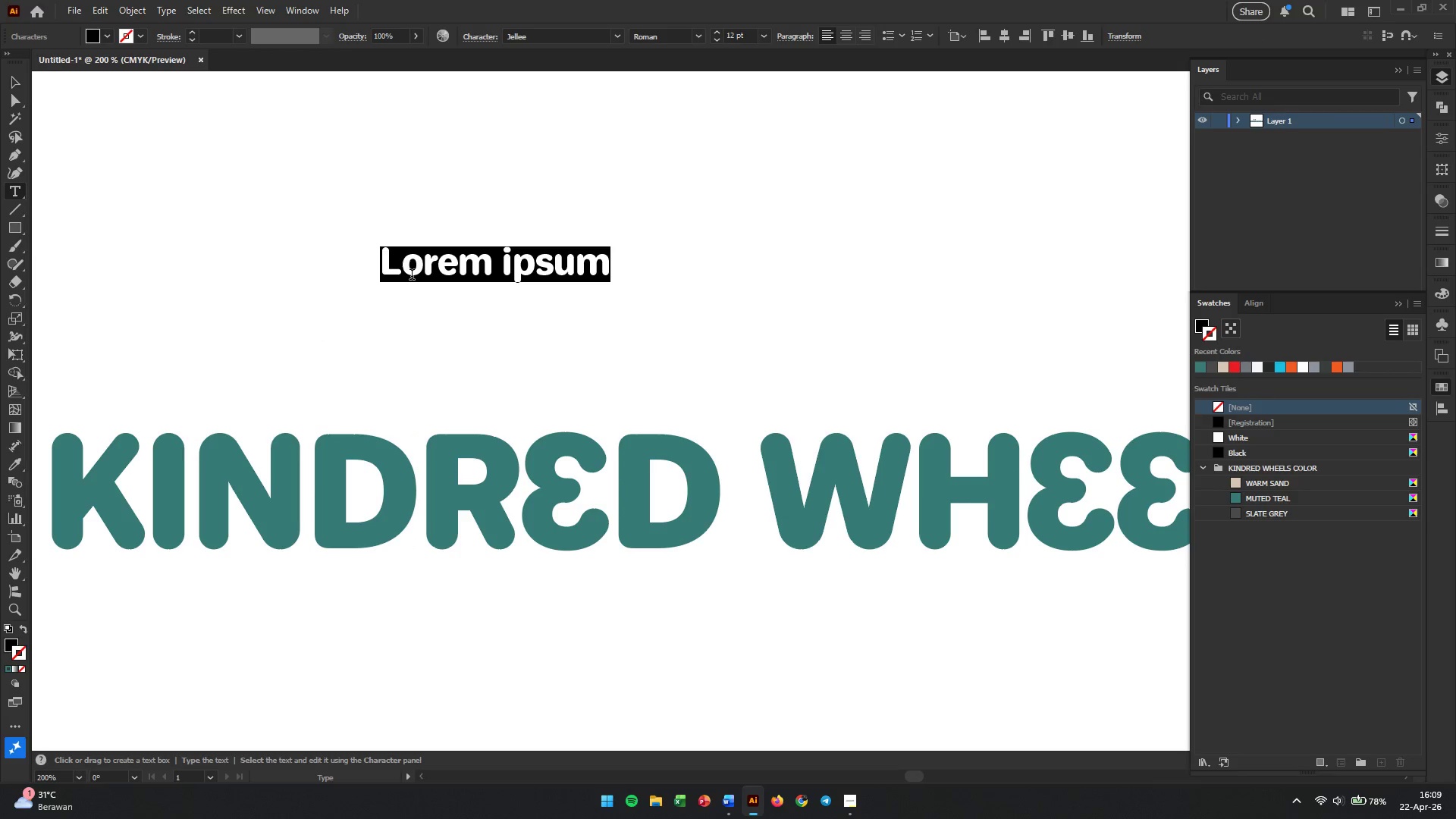 
key(Shift+E)
 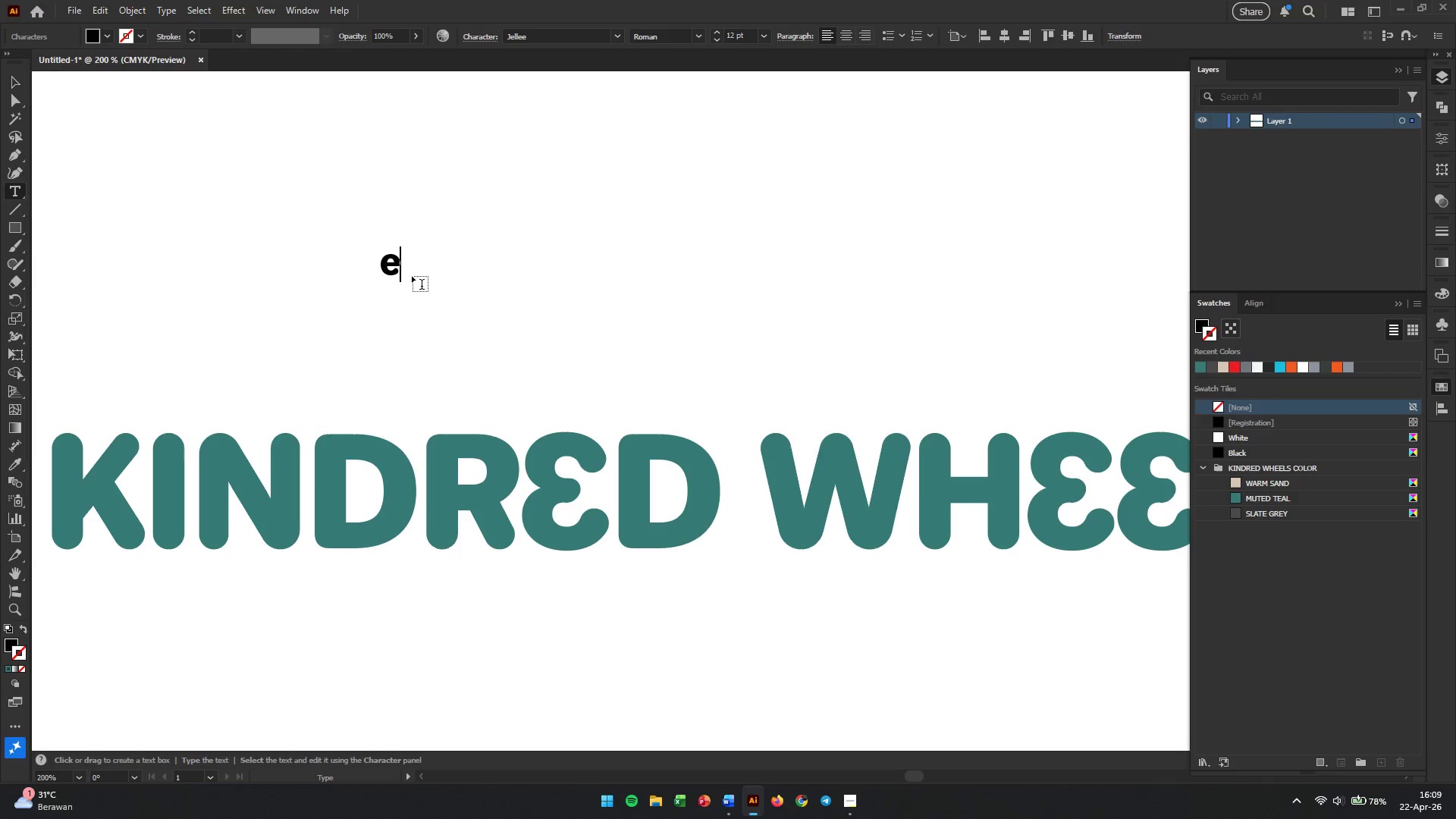 
key(Backspace)
 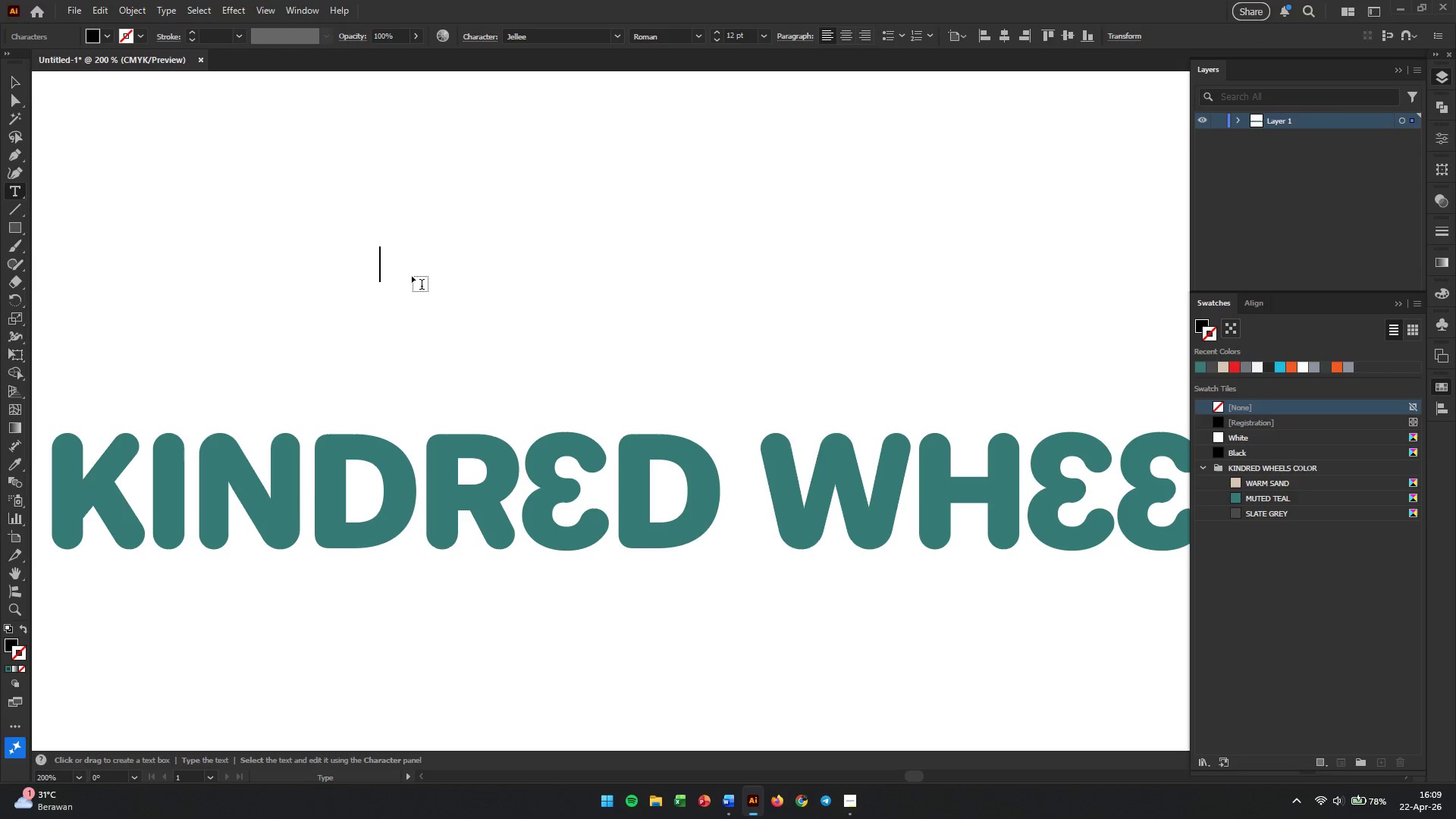 
key(E)
 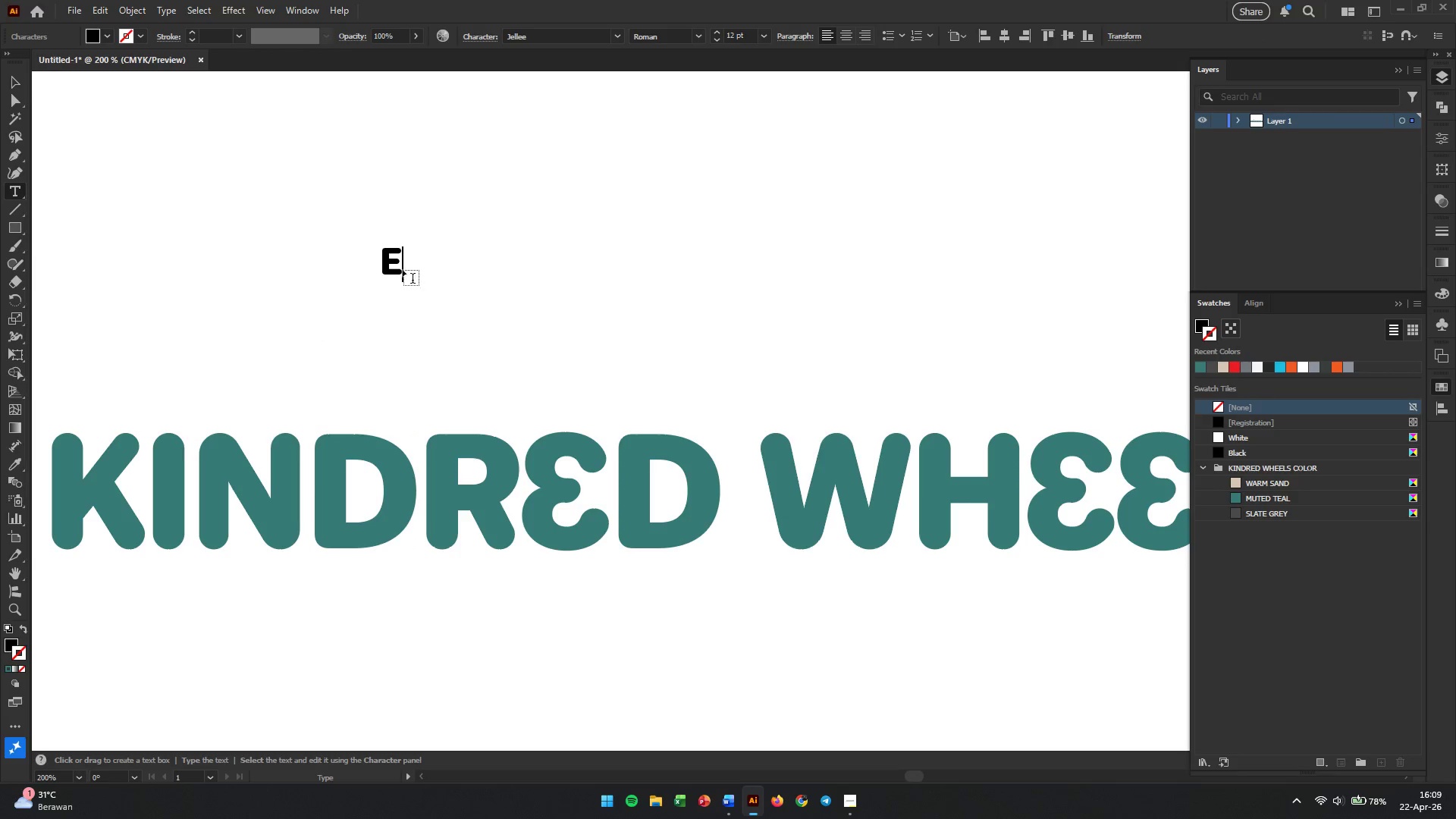 
left_click([8, 79])
 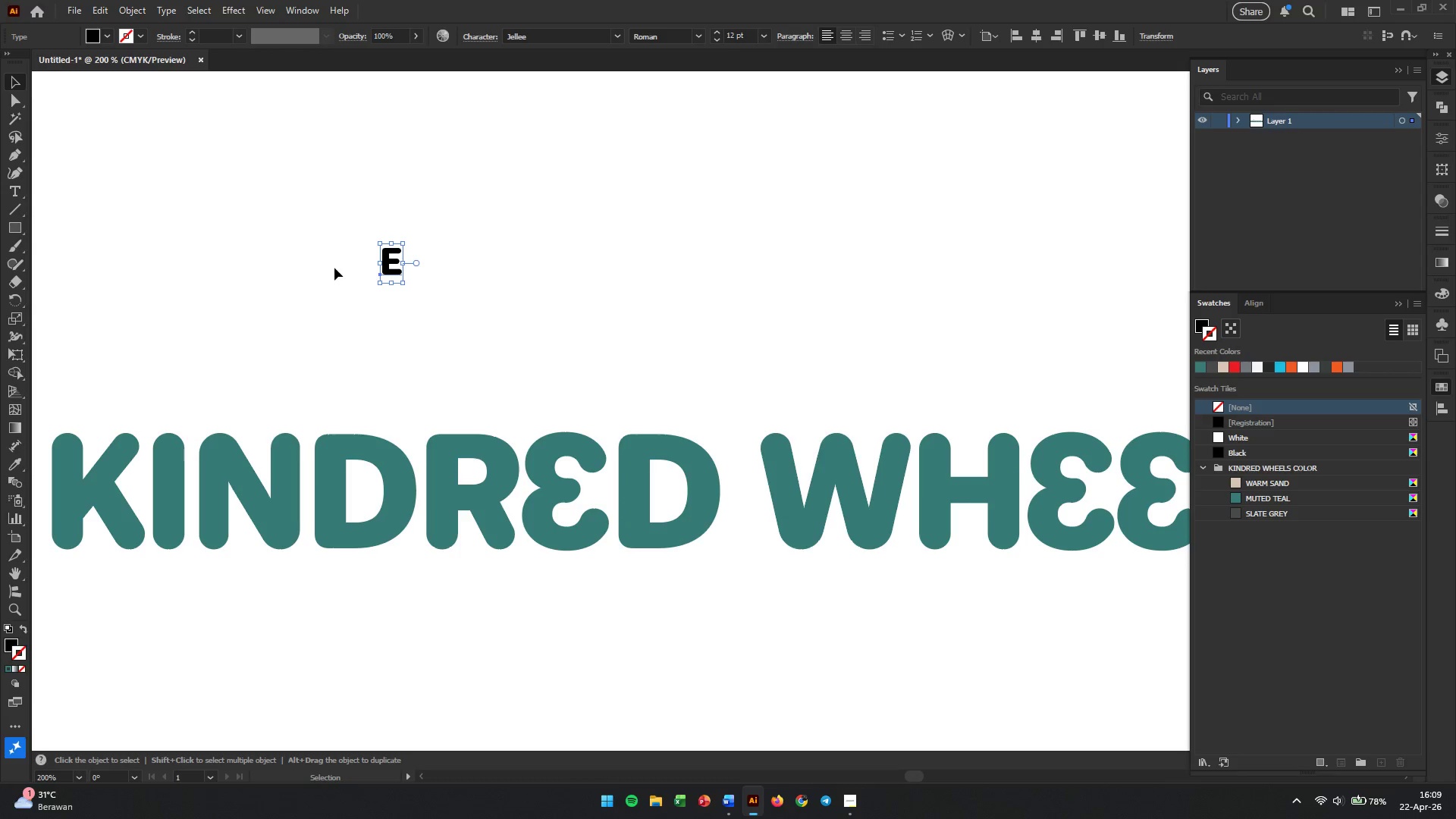 
key(Control+Shift+O)
 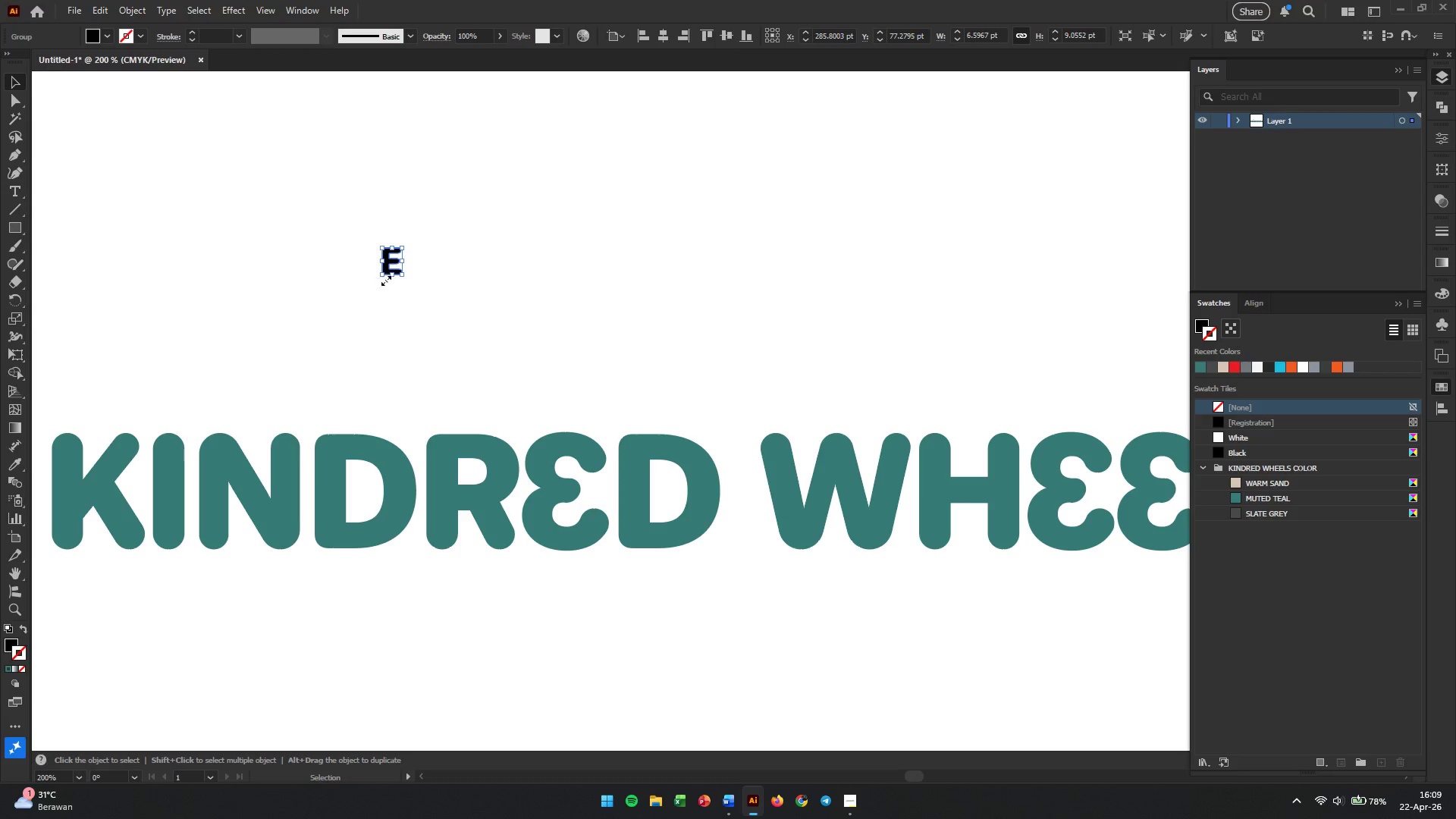 
hold_key(key=ShiftLeft, duration=0.94)
left_click_drag(start_coordinate=[401, 275], to_coordinate=[532, 395])
 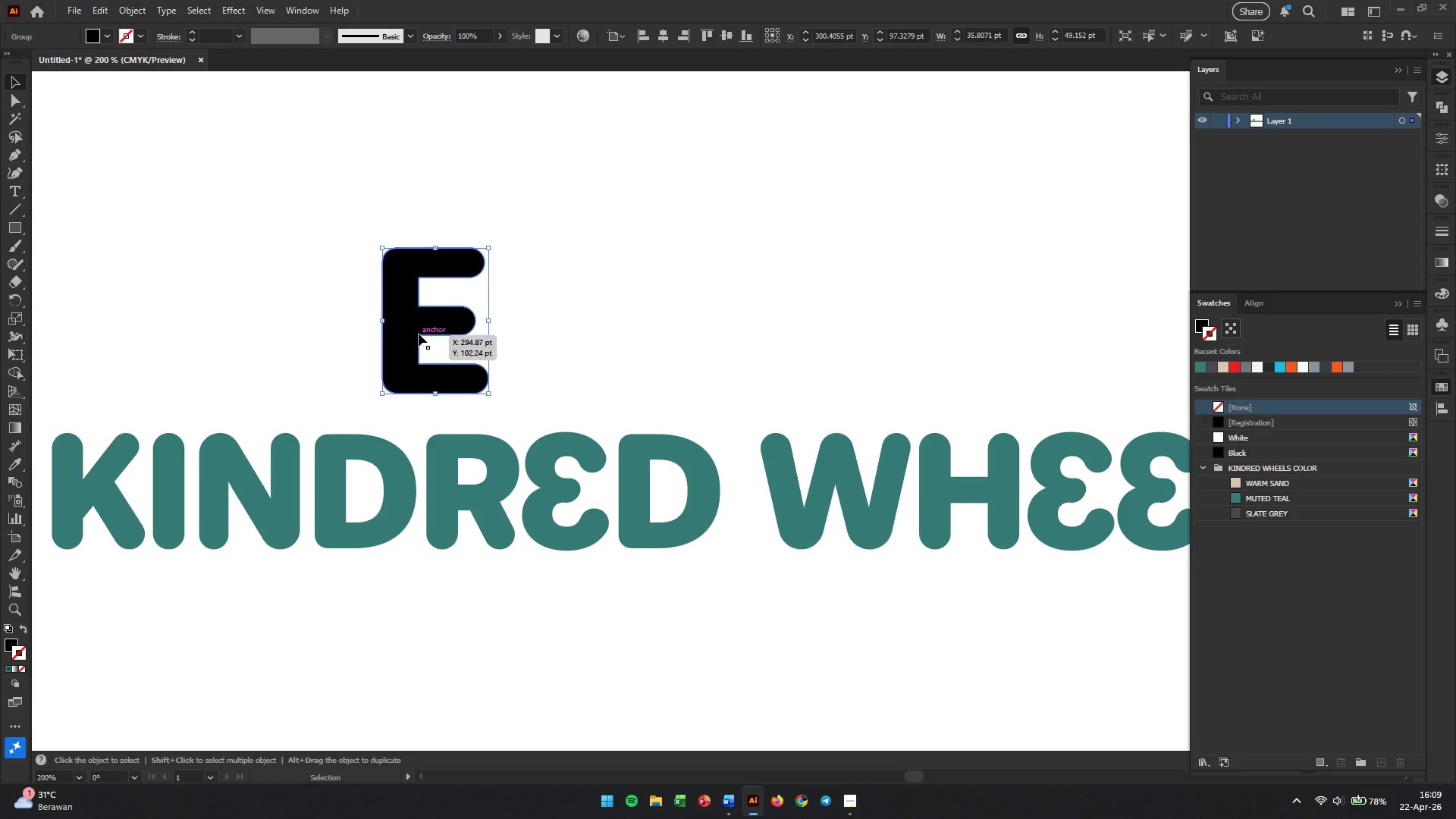 
hold_key(key=ControlLeft, duration=0.77)
 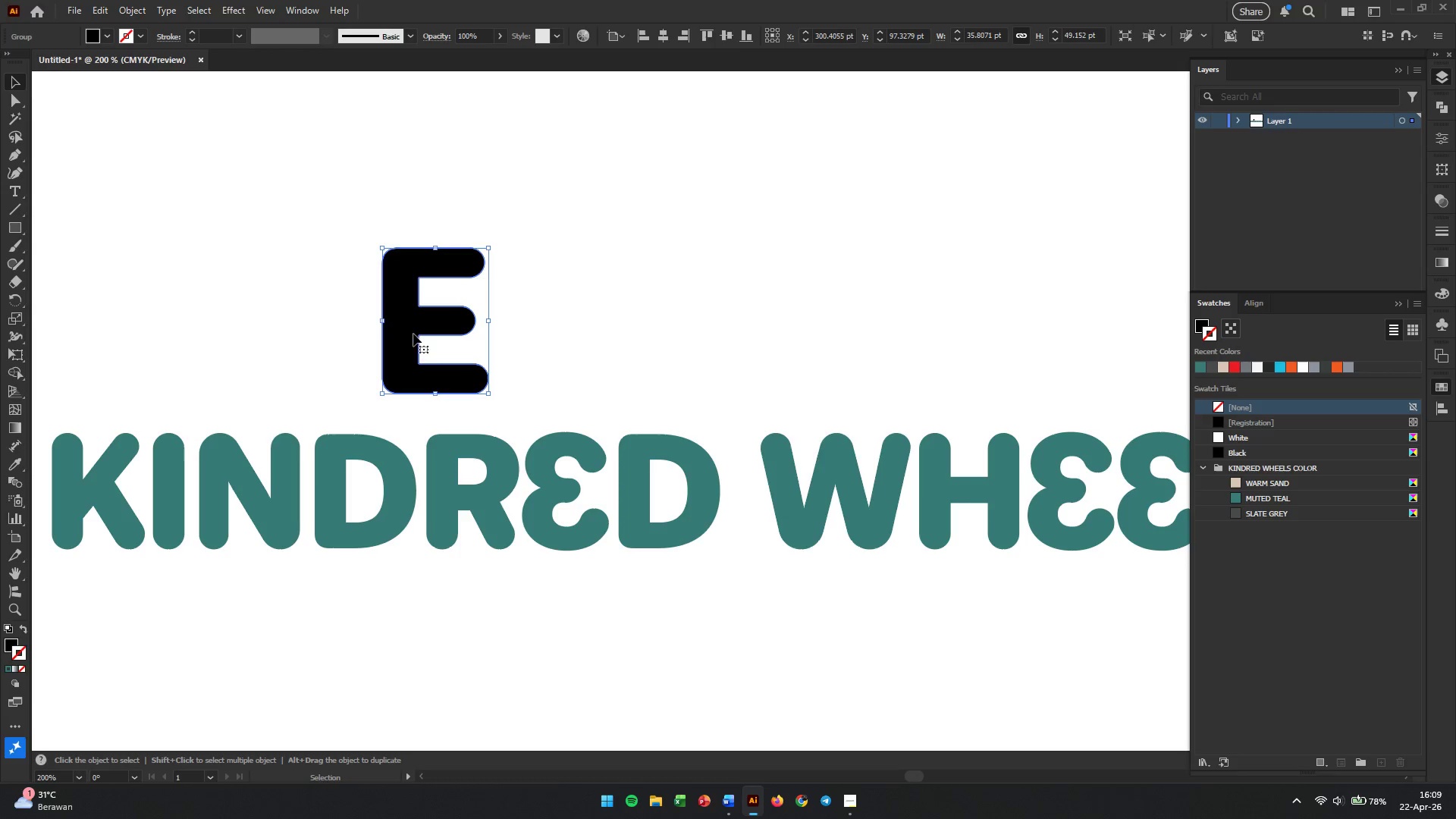 
left_click_drag(start_coordinate=[412, 334], to_coordinate=[379, 278])
 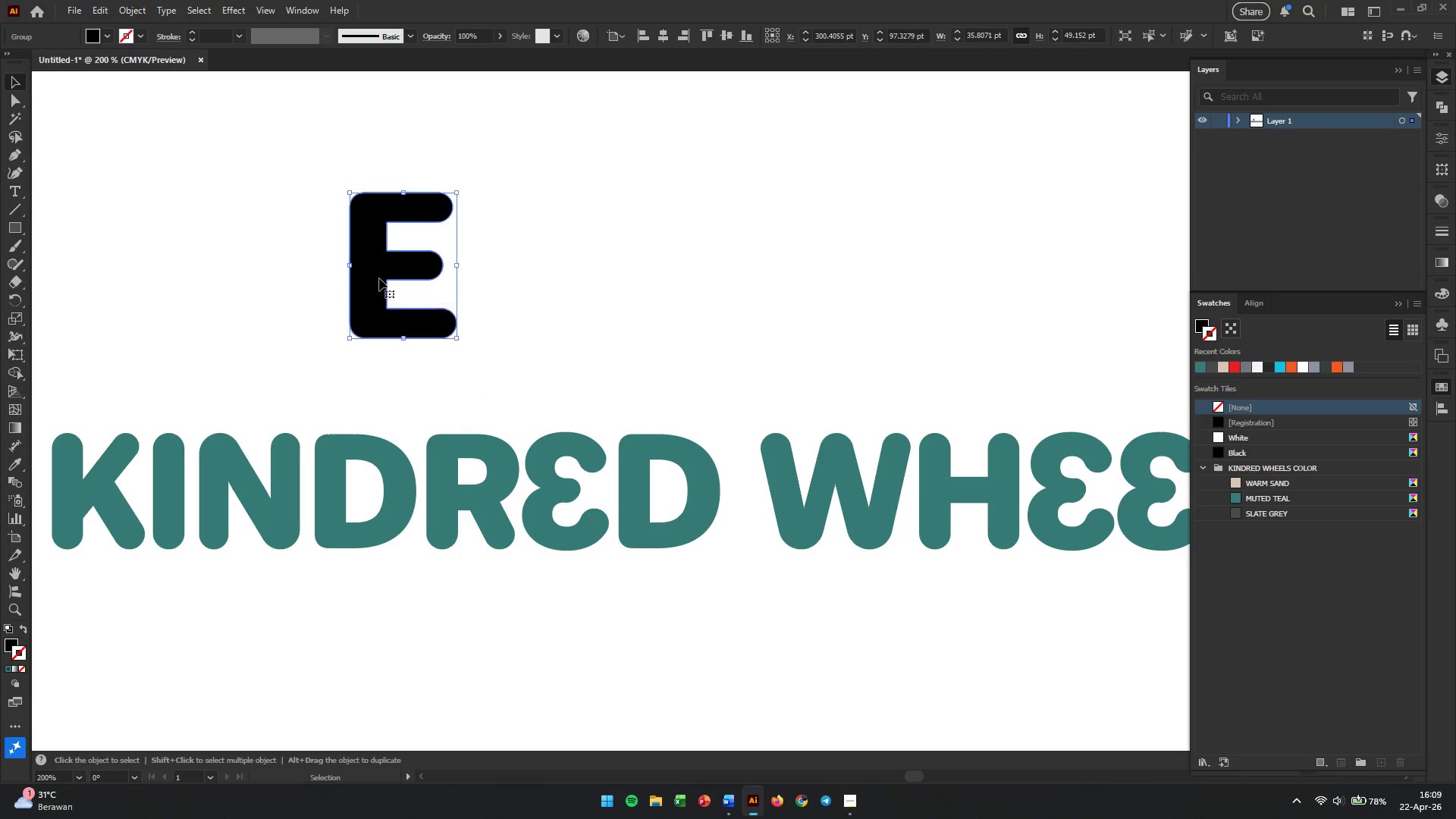 
hold_key(key=AltLeft, duration=0.33)
scroll: coordinate [379, 278], scroll_direction: up, amount: 1.0
 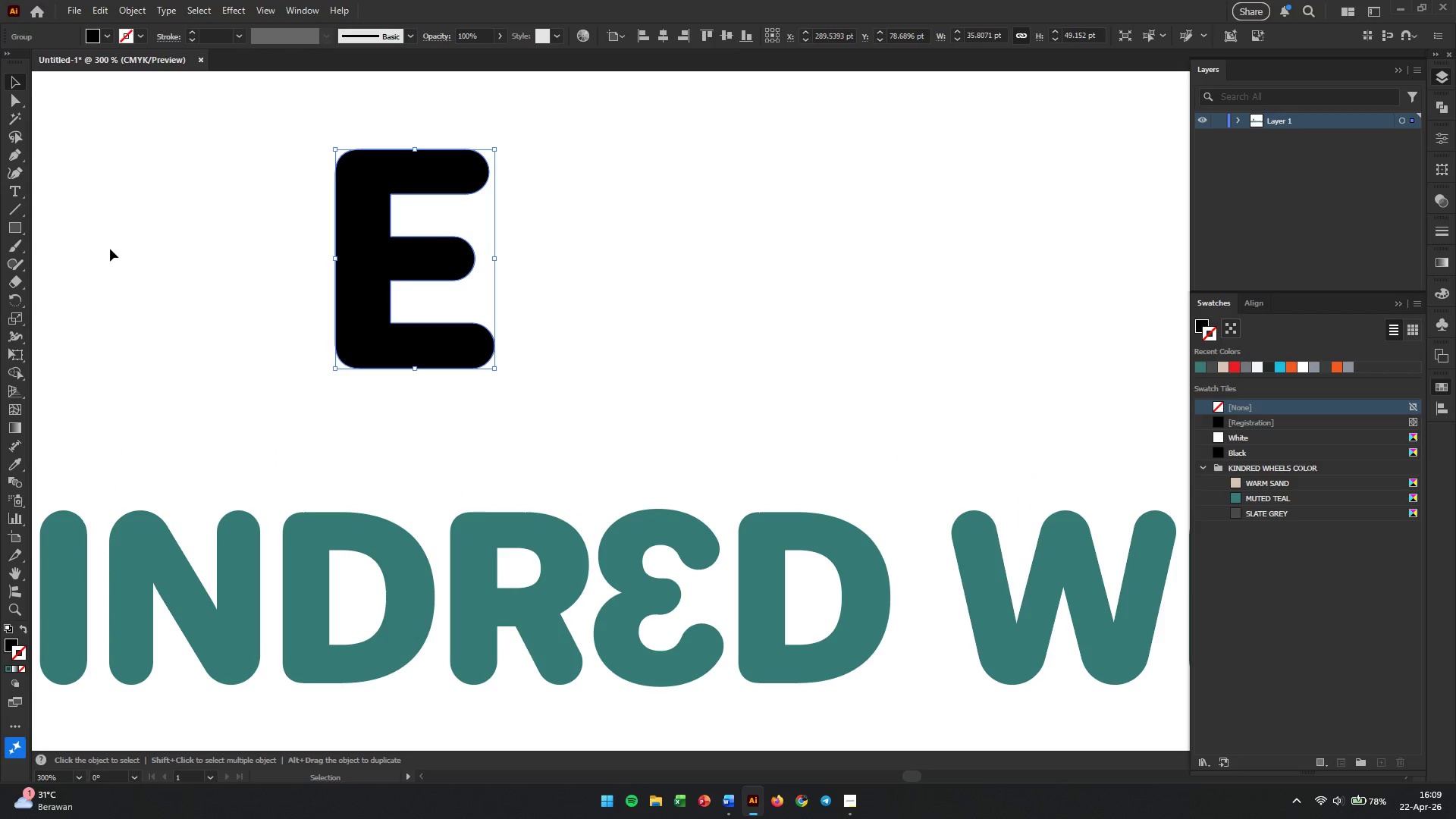 
left_click([15, 102])
 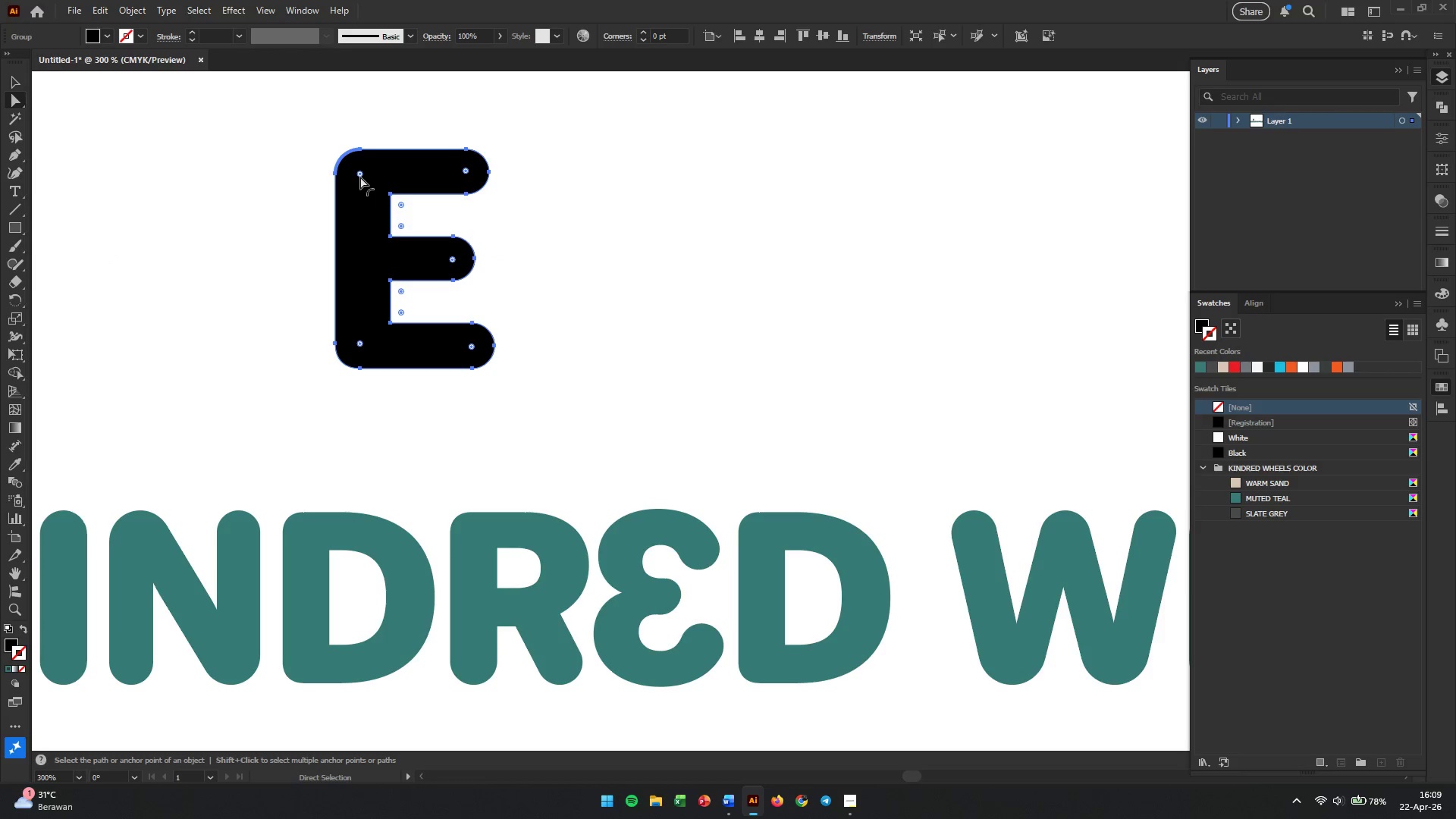 
left_click_drag(start_coordinate=[360, 176], to_coordinate=[429, 190])
 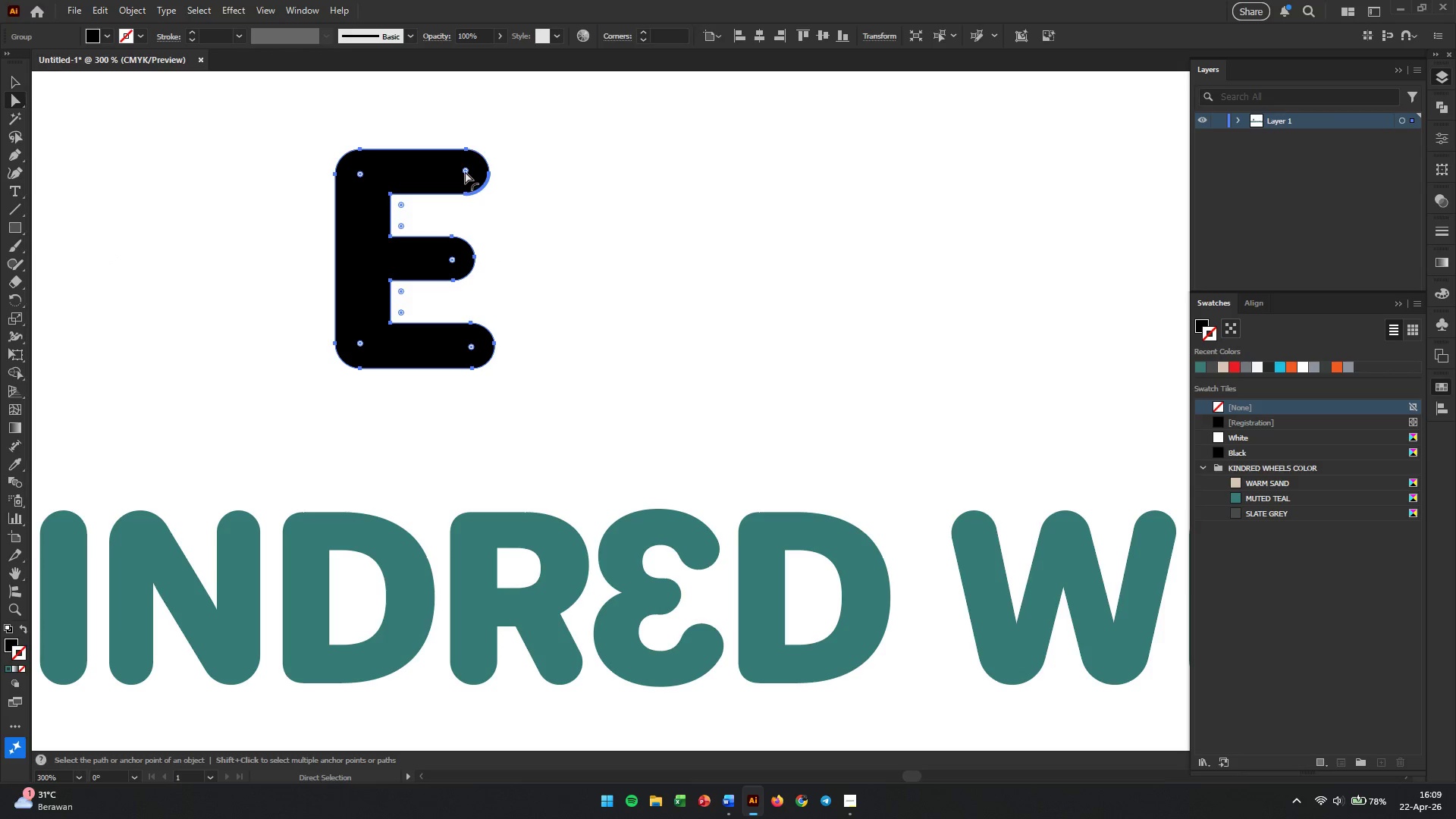 
left_click_drag(start_coordinate=[465, 171], to_coordinate=[418, 174])
 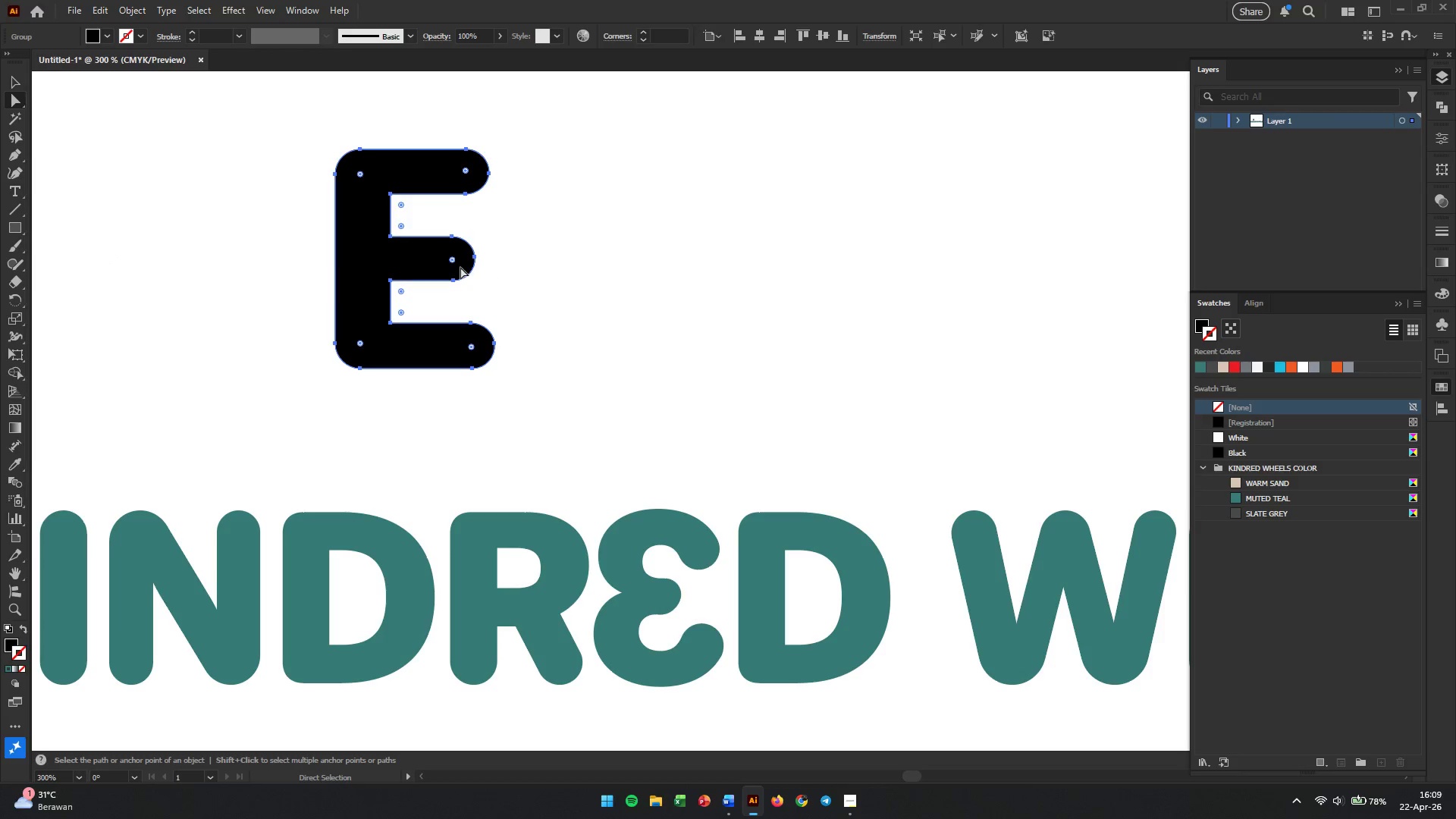 
left_click_drag(start_coordinate=[455, 262], to_coordinate=[318, 255])
 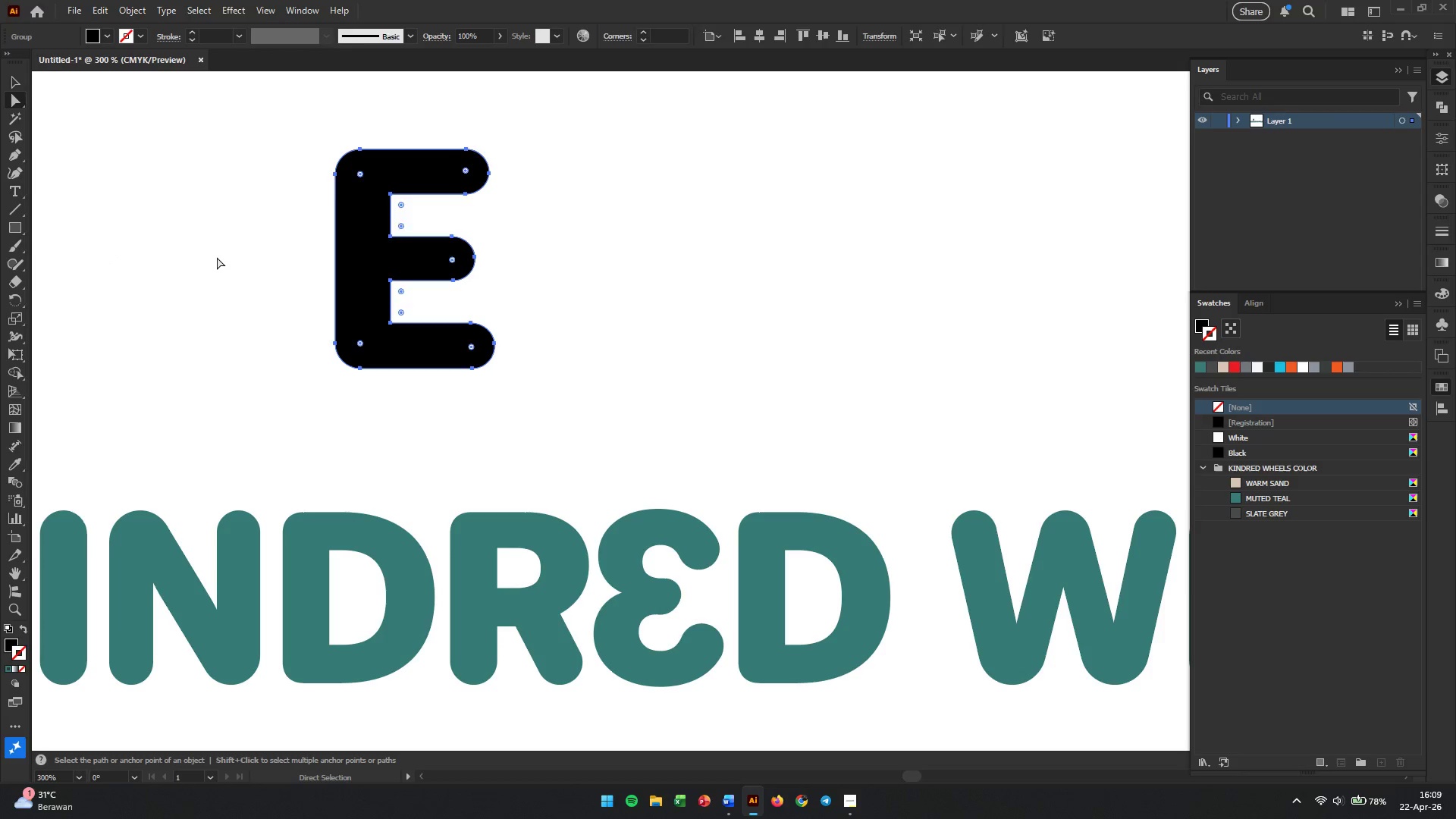 
left_click([217, 257])
 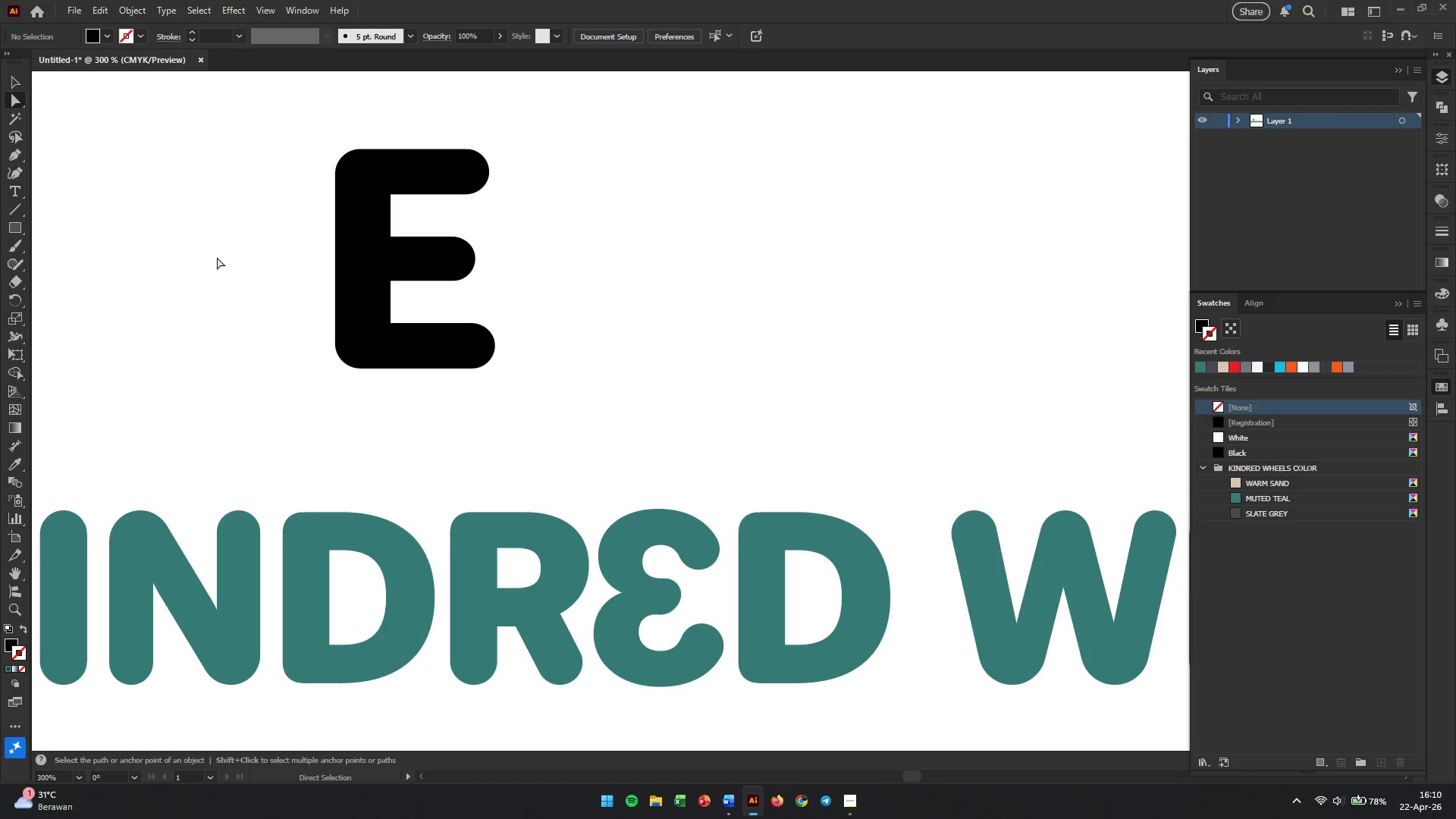 
wait(12.39)
 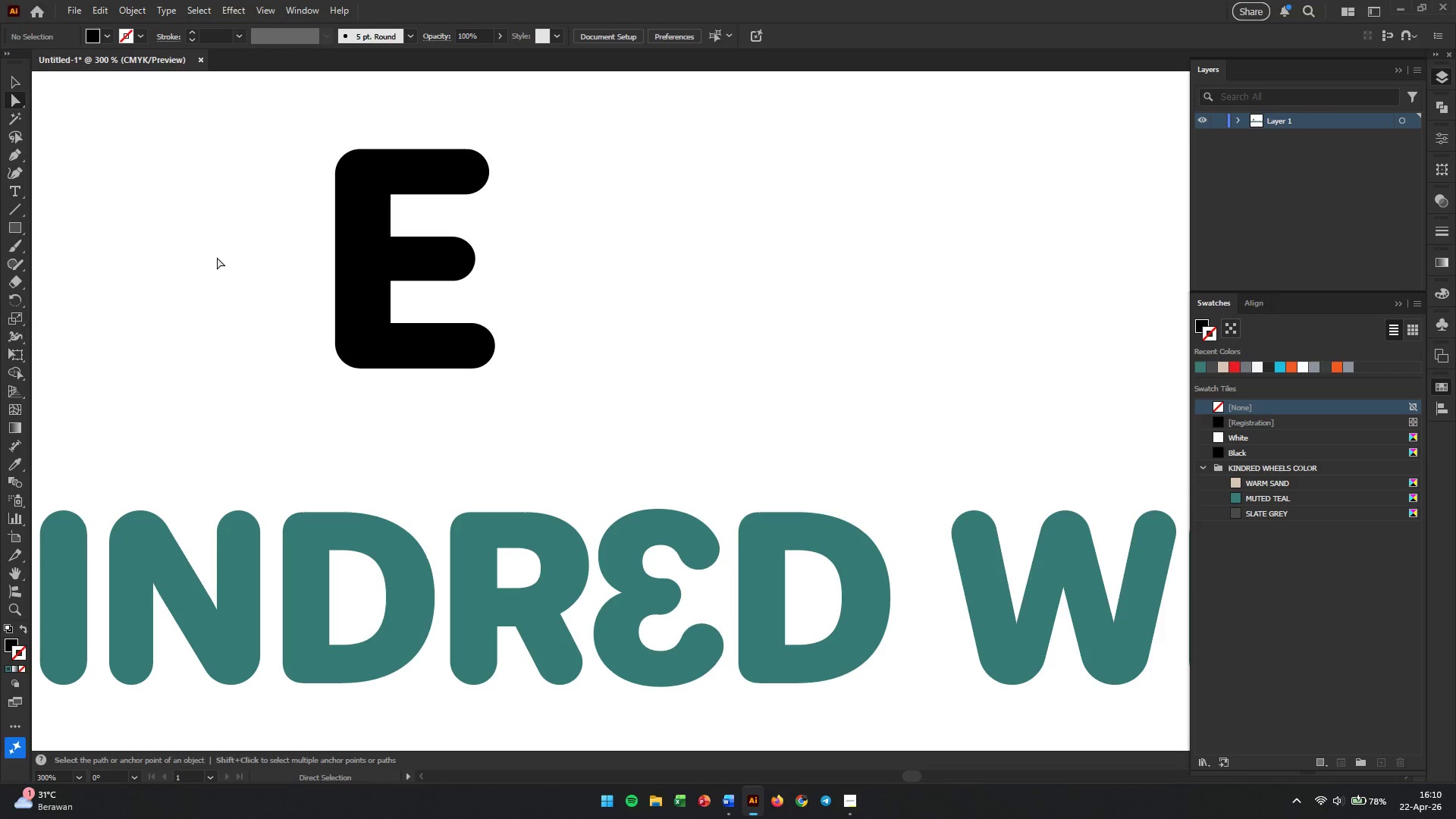 
scroll: coordinate [739, 422], scroll_direction: down, amount: 3.0
 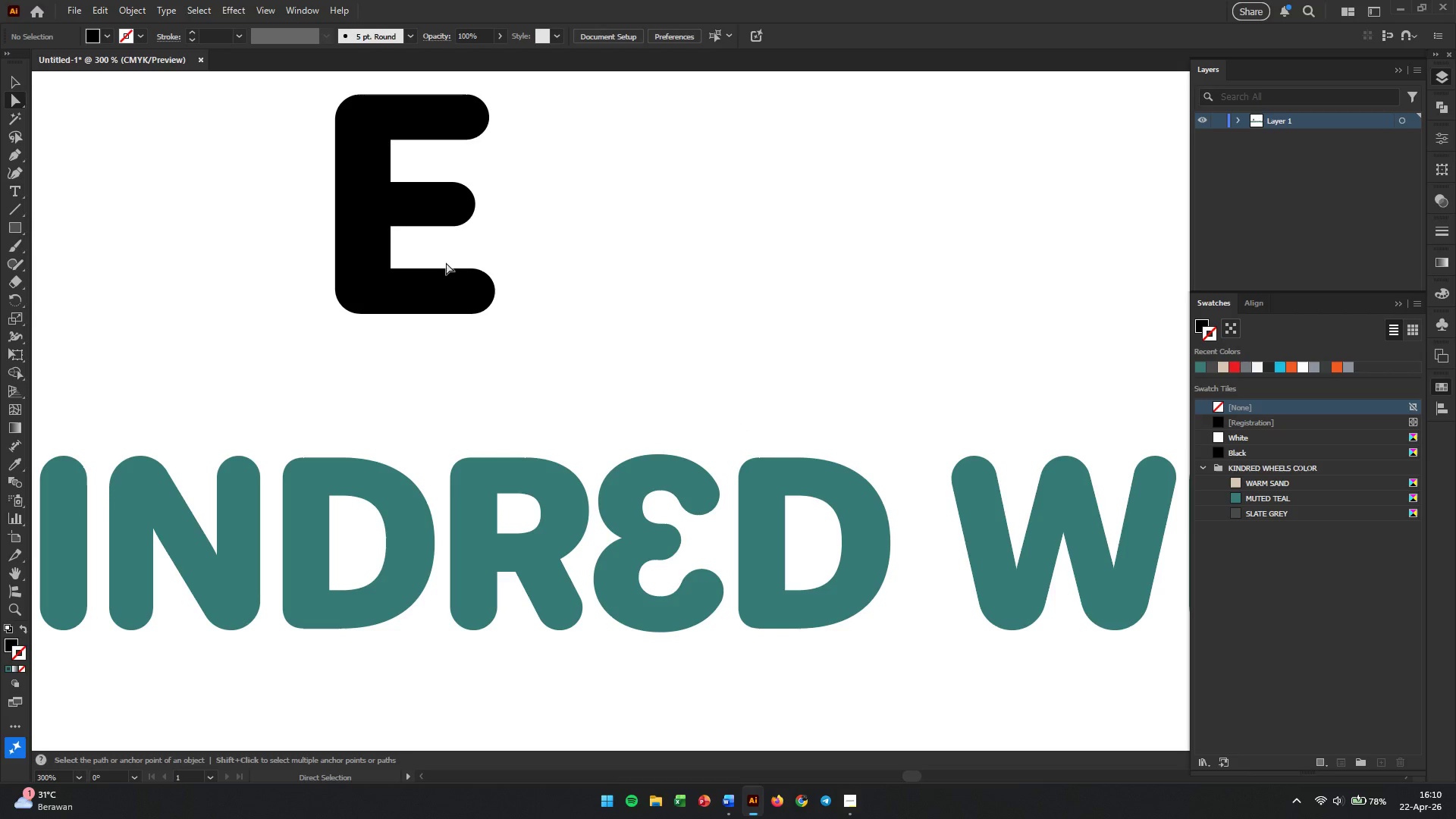 
left_click([440, 274])
 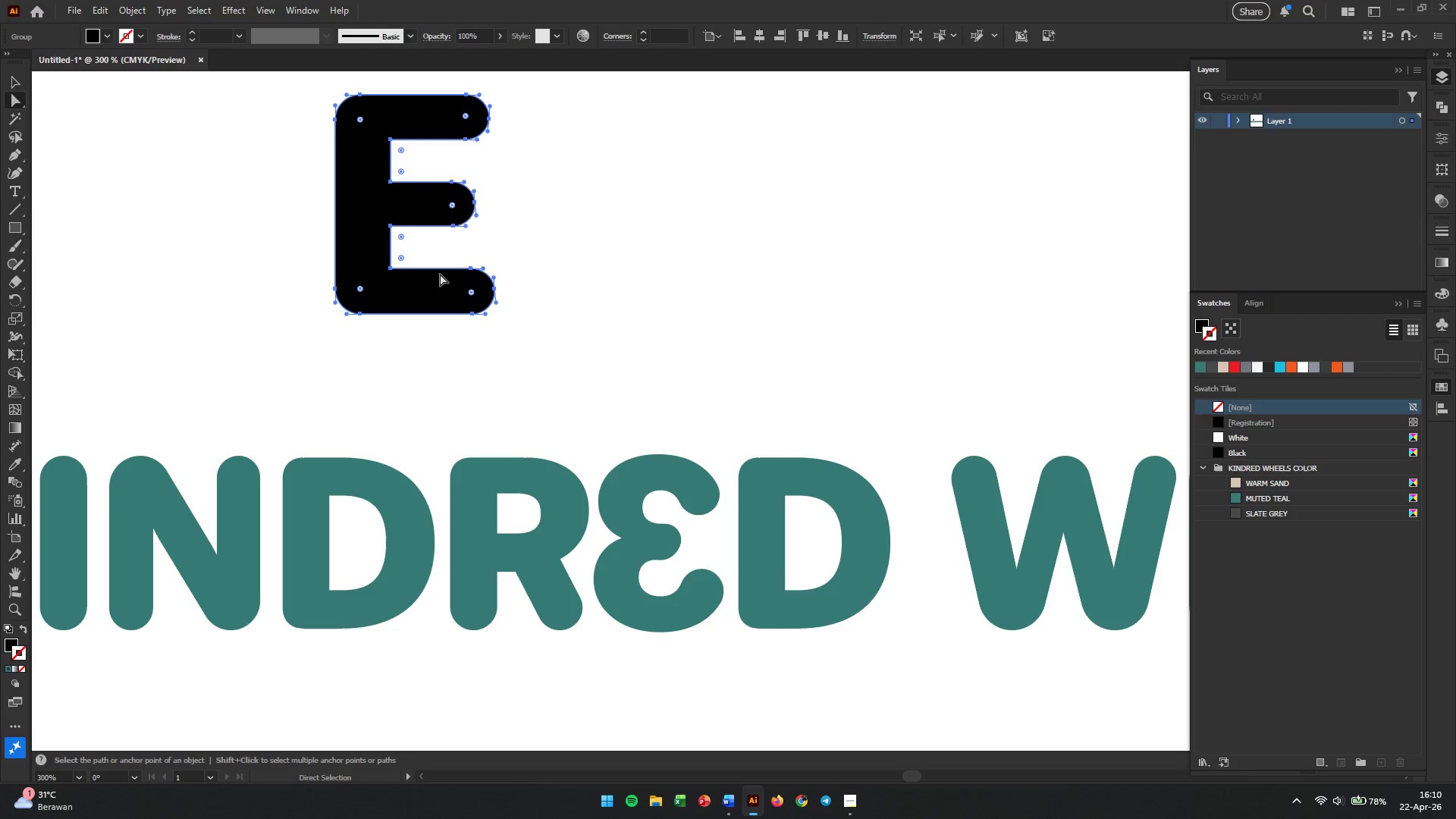 
key(Backspace)
 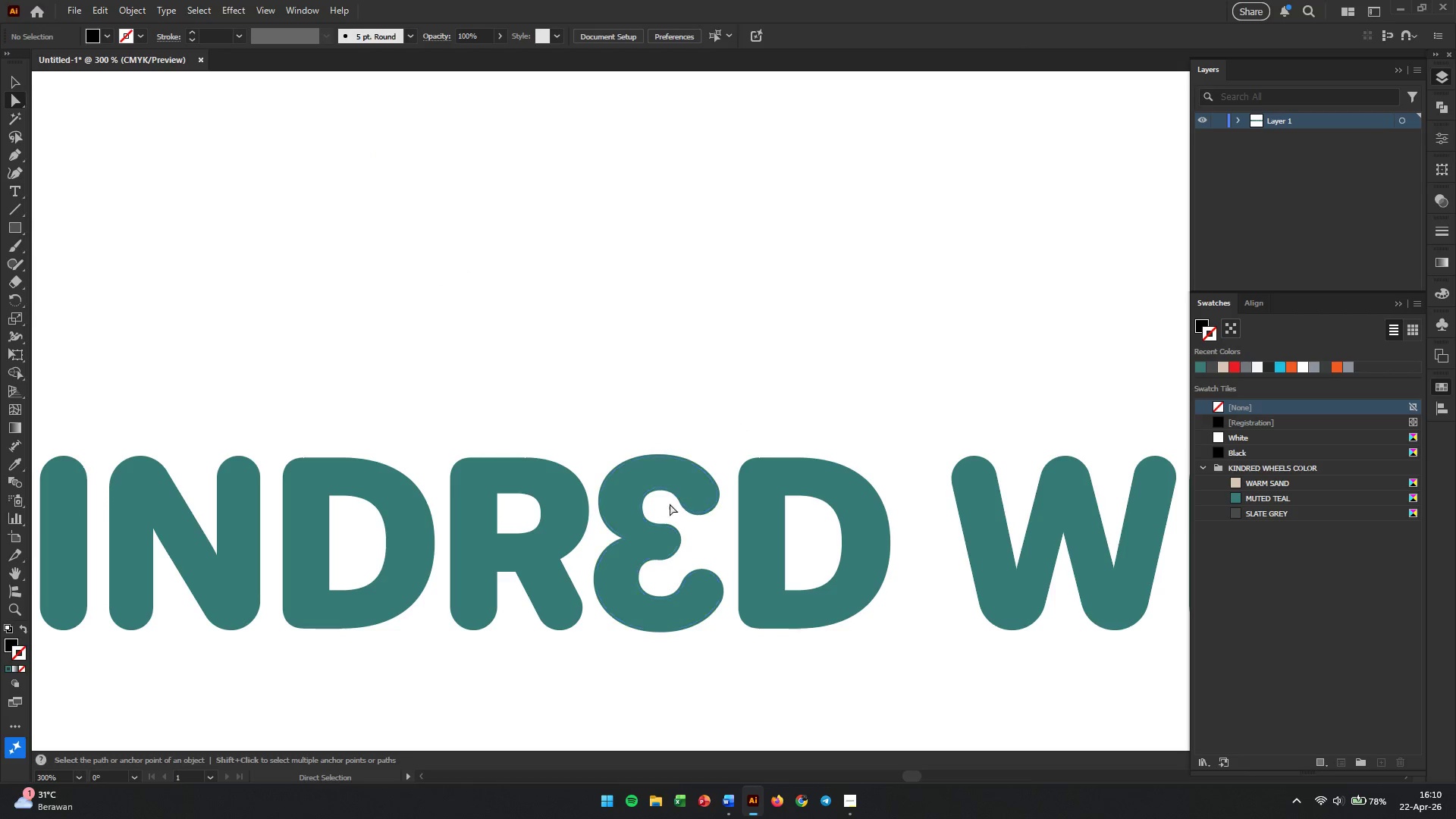 
left_click([676, 546])
 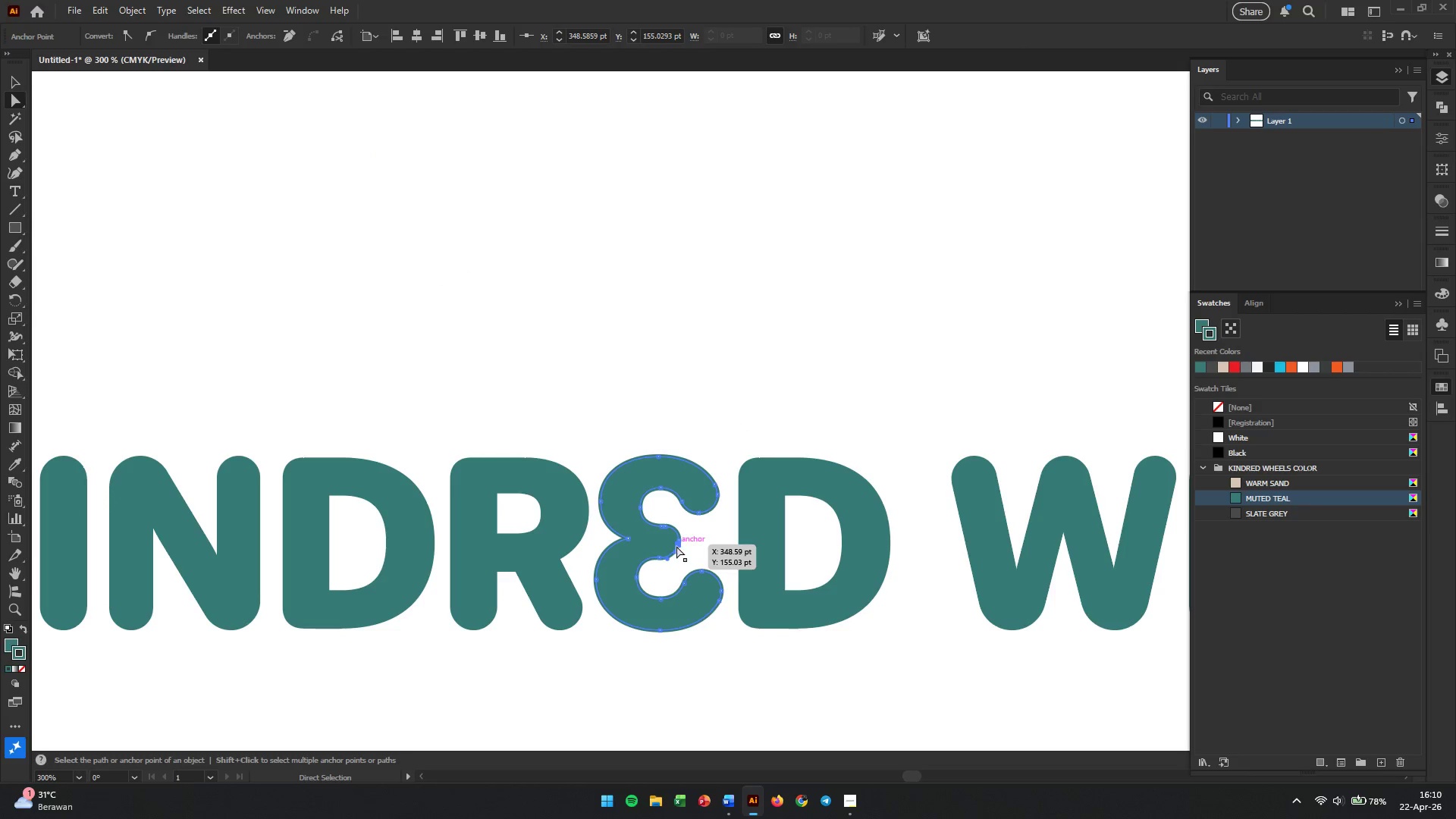 
left_click([718, 541])
 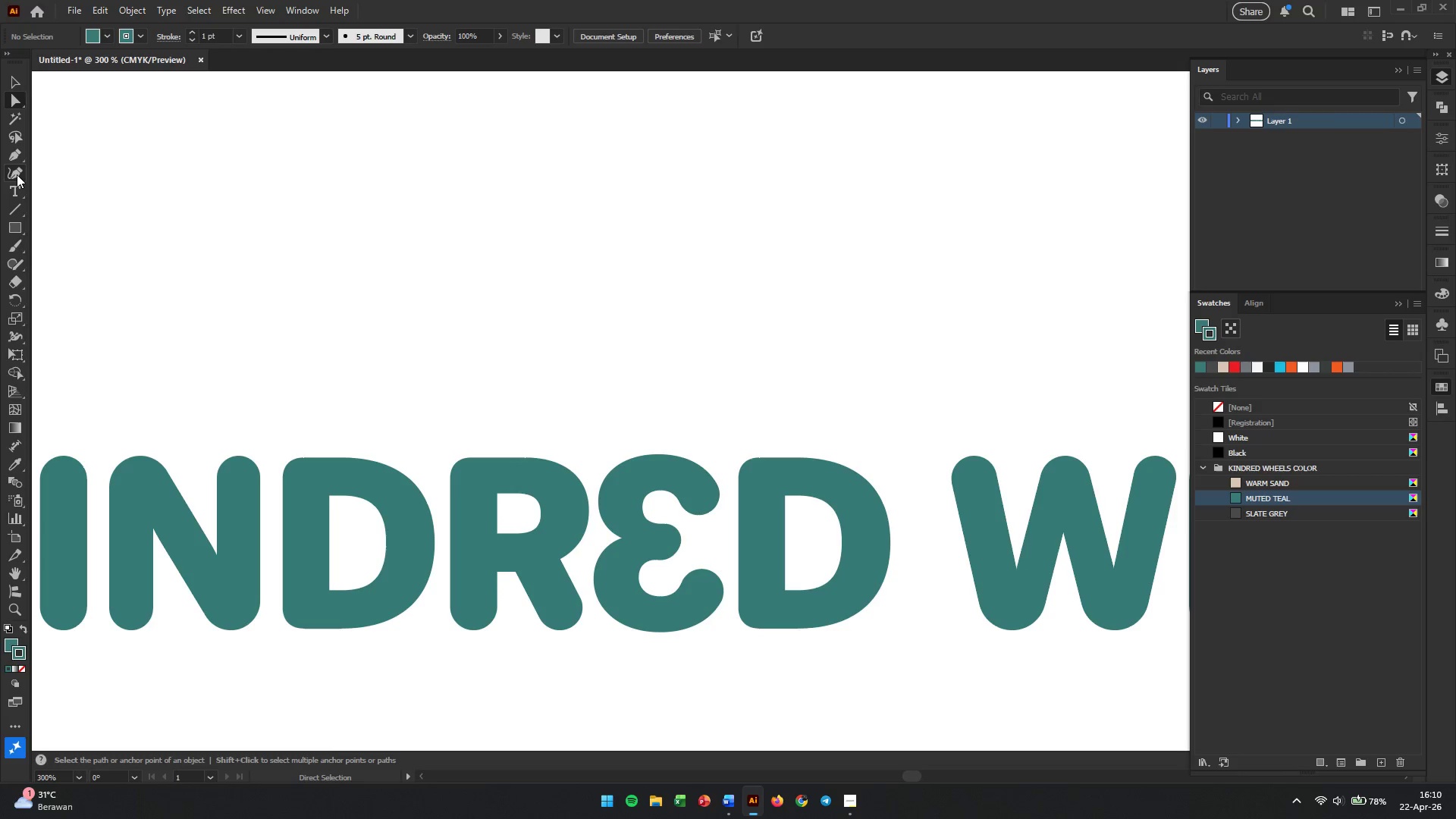 
wait(6.88)
 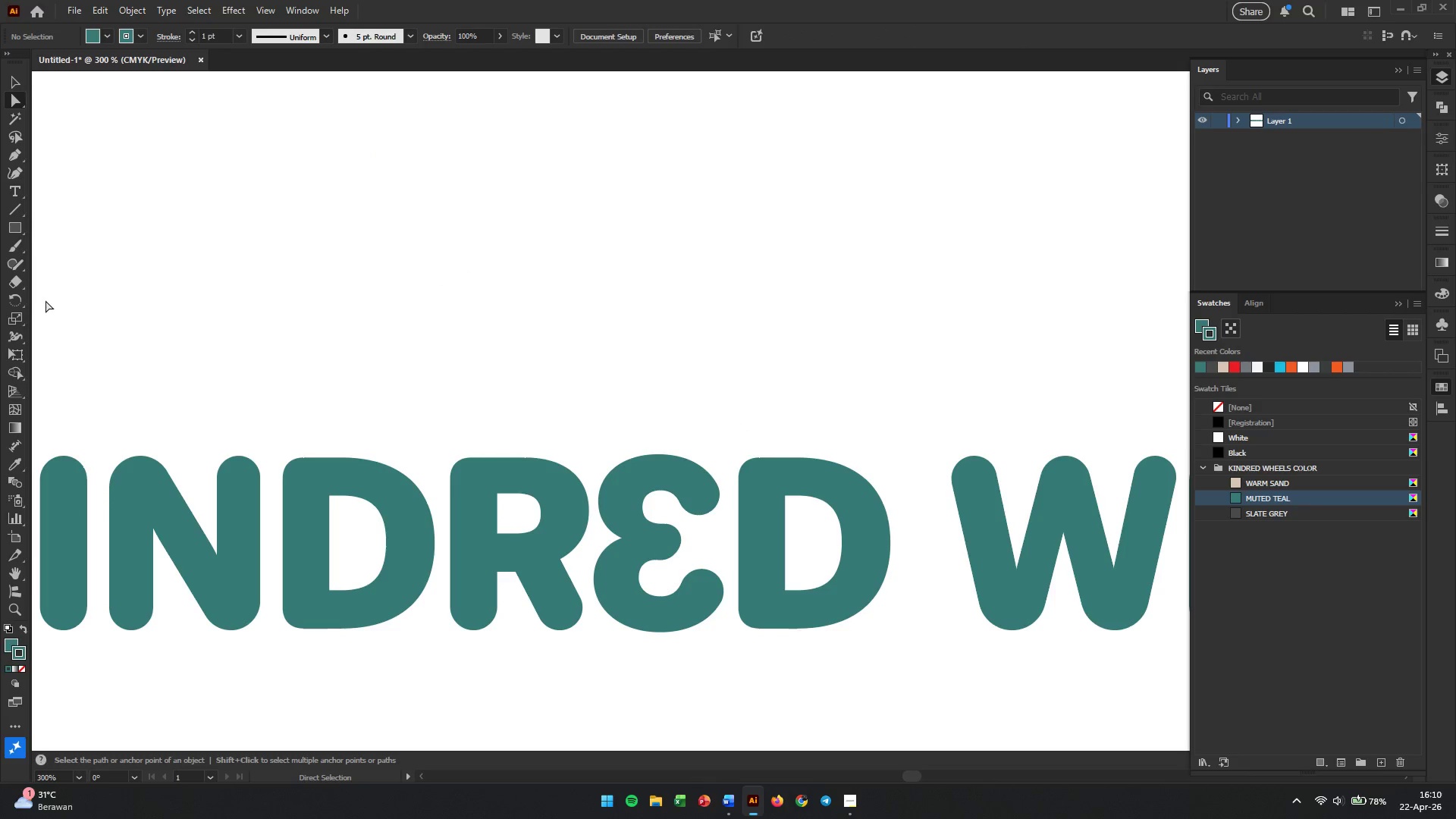 
left_click([11, 154])
 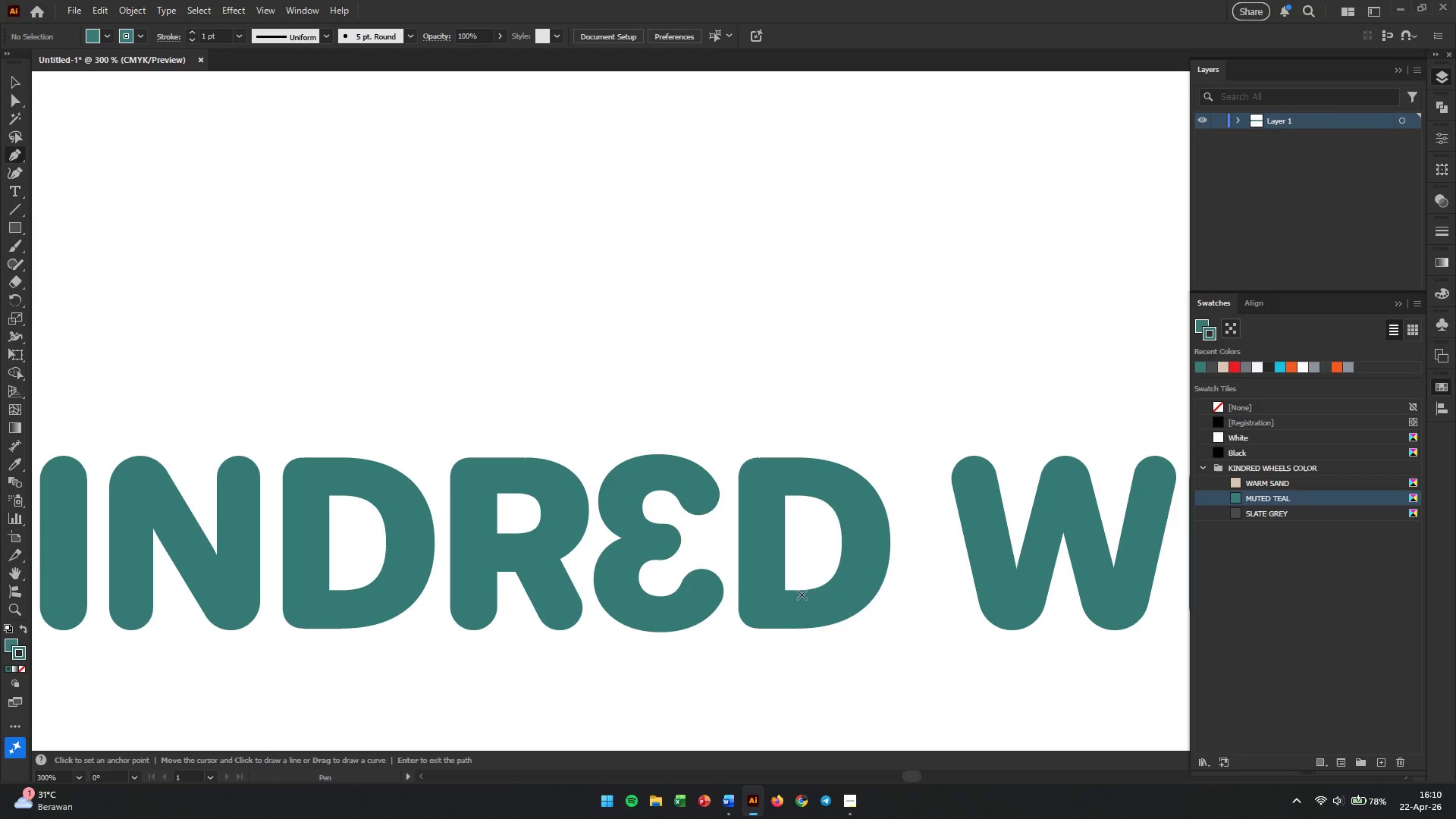 
hold_key(key=AltLeft, duration=0.69)
scroll: coordinate [591, 545], scroll_direction: up, amount: 3.0
 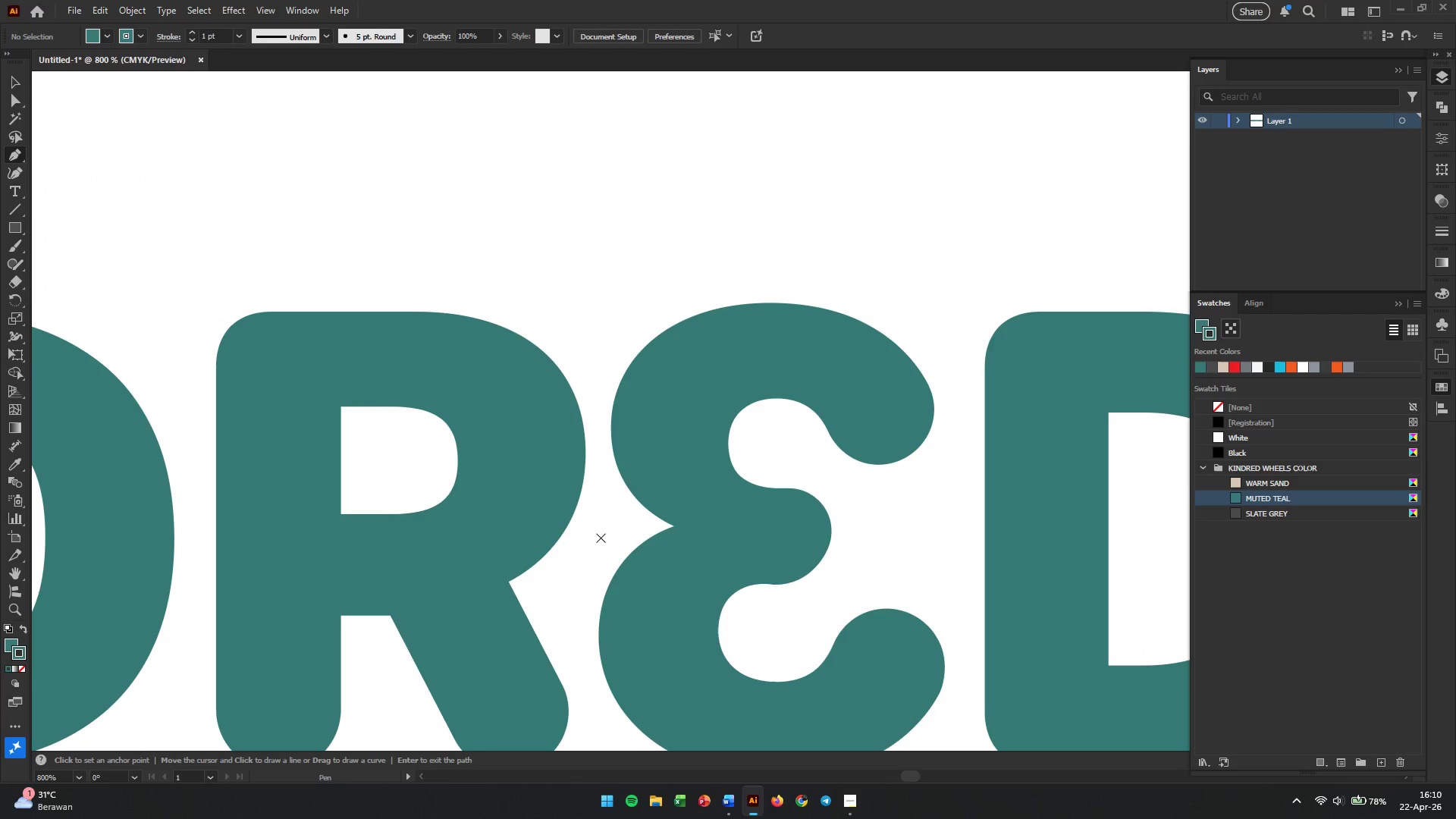 
key(Alt+AltLeft)
 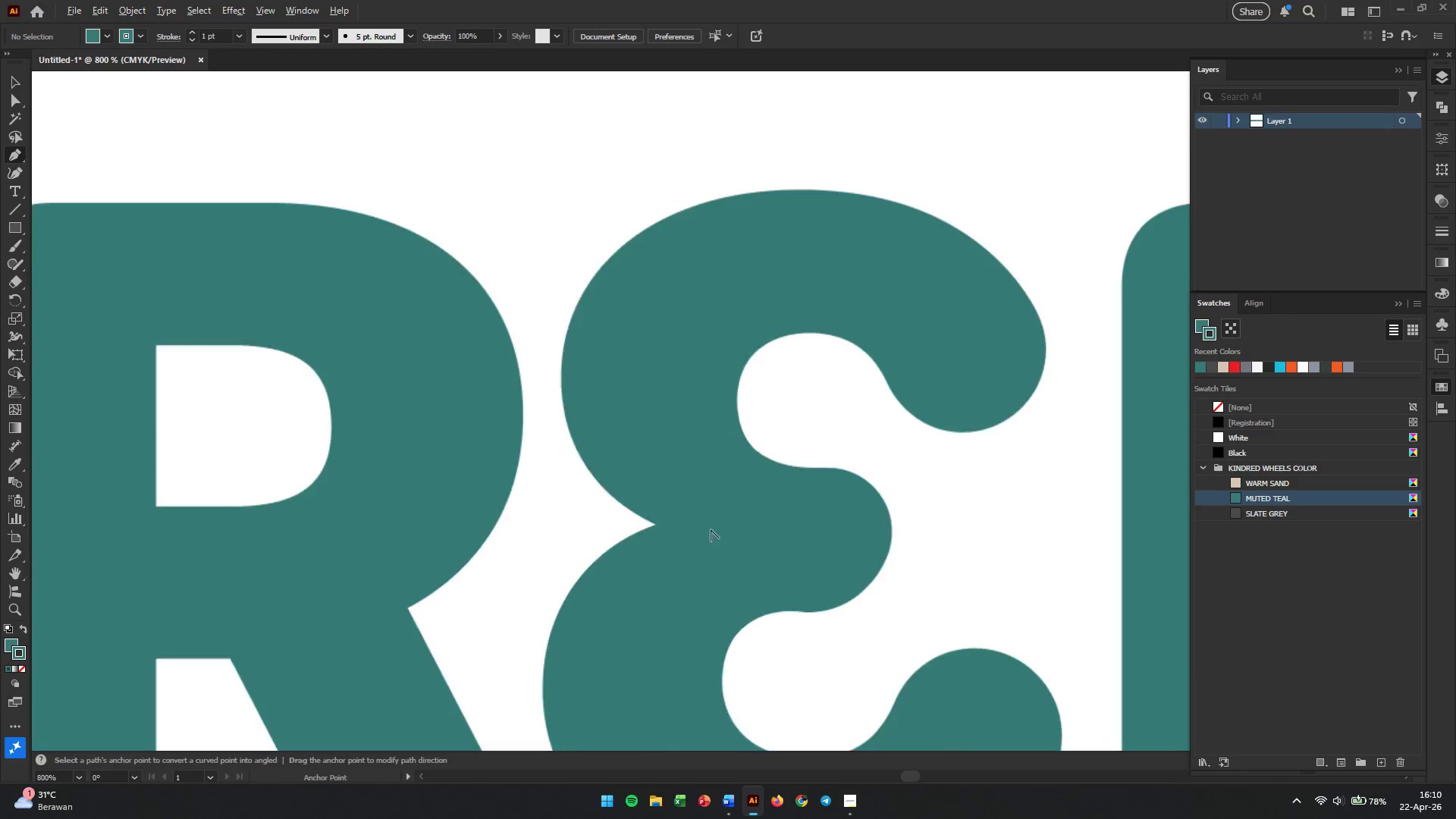 
scroll: coordinate [711, 529], scroll_direction: up, amount: 1.0
 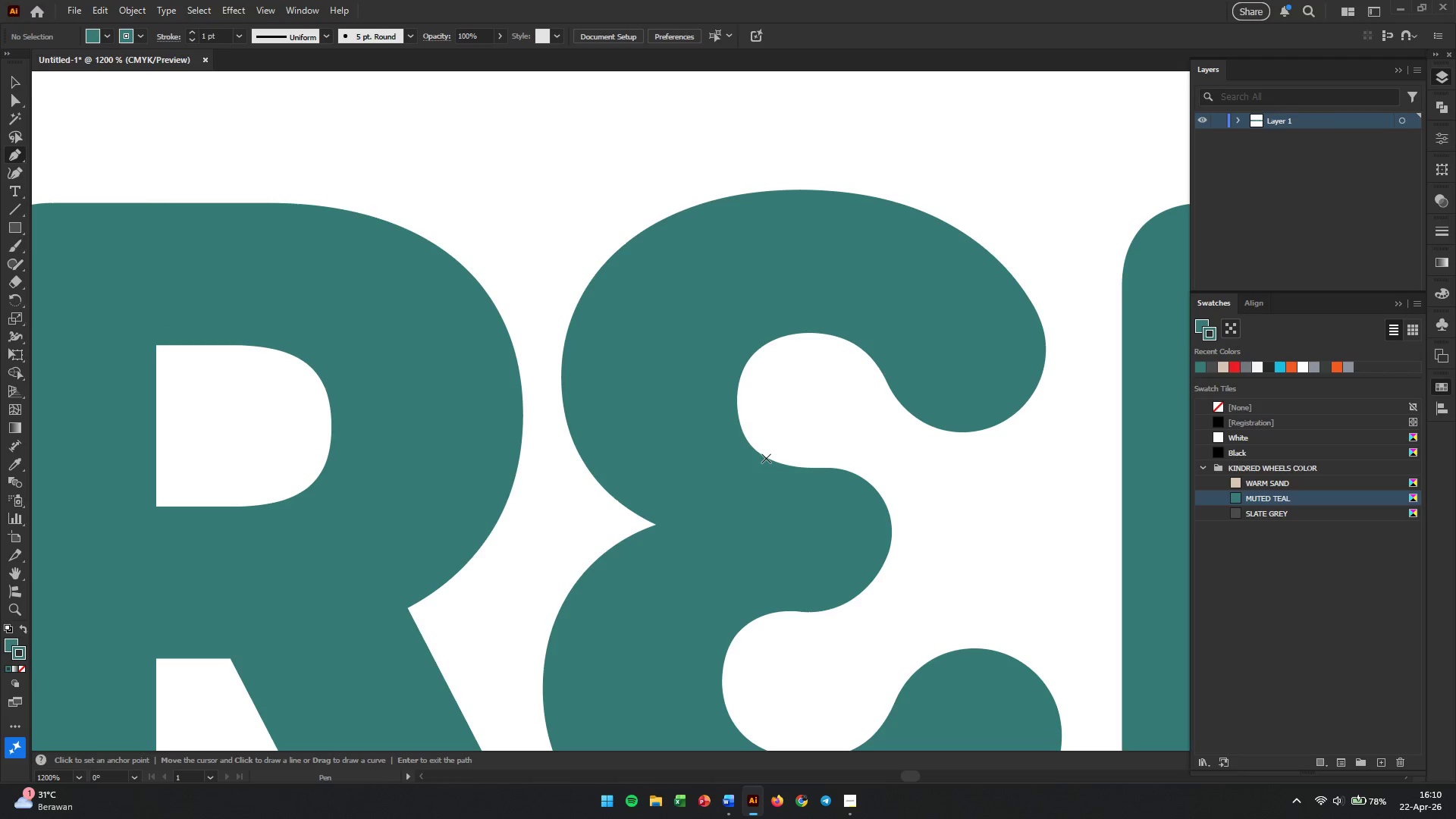 
wait(5.5)
 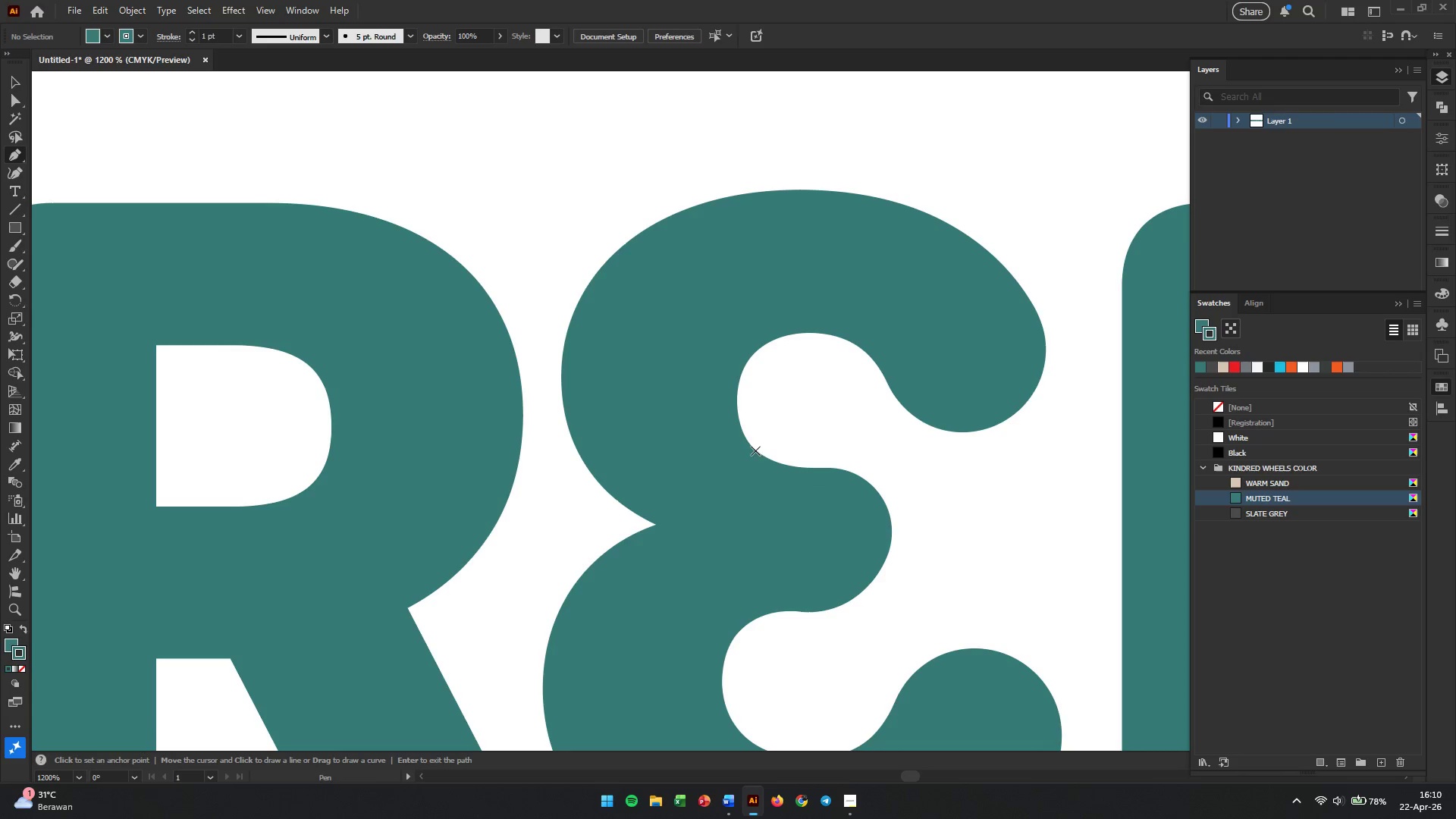 
left_click([7, 86])
 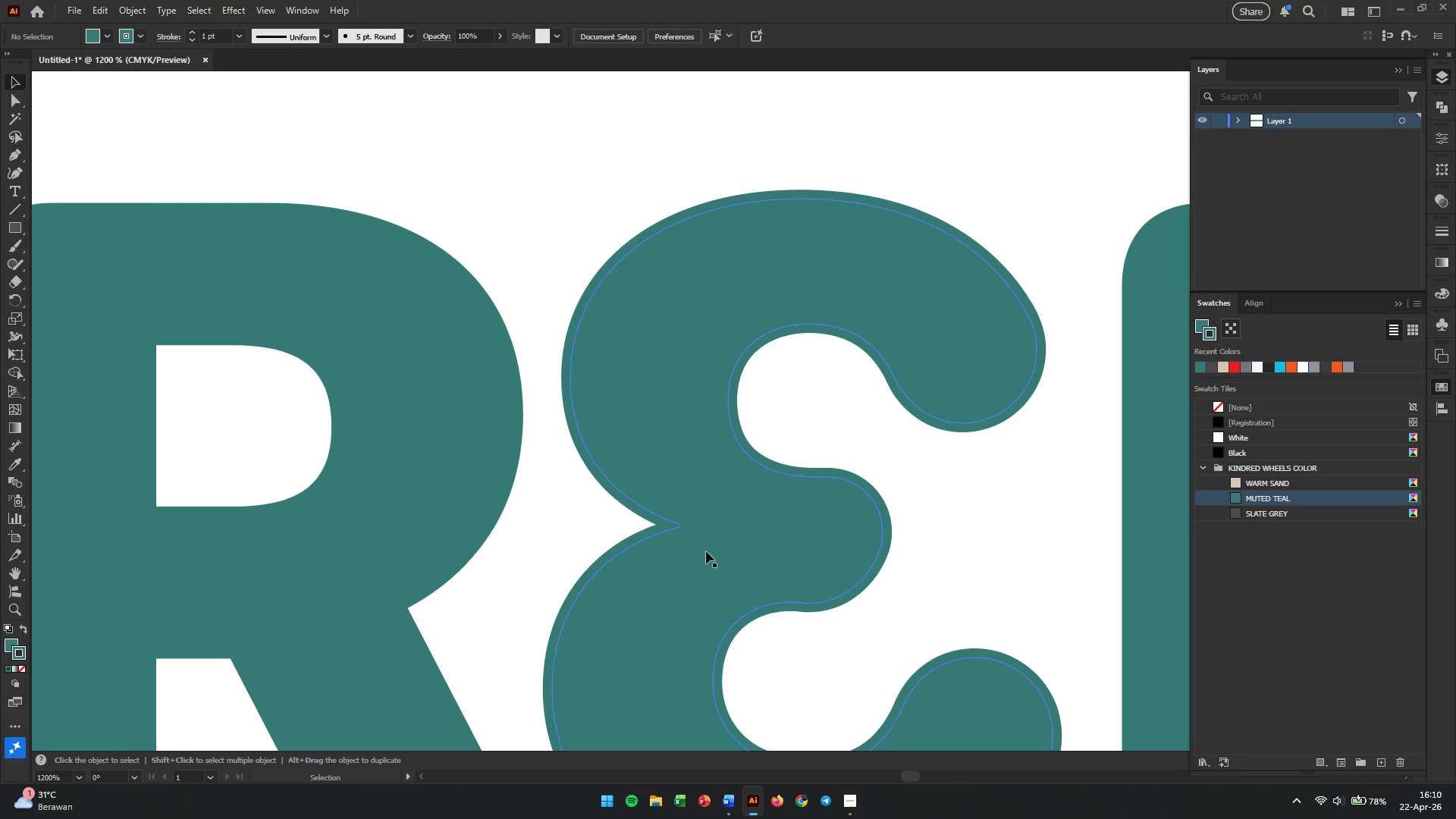 
left_click([708, 552])
 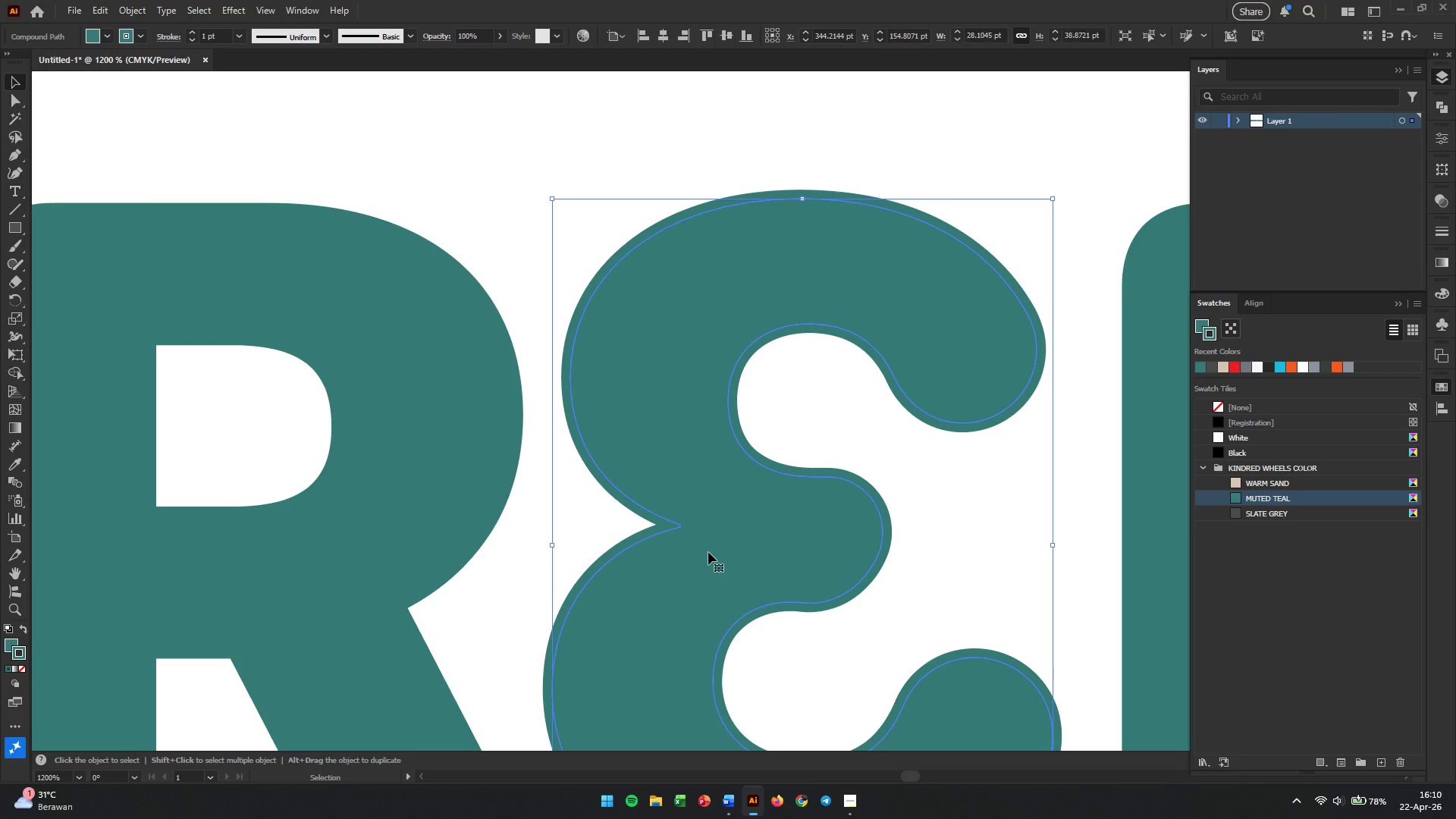 
key(Control+2)
 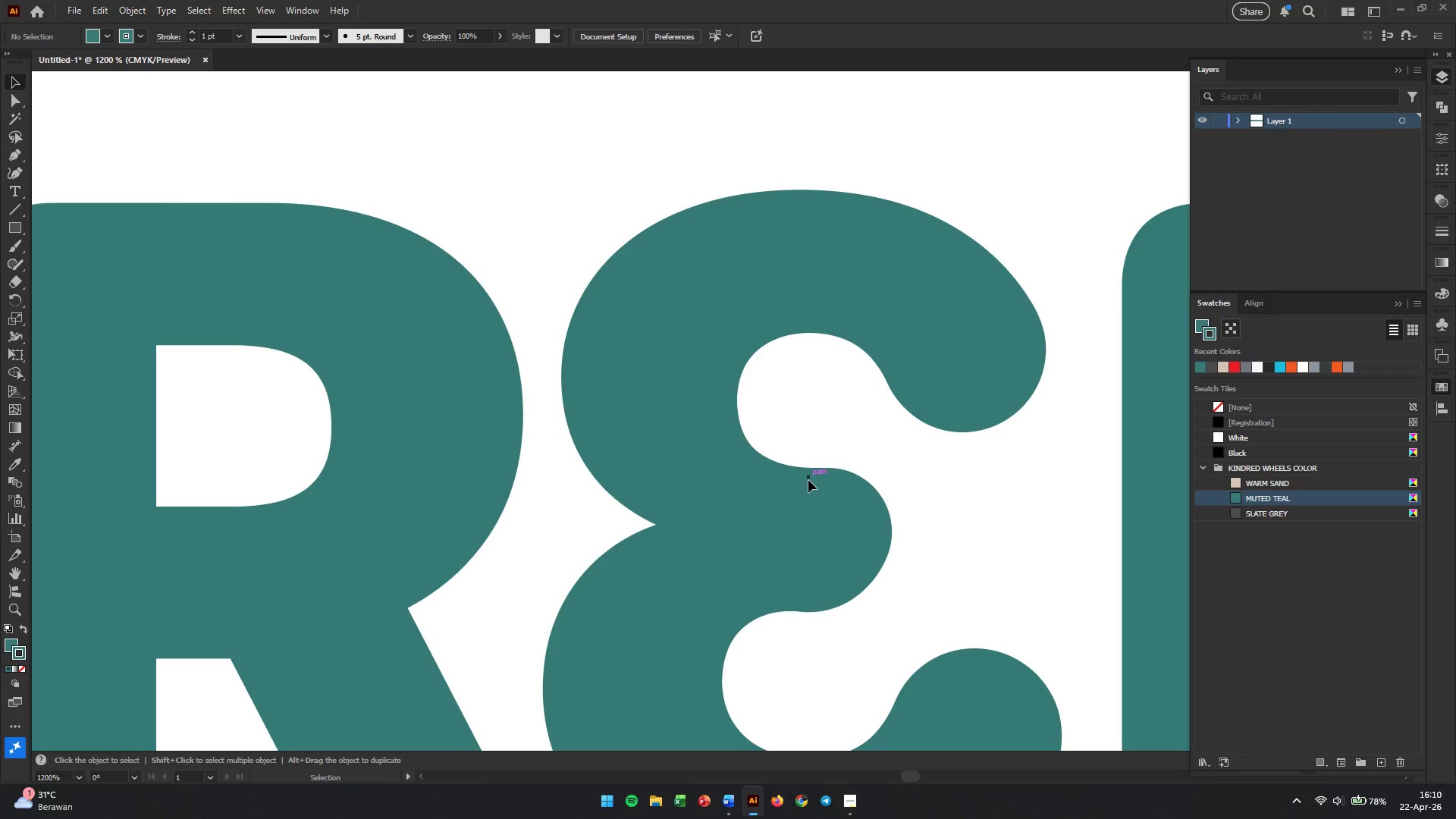 
left_click([11, 159])
 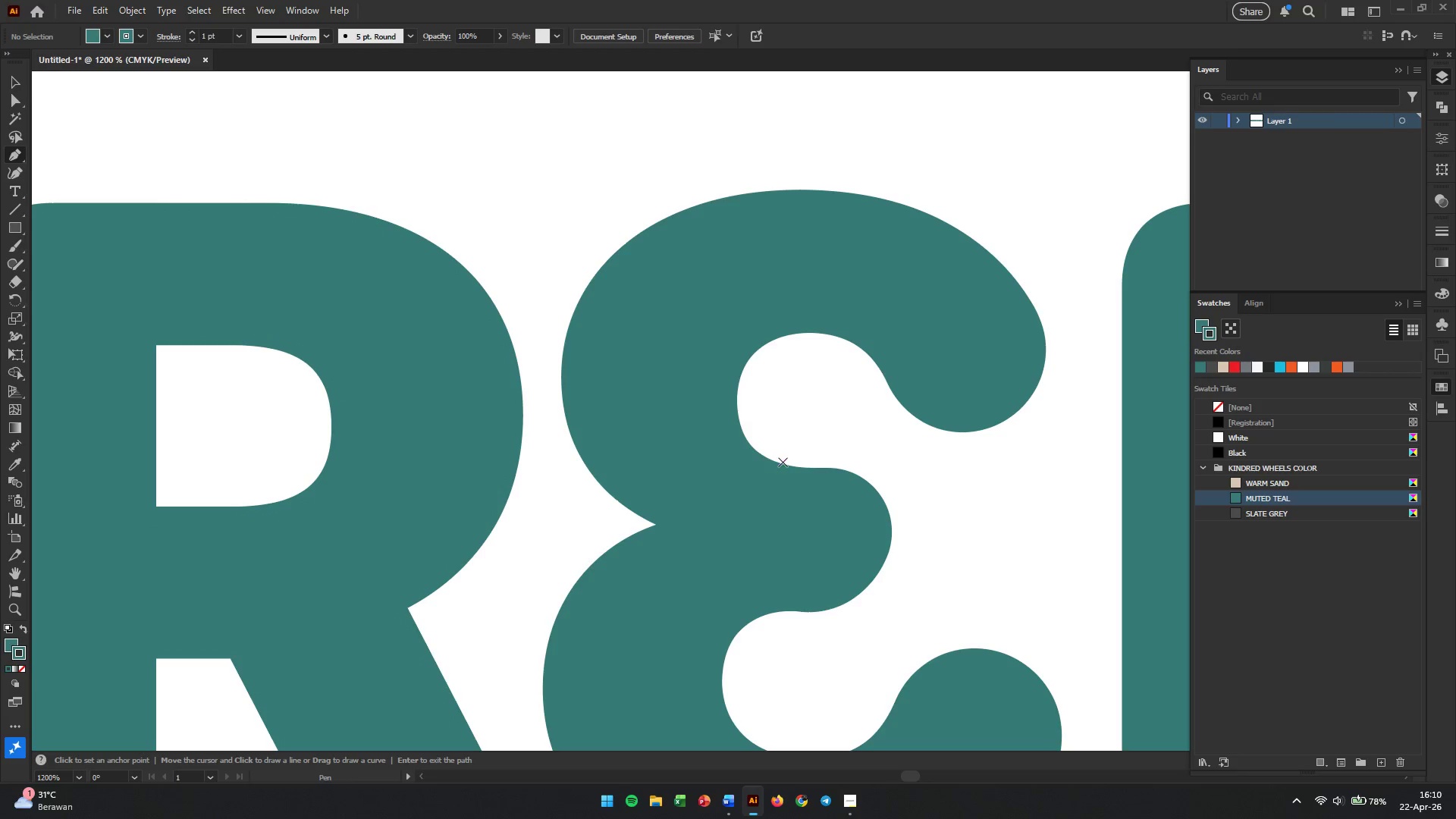 
left_click([774, 461])
 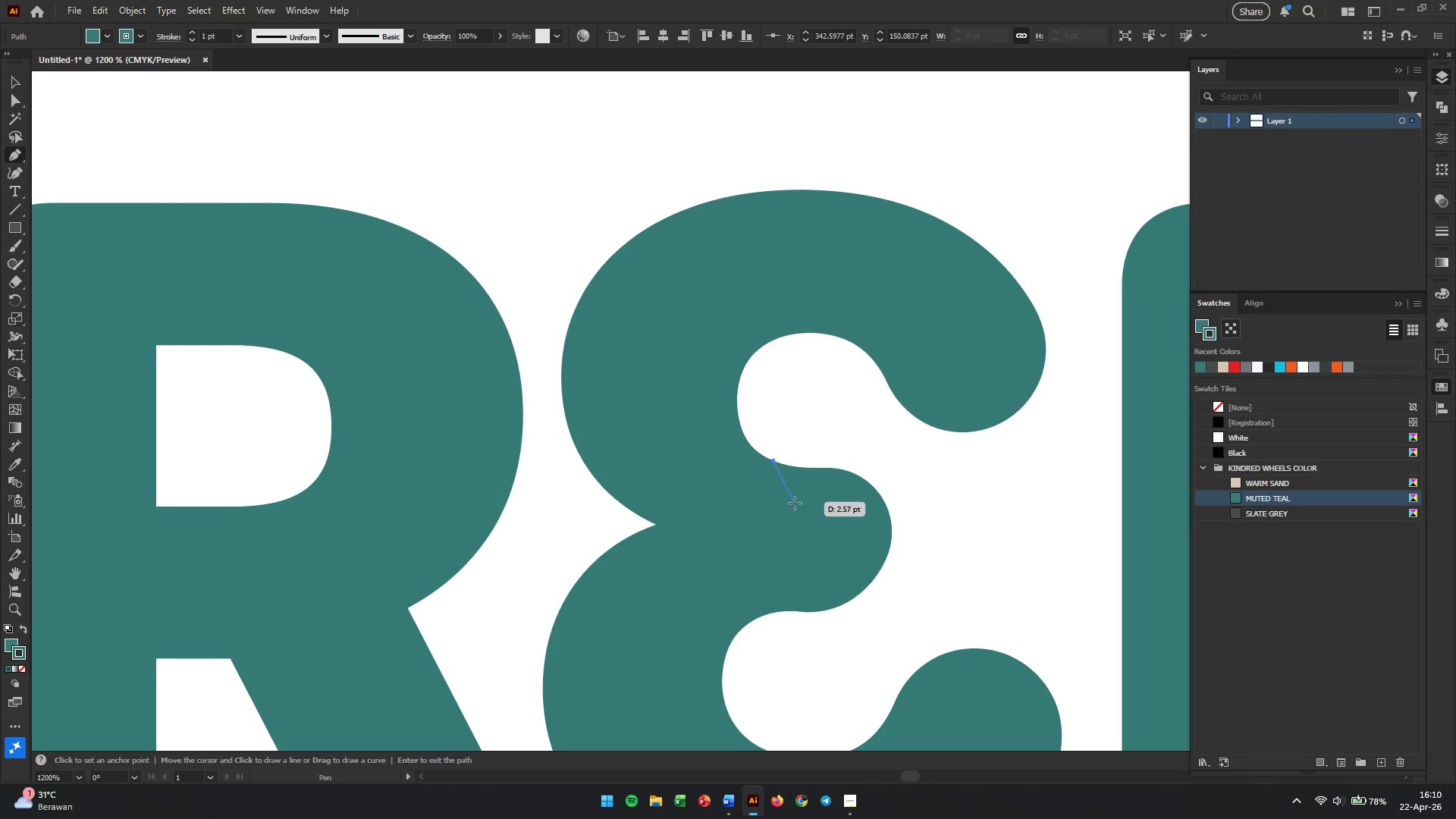 
left_click([797, 511])
 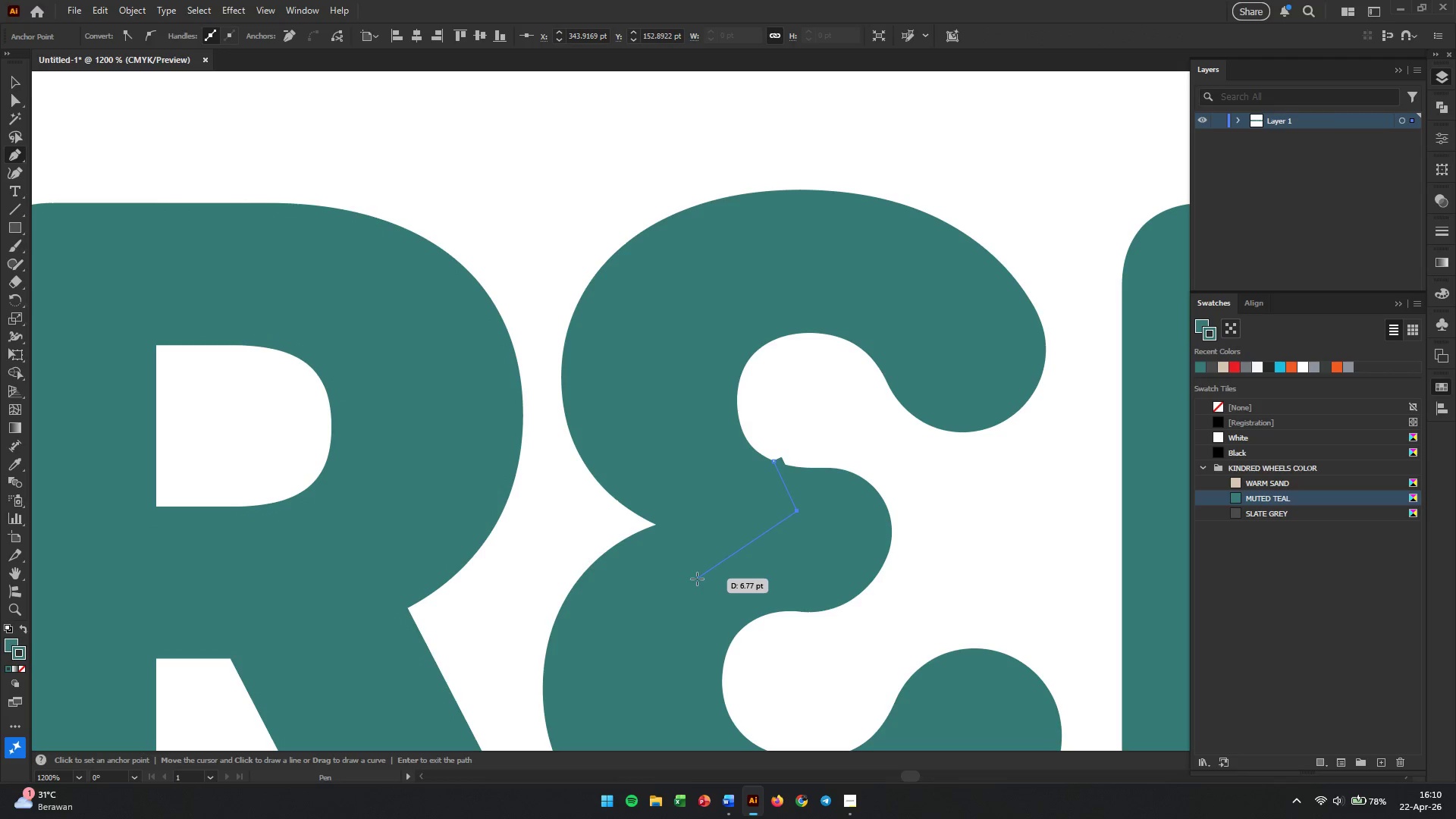 
left_click([697, 579])
 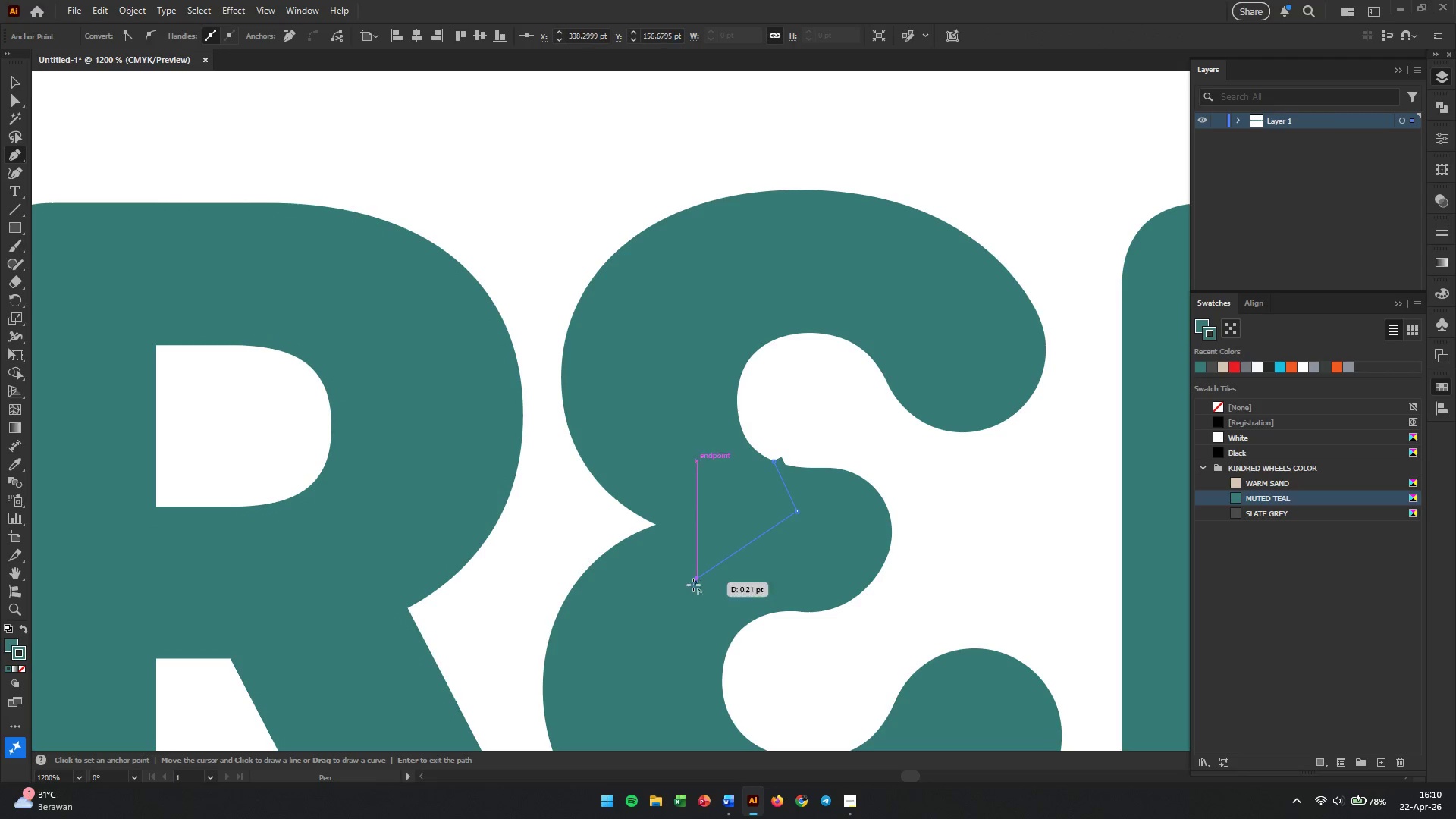 
hold_key(key=Space, duration=0.7)
 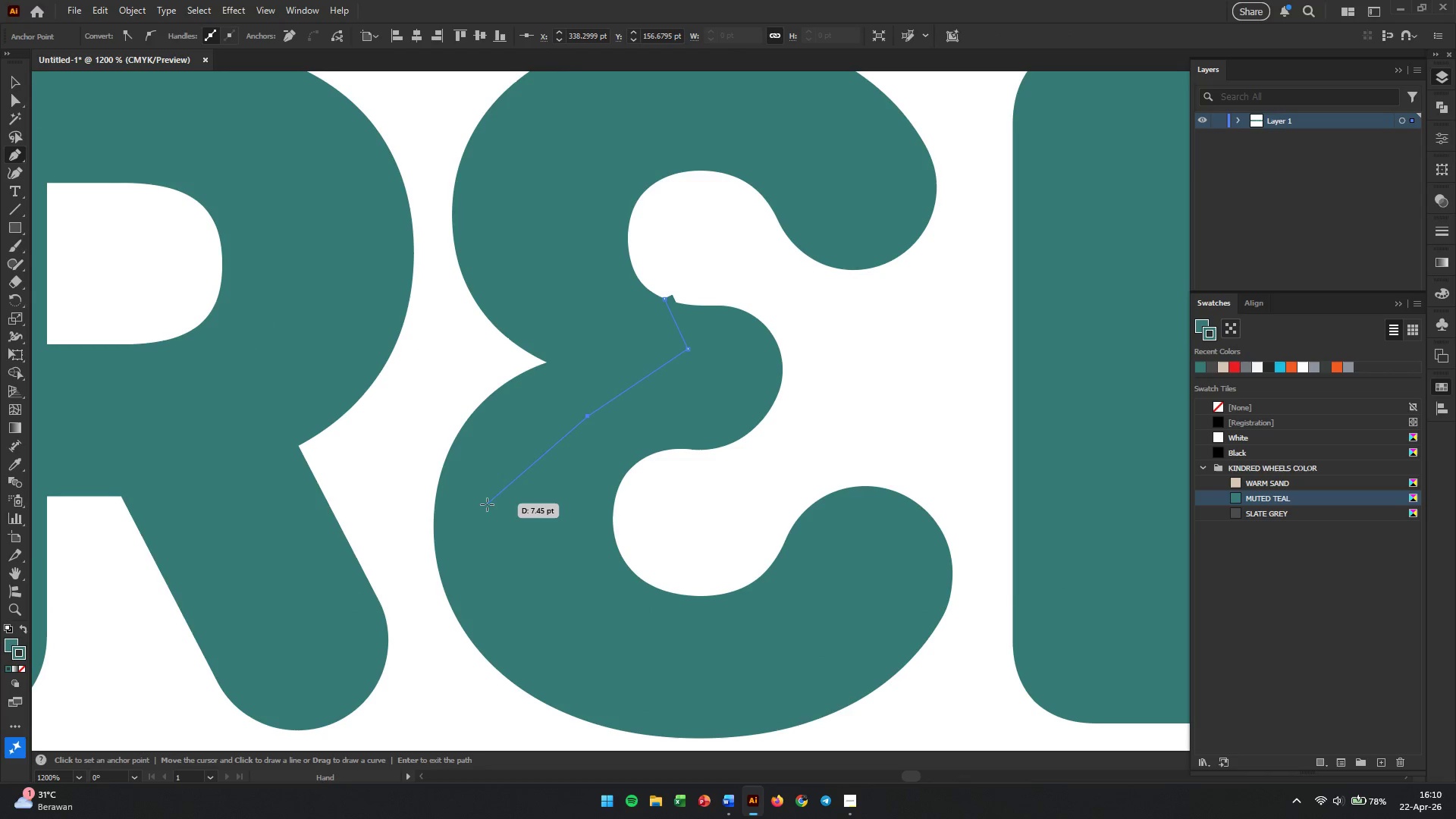 
left_click_drag(start_coordinate=[679, 604], to_coordinate=[570, 442])
 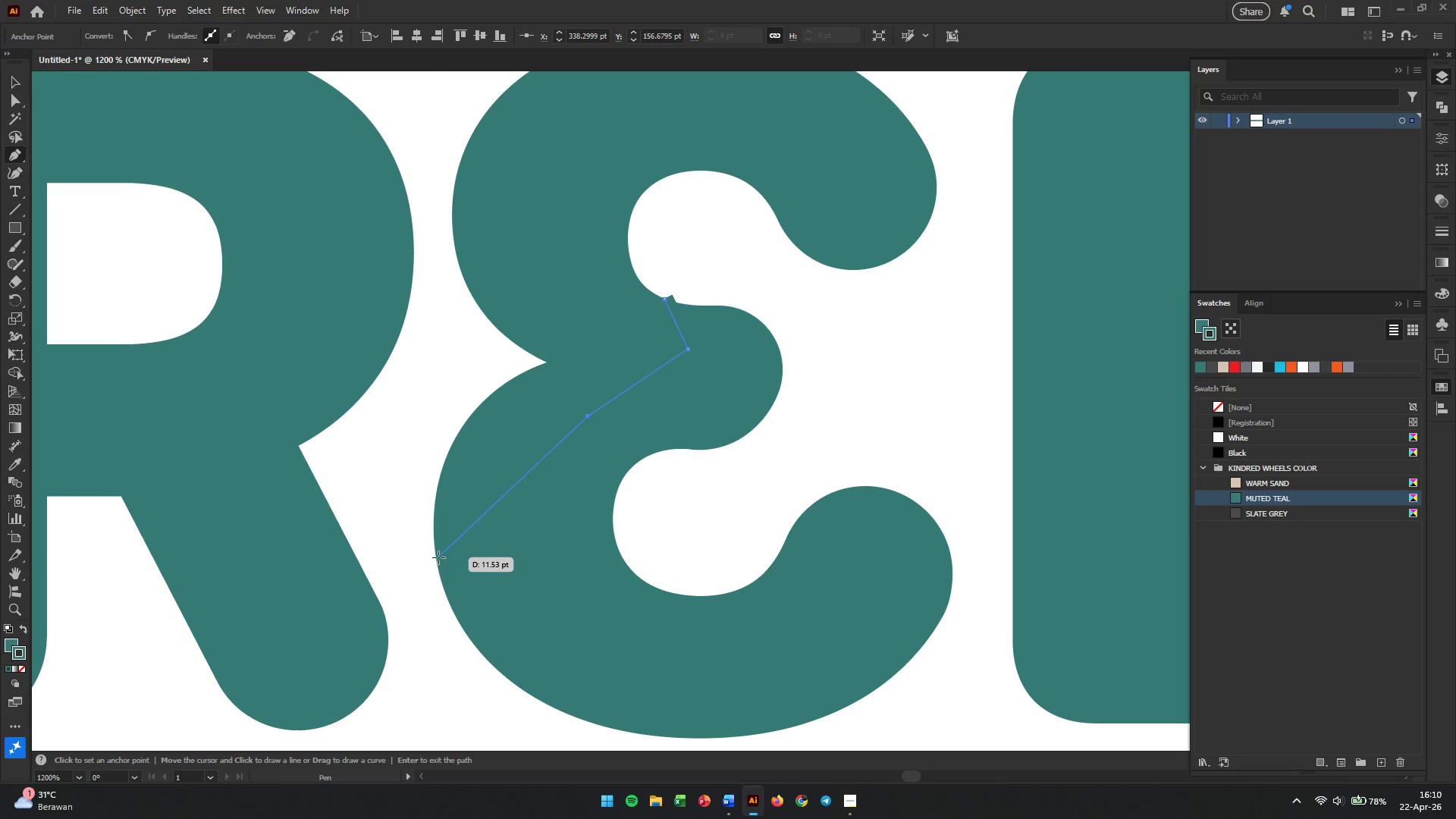 
wait(5.09)
 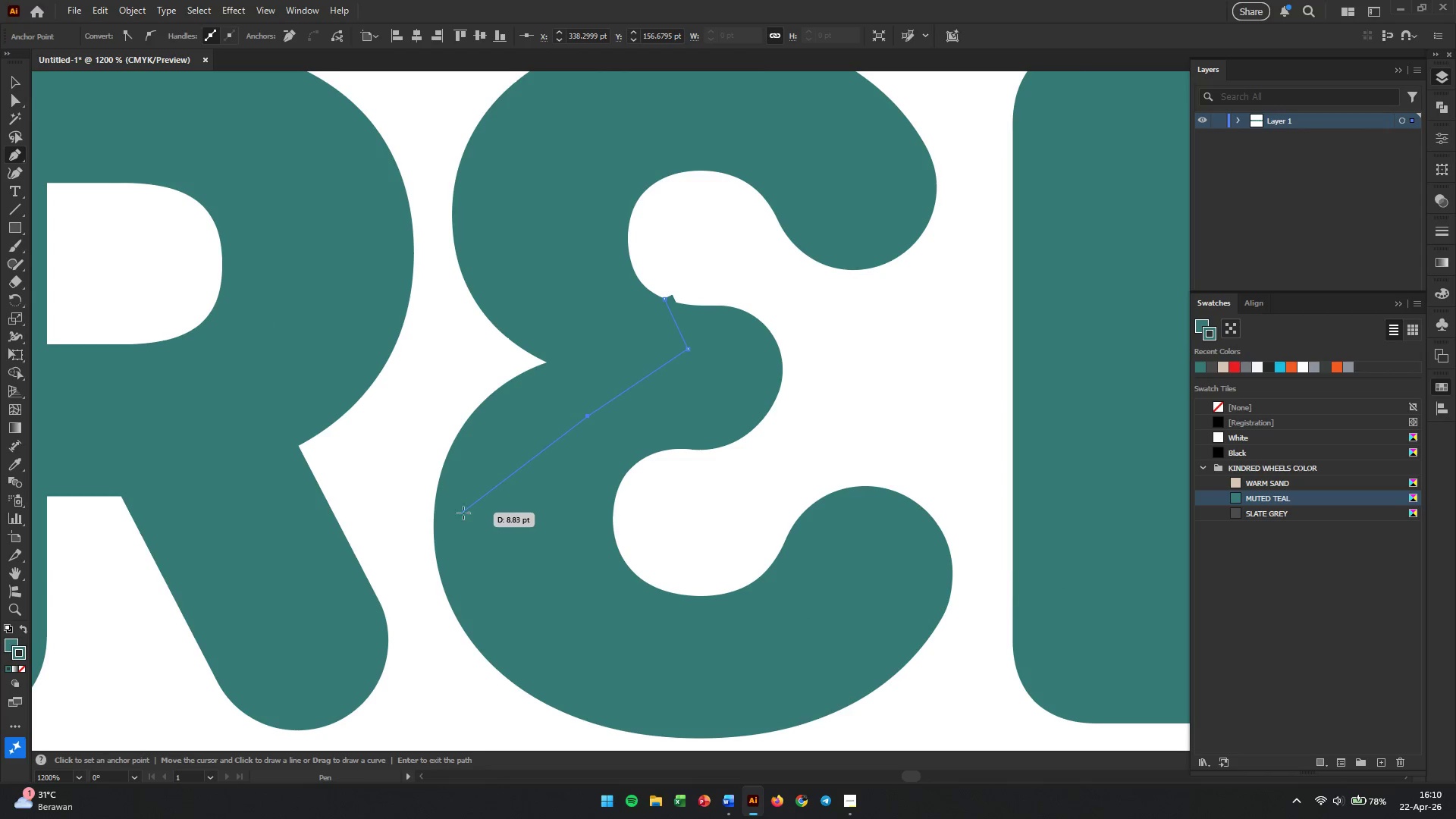 
left_click([436, 560])
 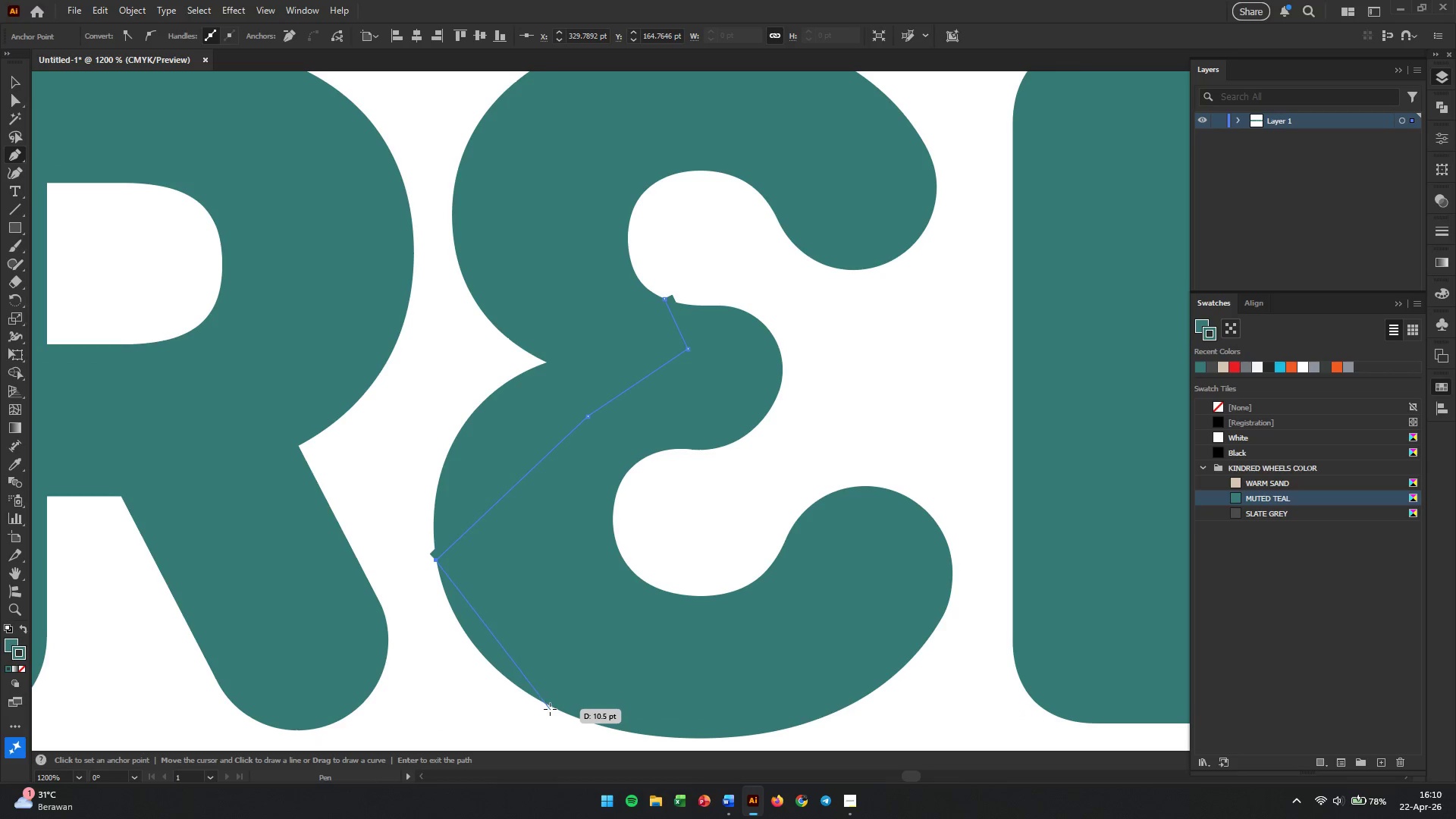 
wait(5.2)
 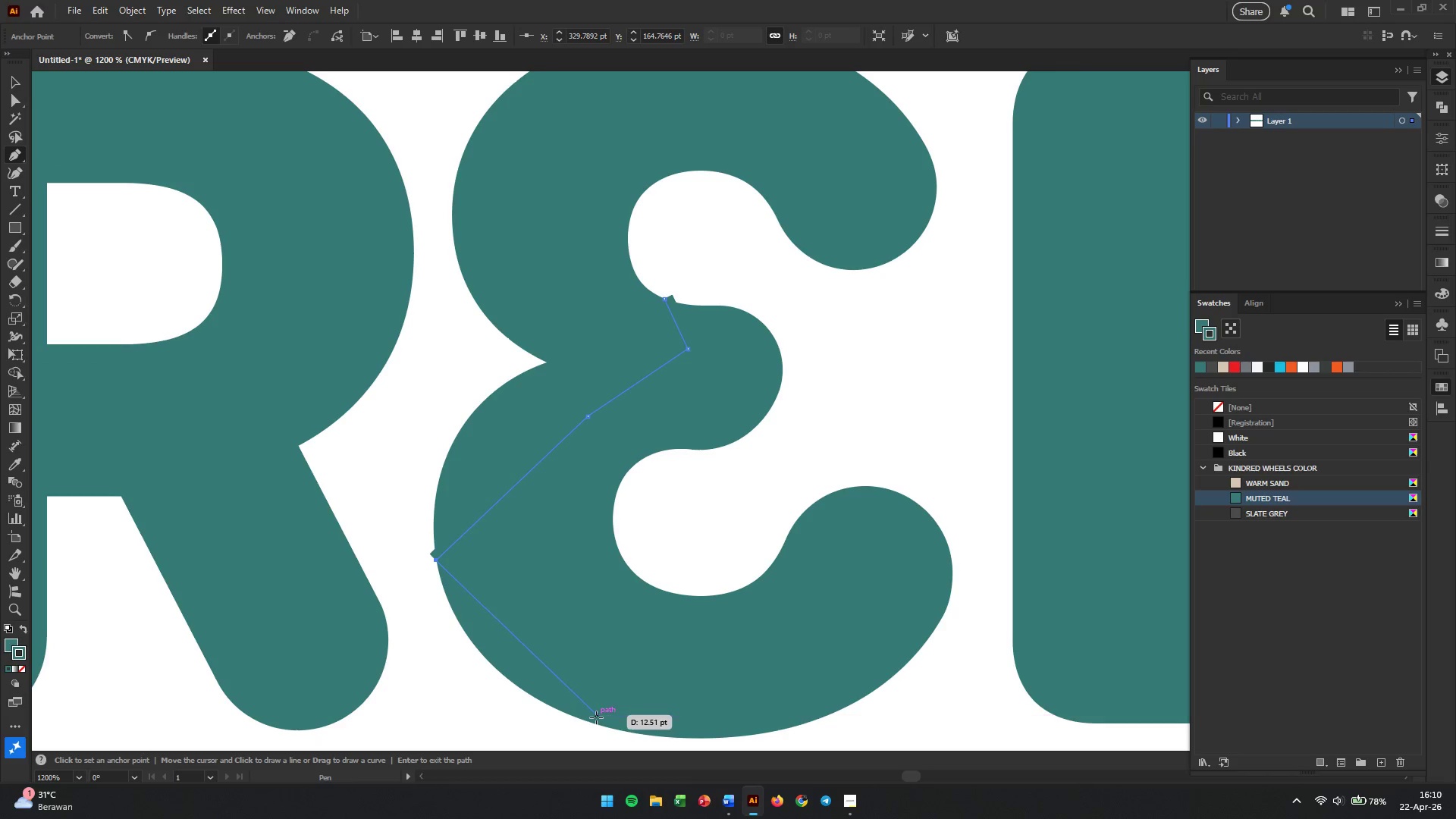 
left_click([559, 711])
 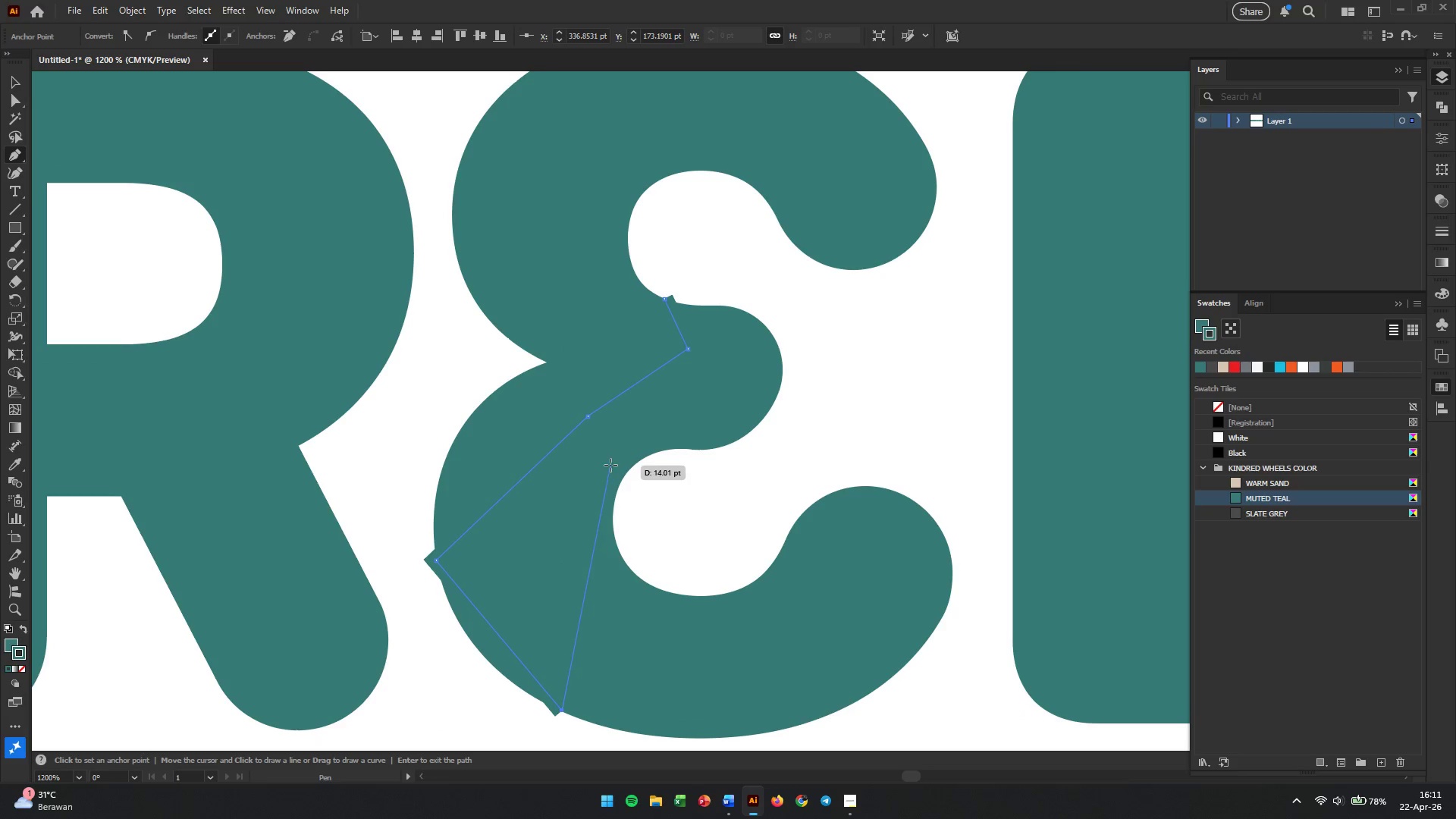 
left_click([611, 465])
 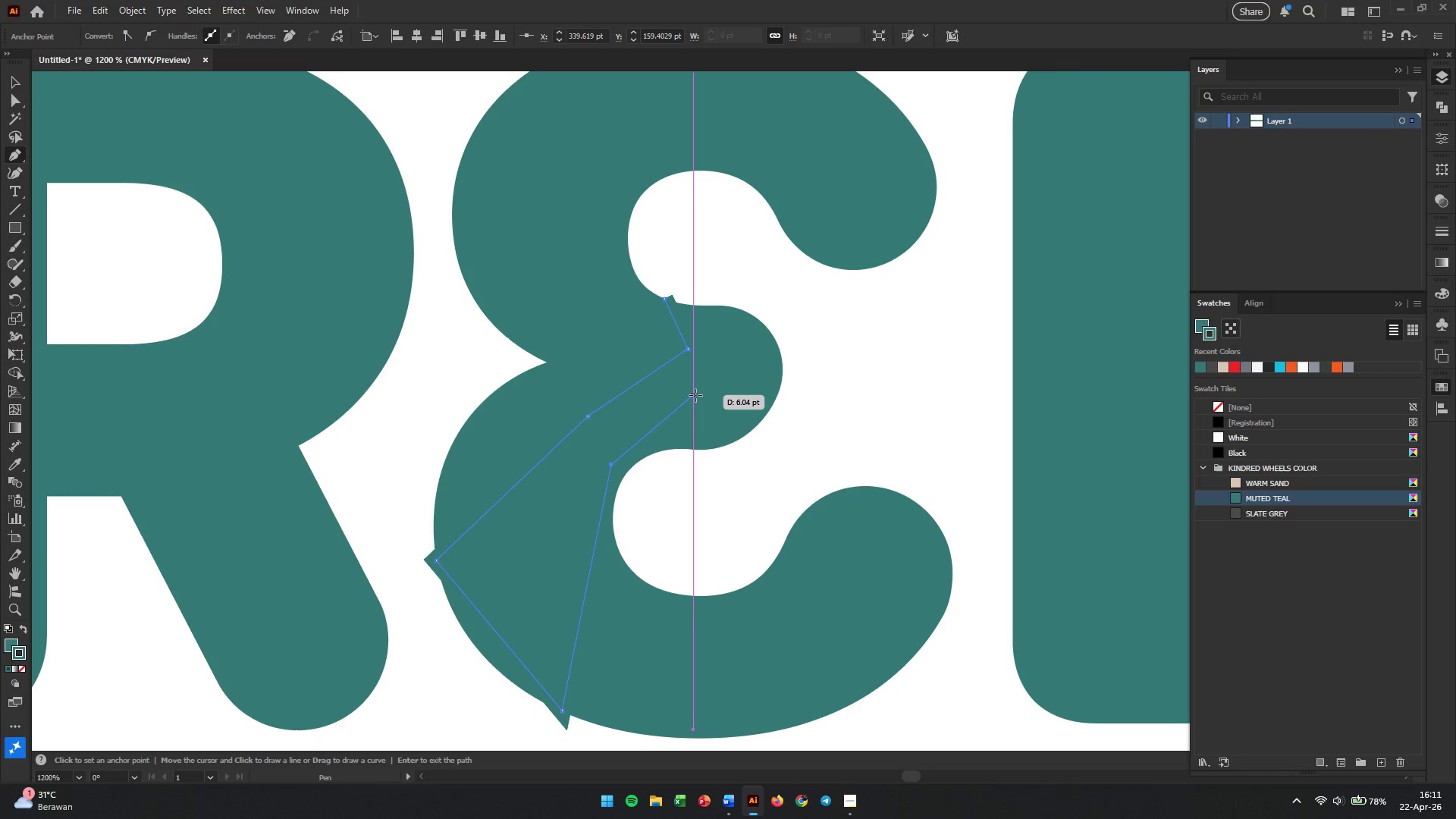 
left_click([695, 395])
 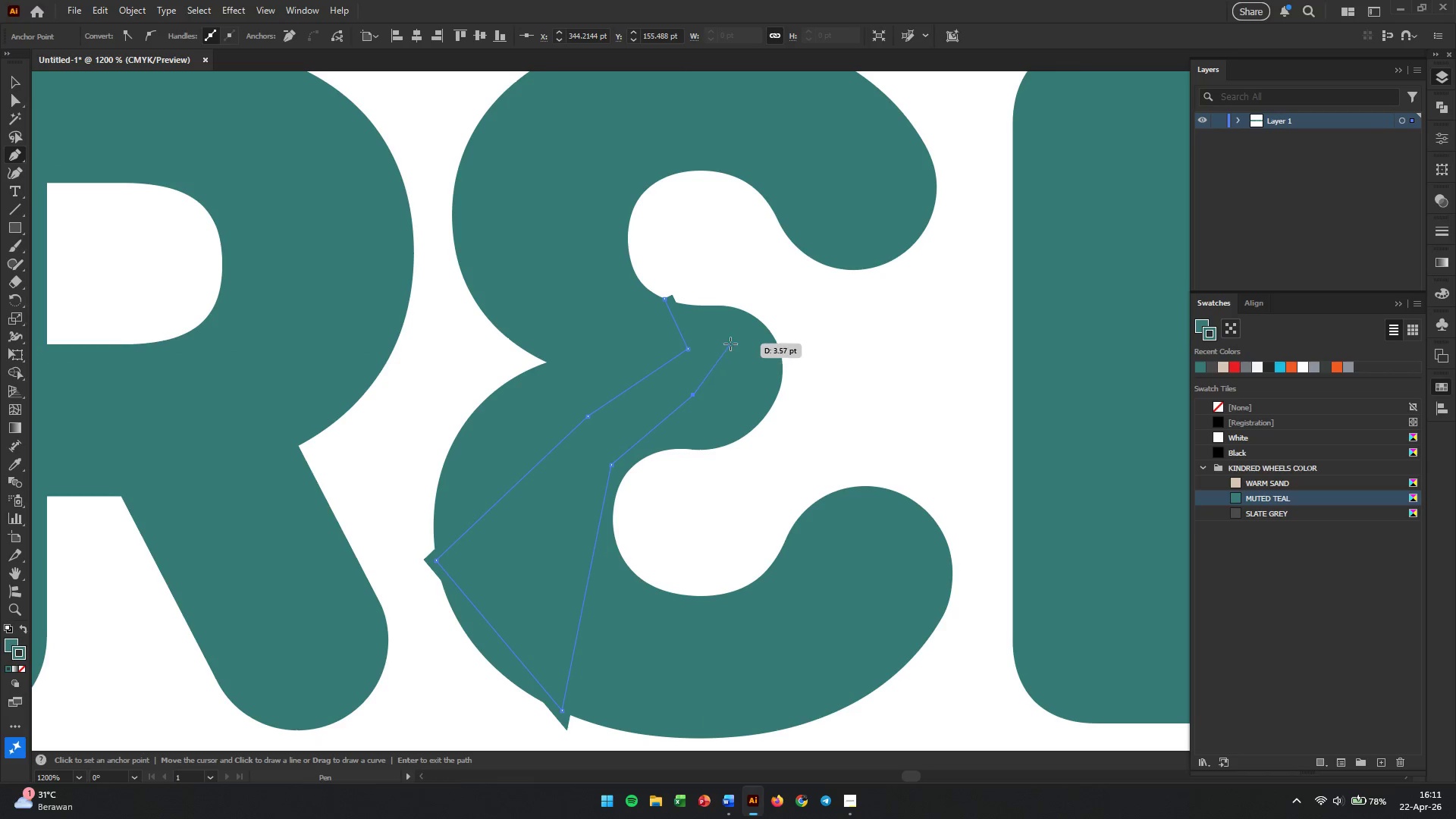 
left_click([730, 340])
 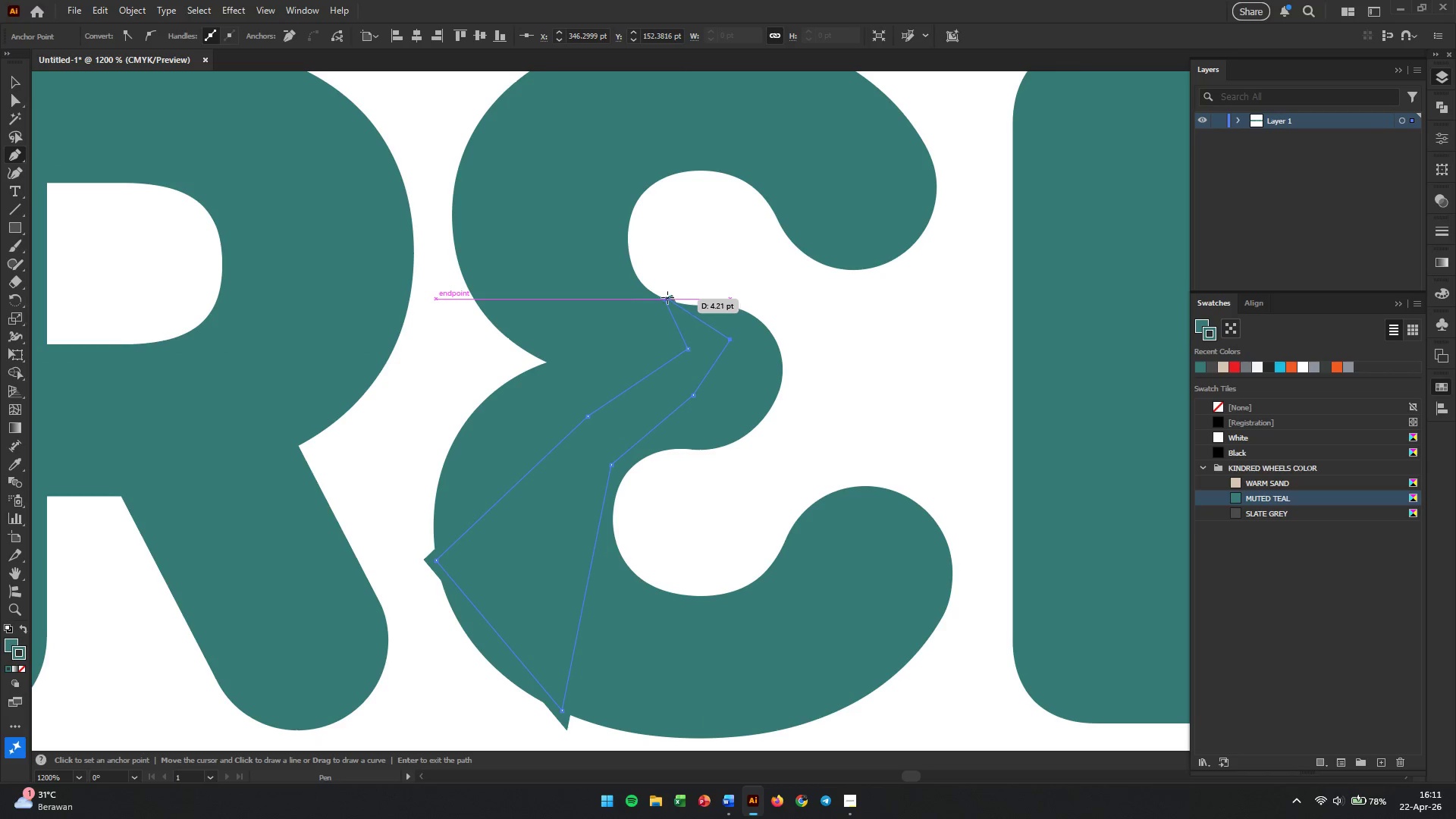 
left_click([667, 297])
 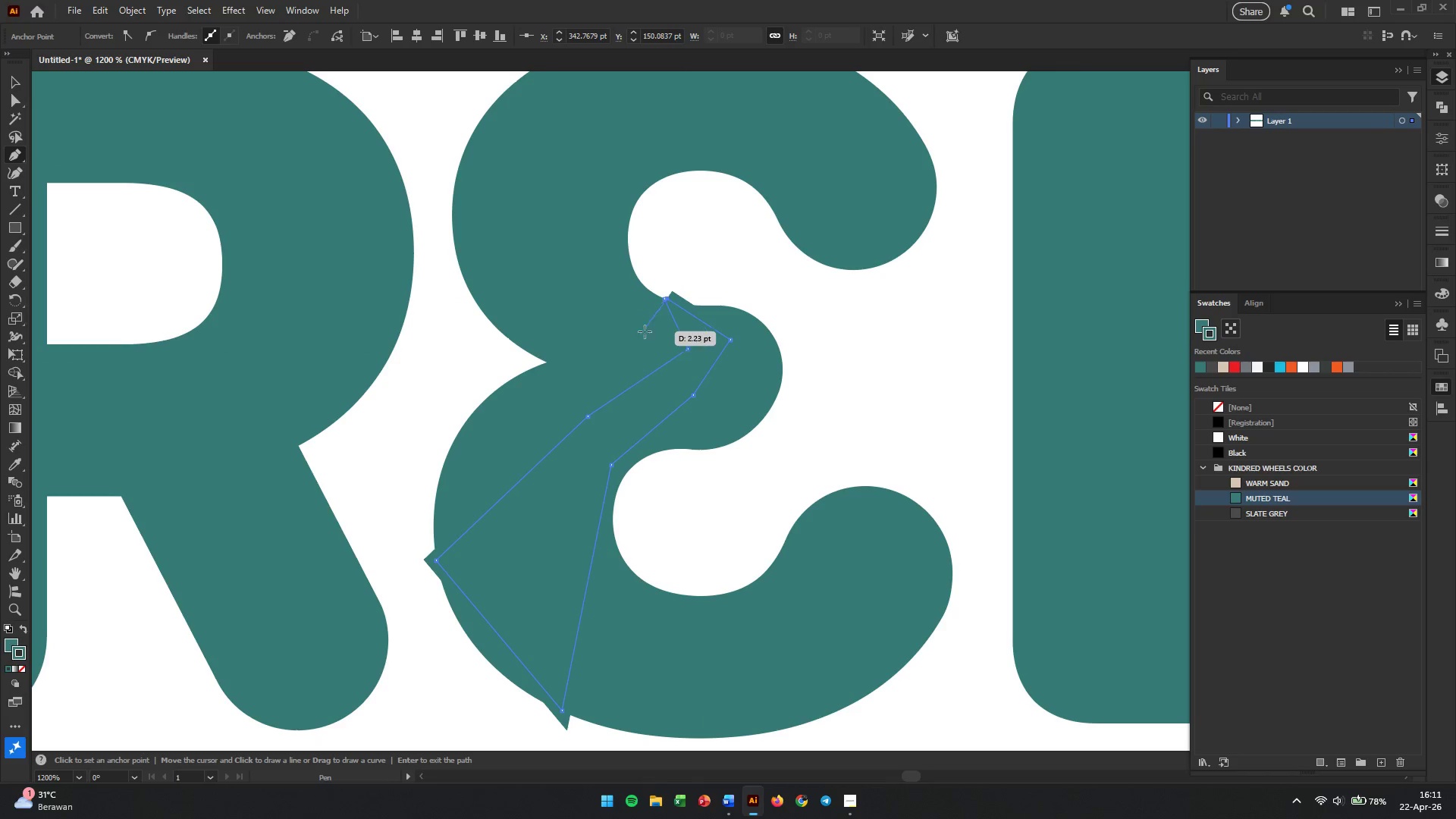 
hold_key(key=AltLeft, duration=1.14)
scroll: coordinate [622, 381], scroll_direction: up, amount: 10.0
 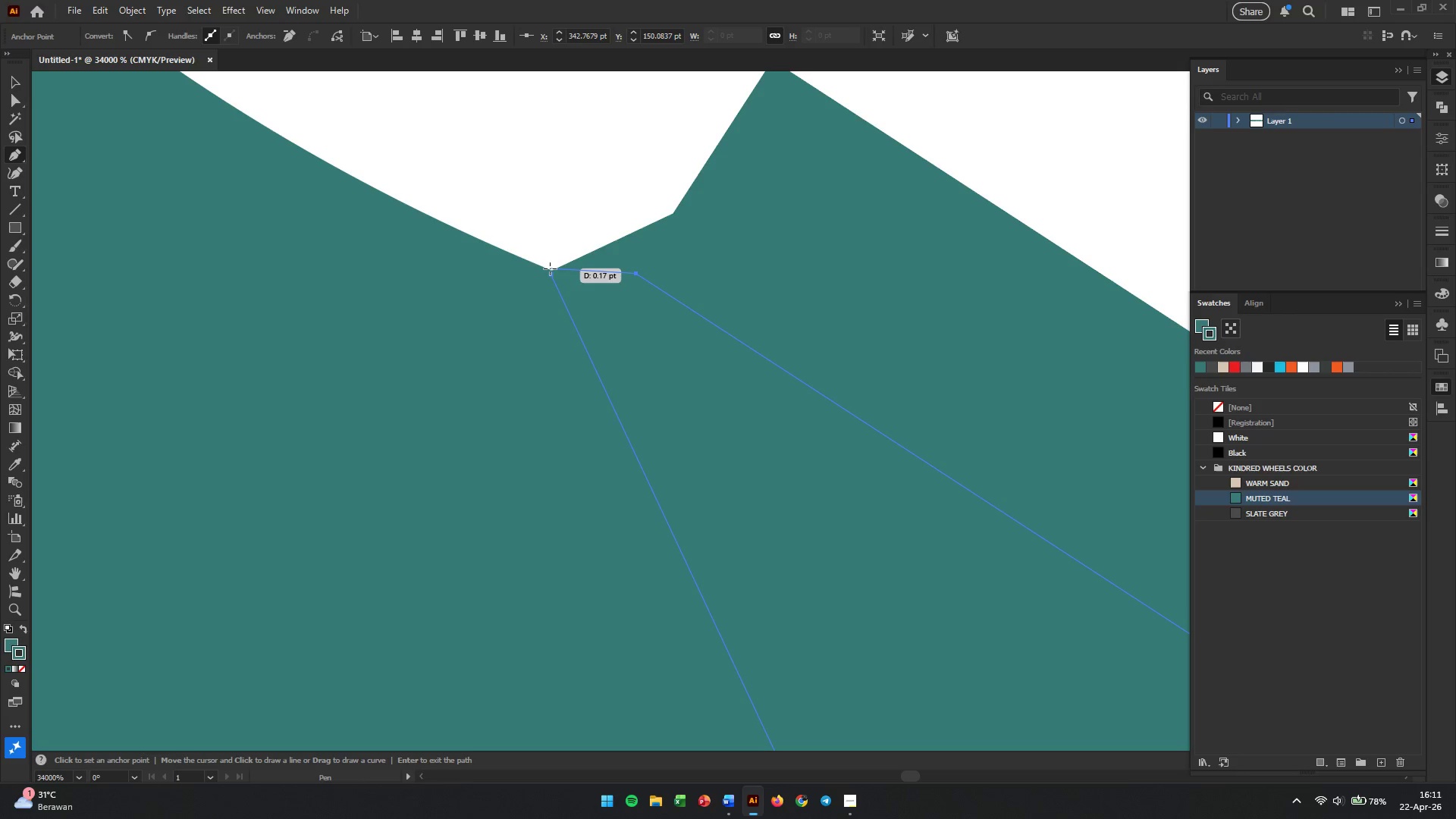 
left_click([550, 275])
 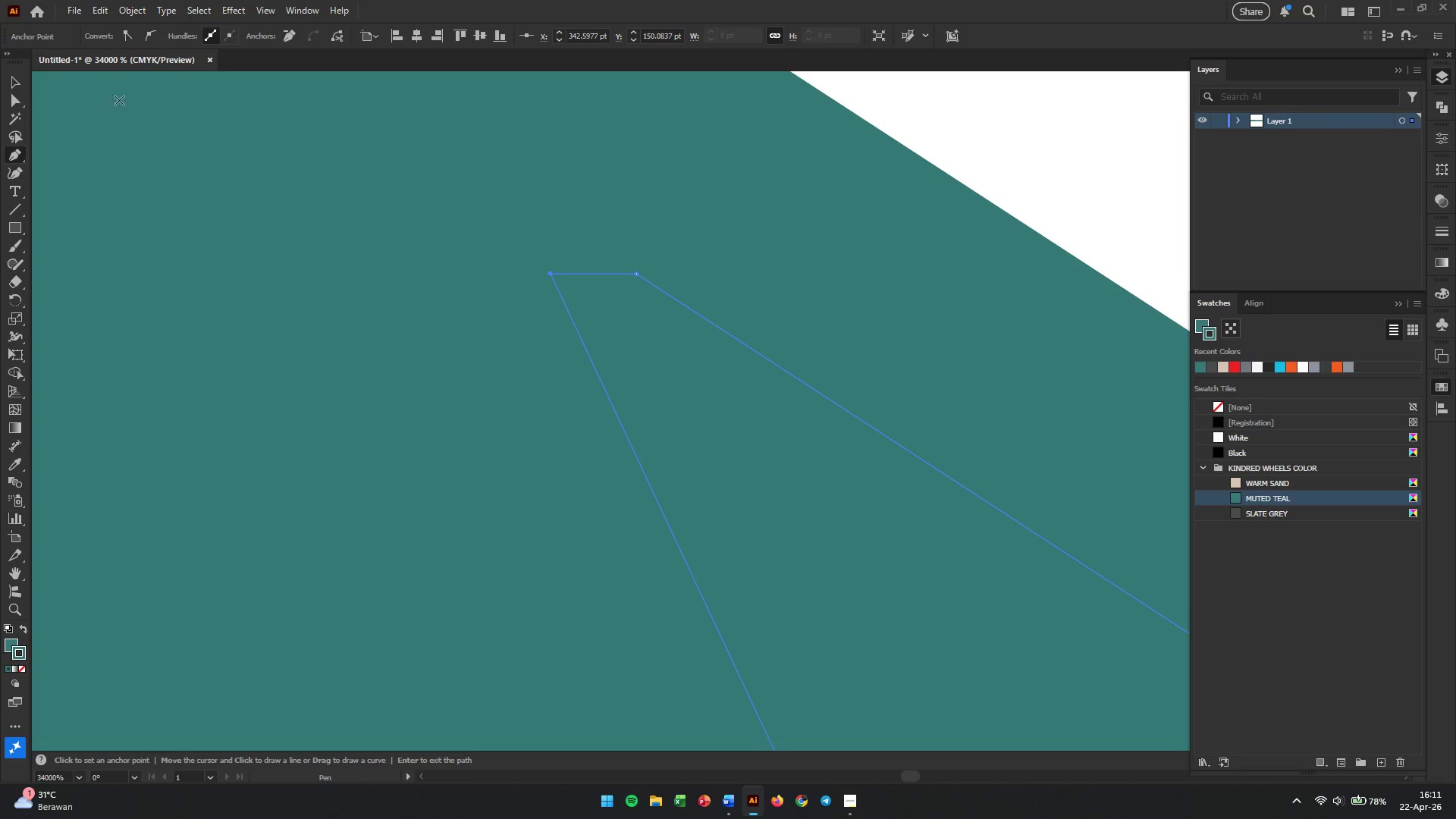 
left_click([20, 83])
 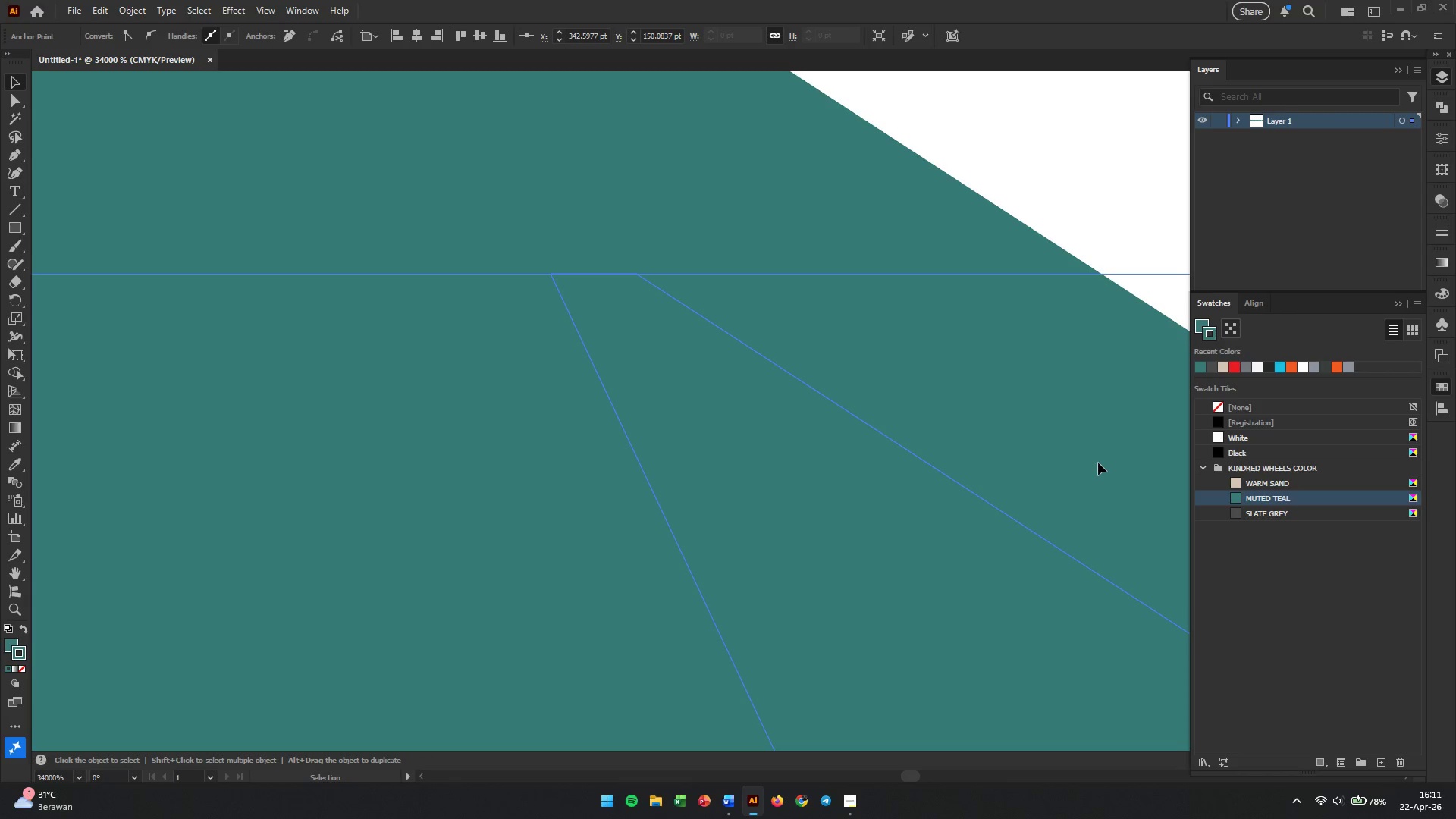 
wait(7.48)
 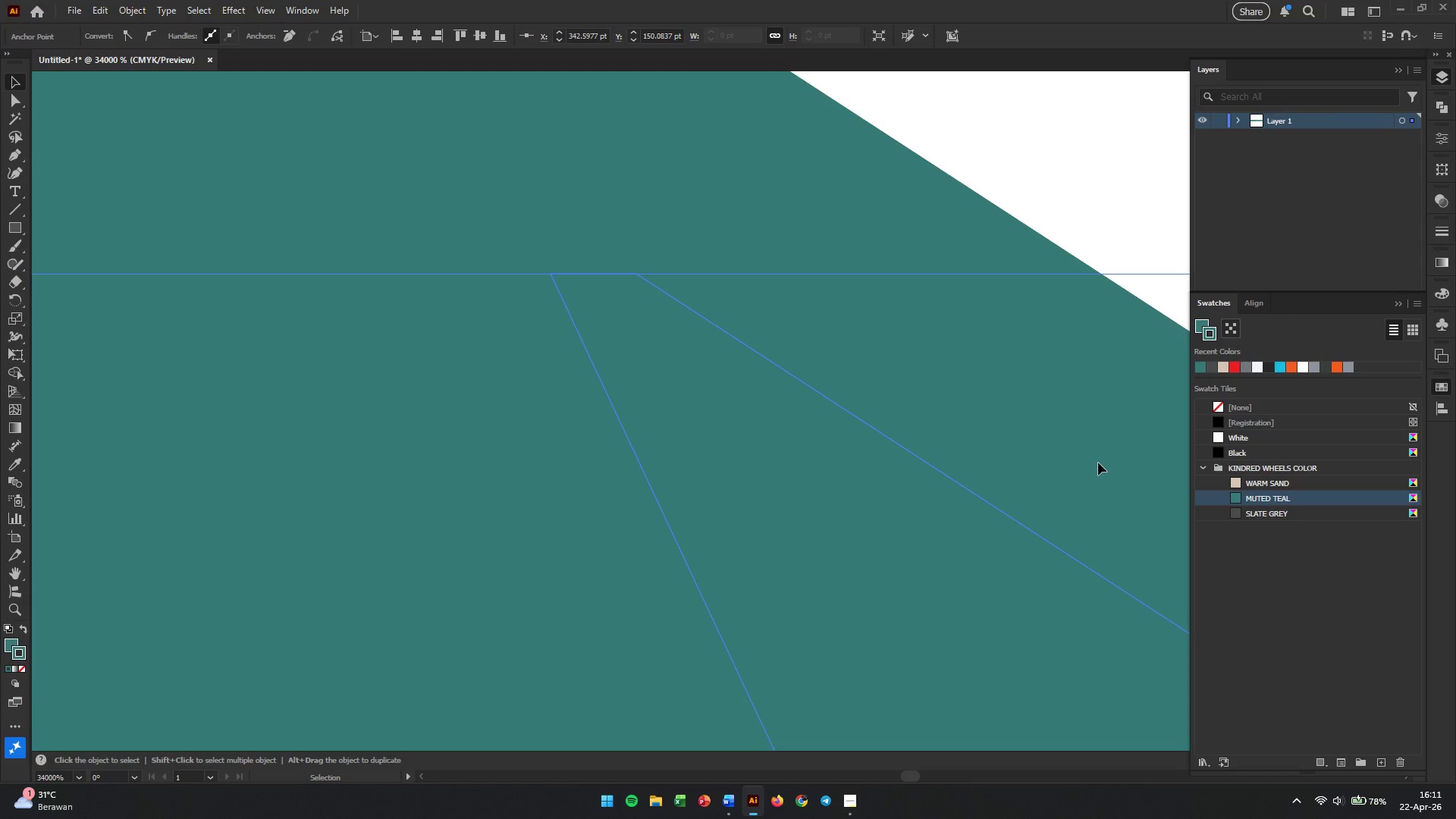 
left_click([1241, 481])
 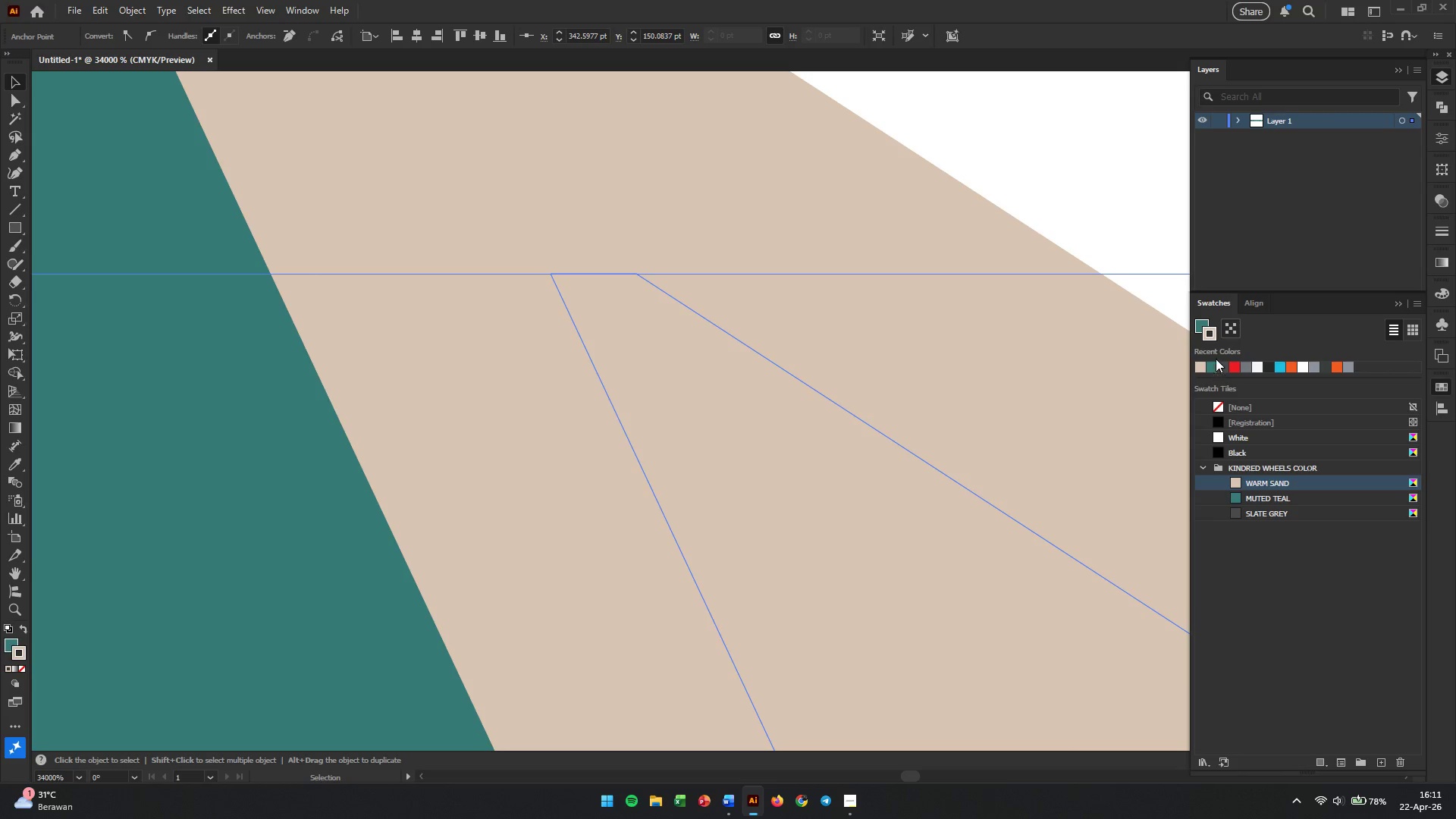 
left_click([1207, 325])
 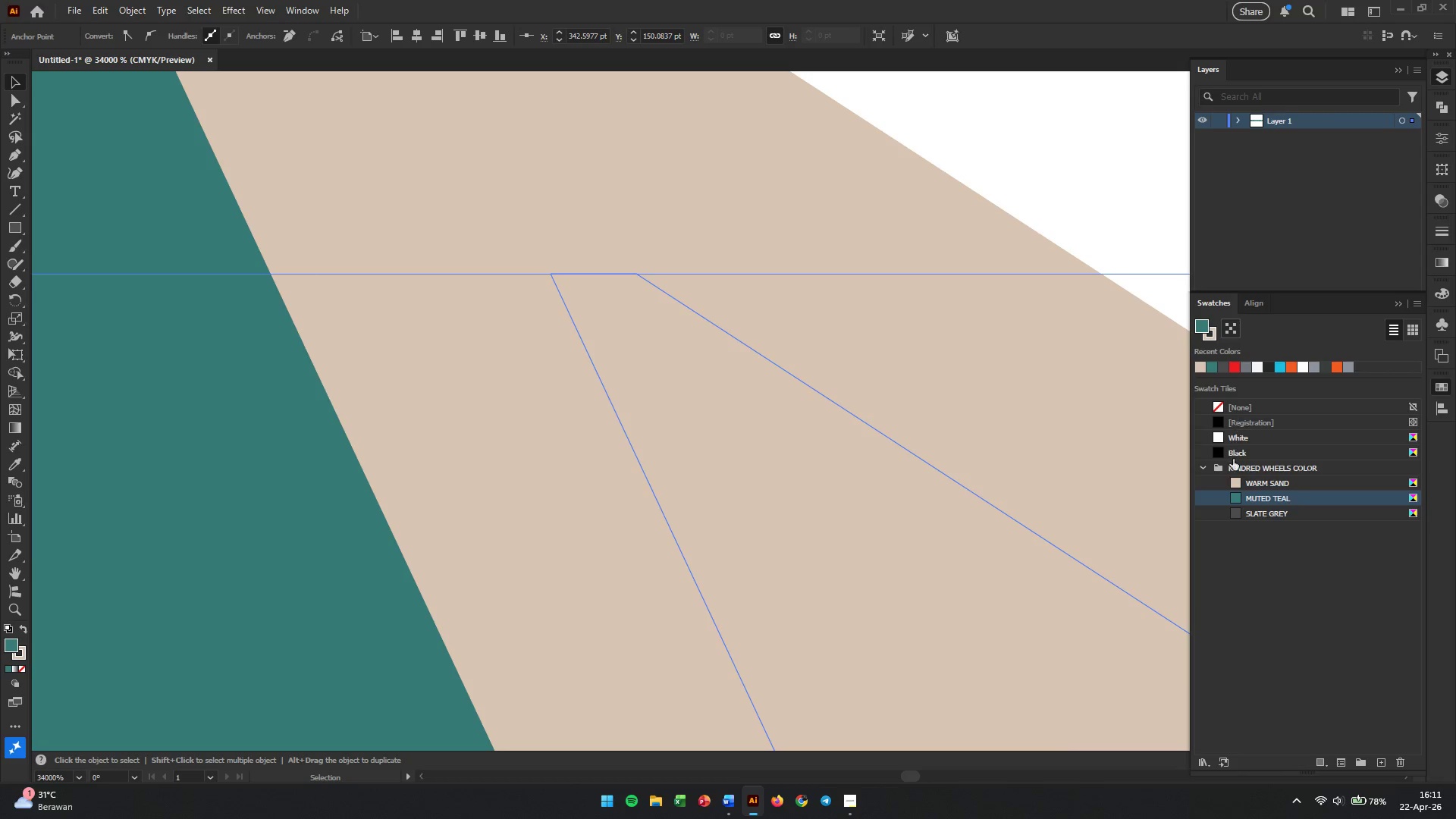 
left_click([1235, 484])
 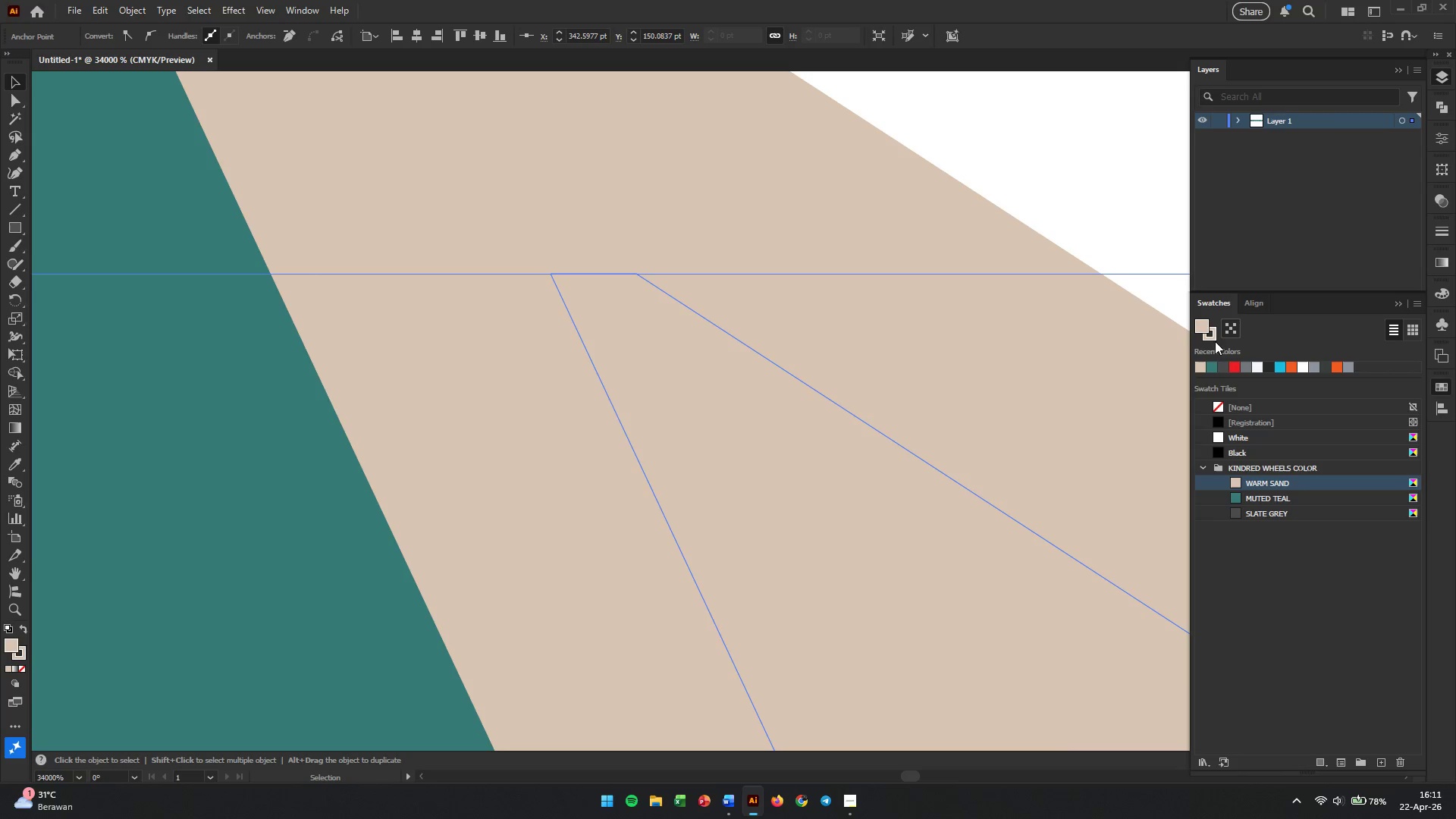 
left_click([1214, 336])
 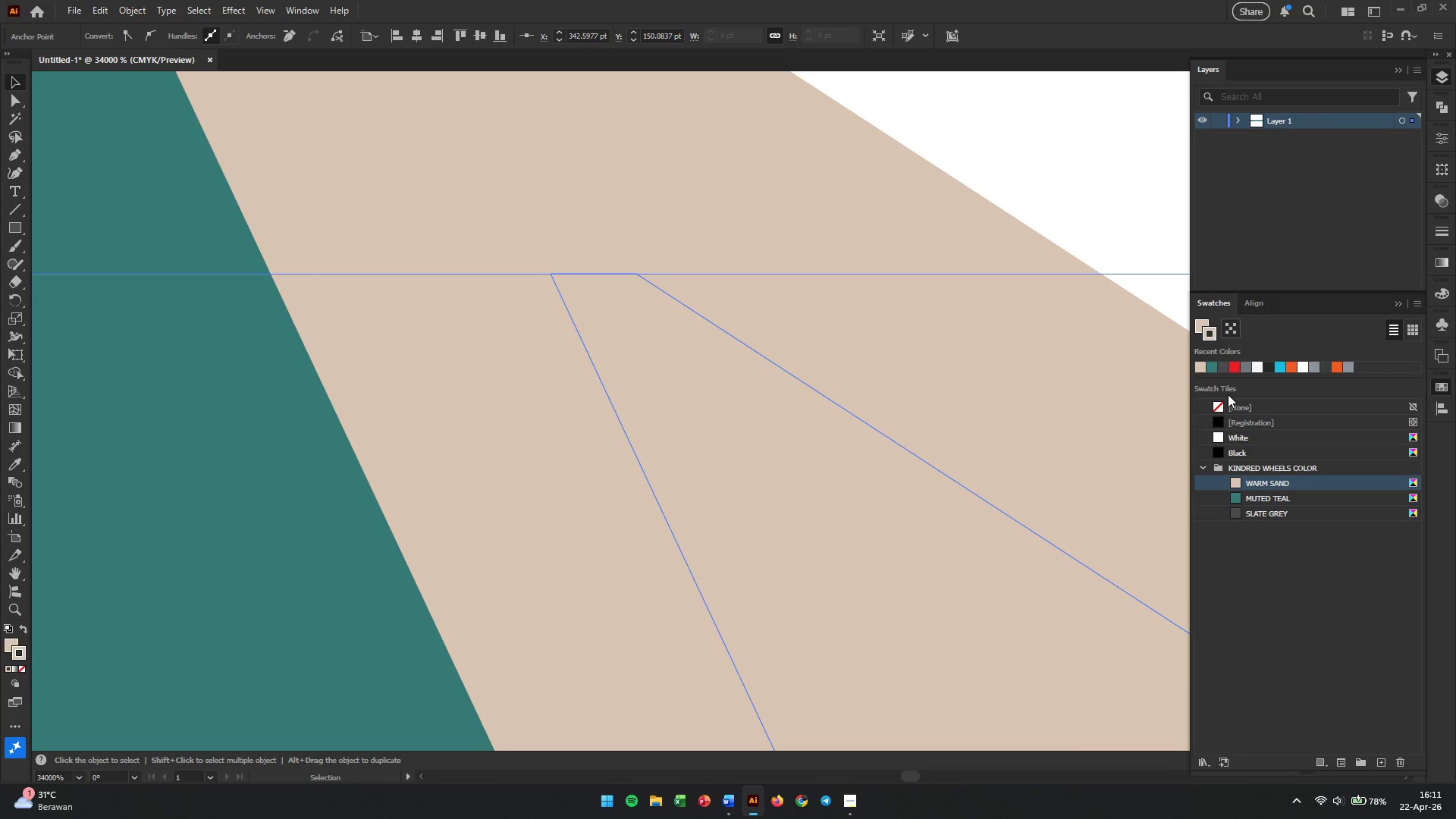 
left_click([1225, 401])
 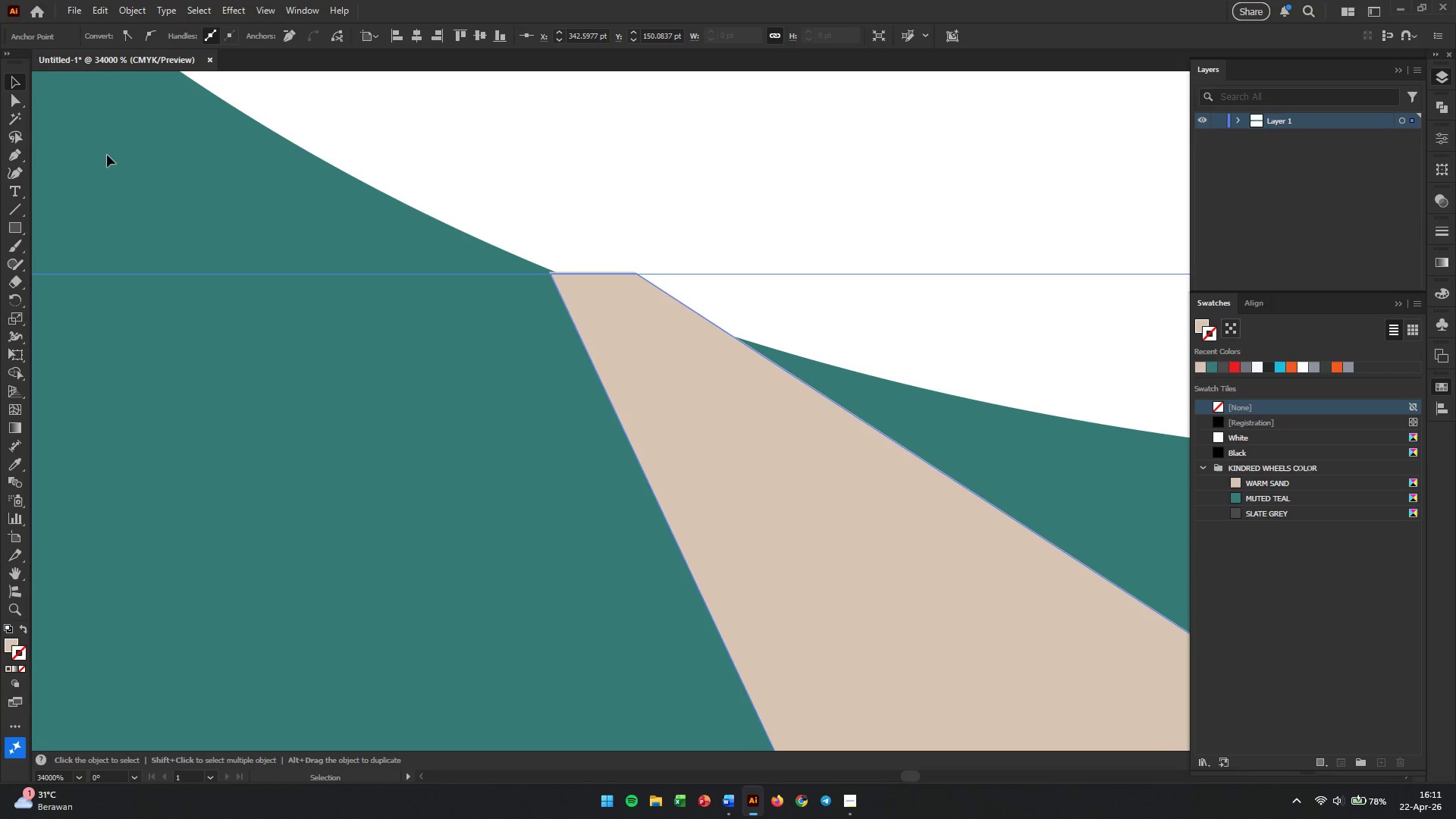 
left_click([16, 100])
 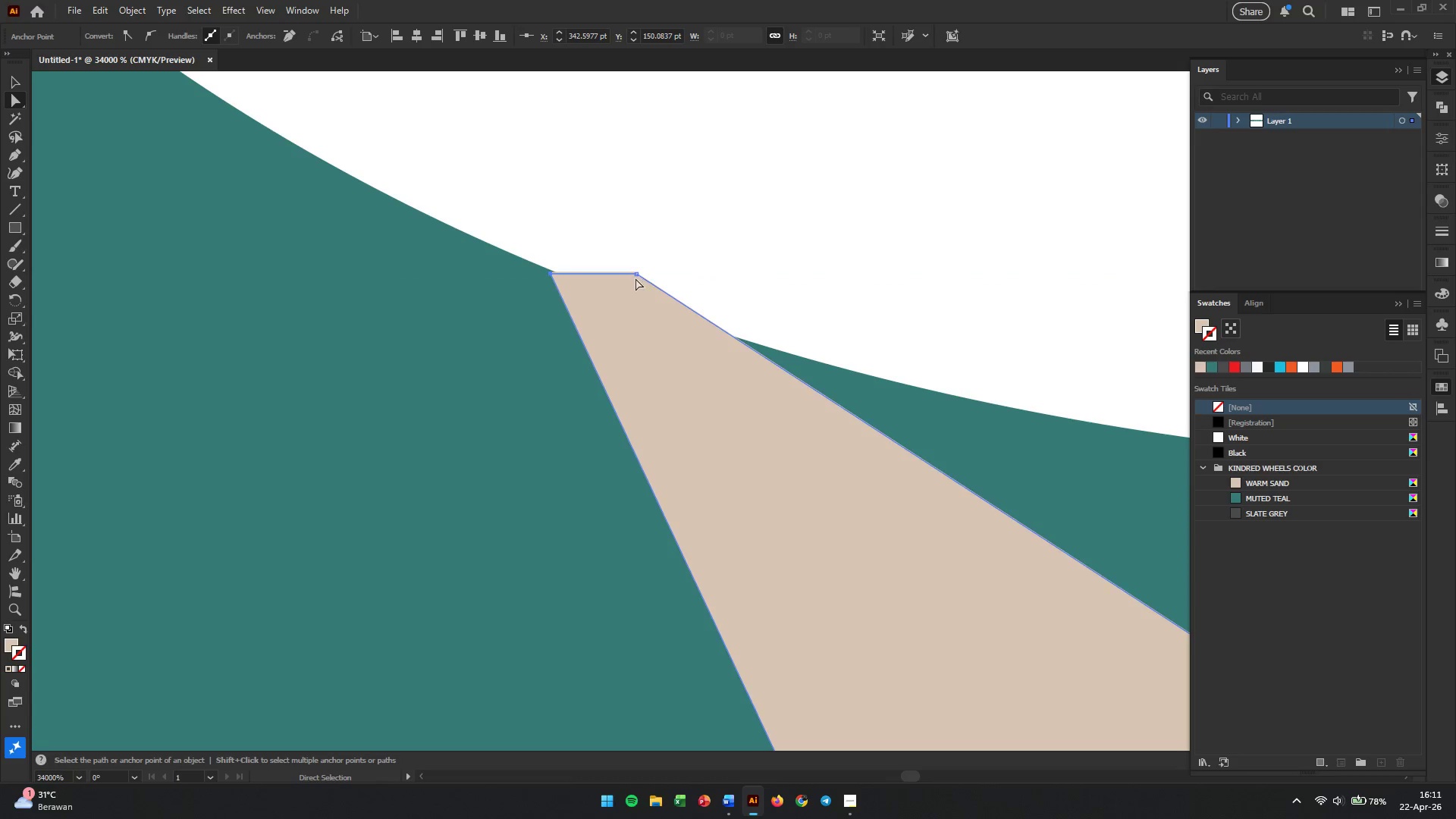 
left_click_drag(start_coordinate=[638, 275], to_coordinate=[625, 301])
 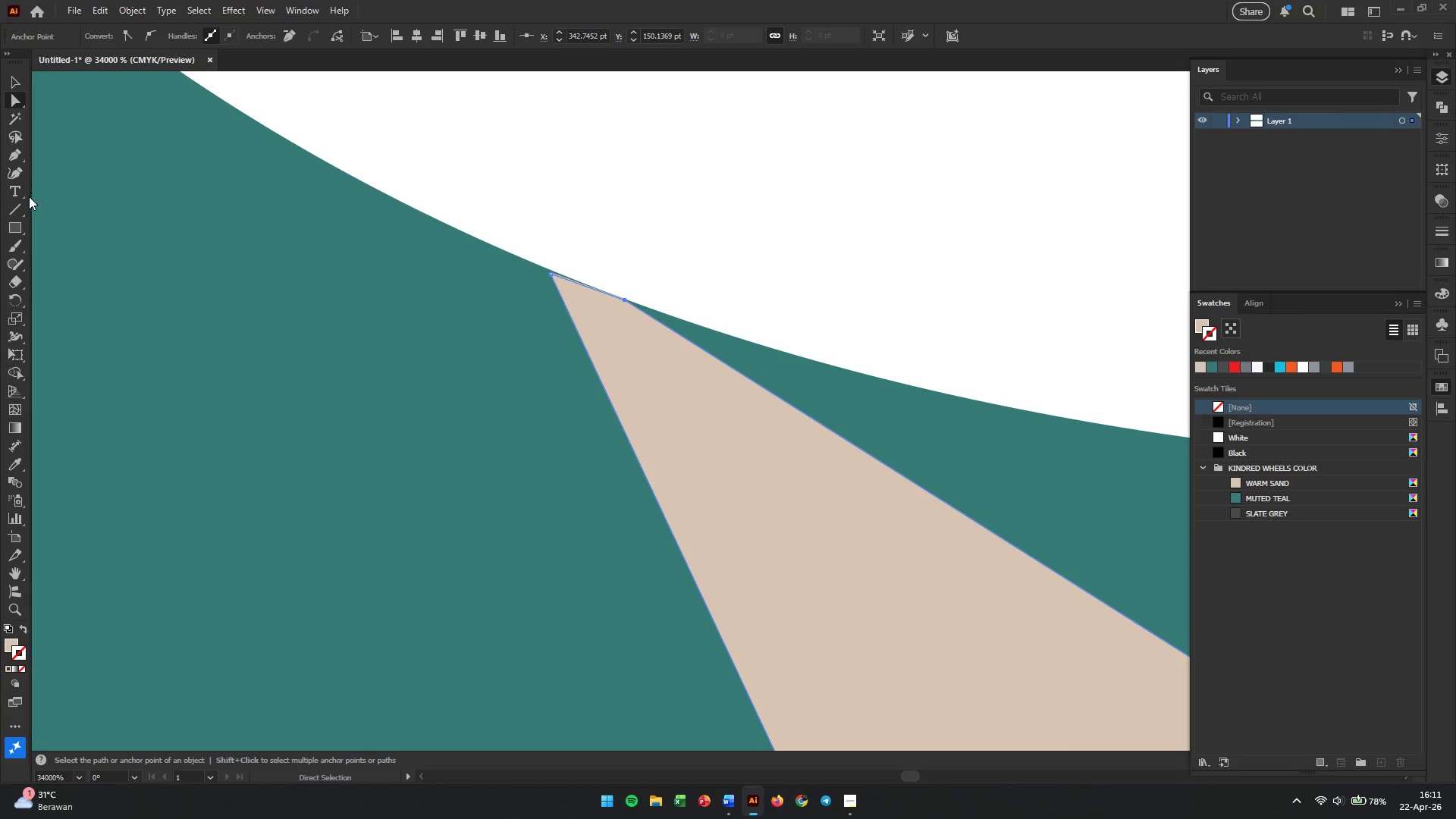 
left_click([17, 177])
 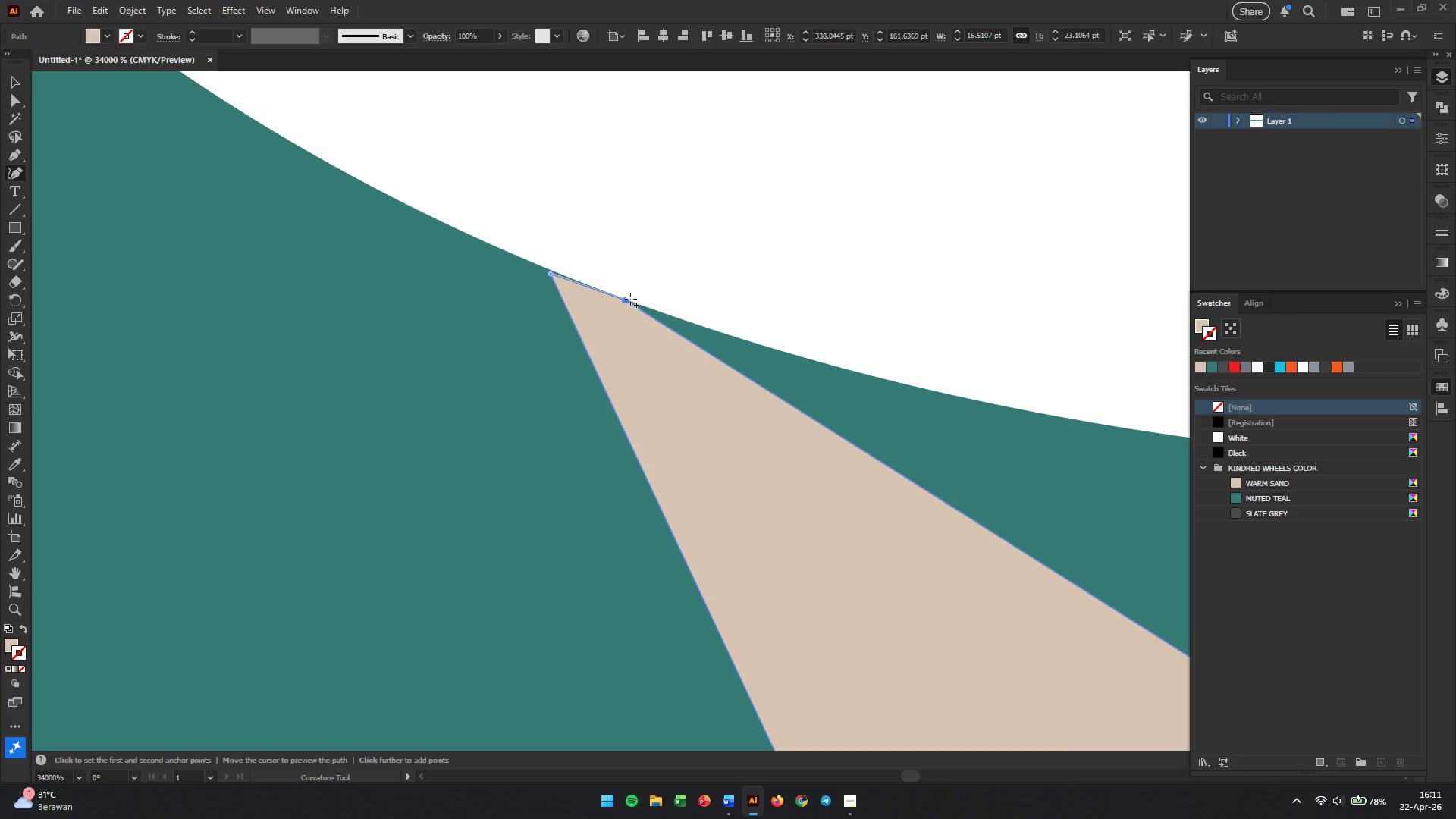 
left_click([626, 299])
 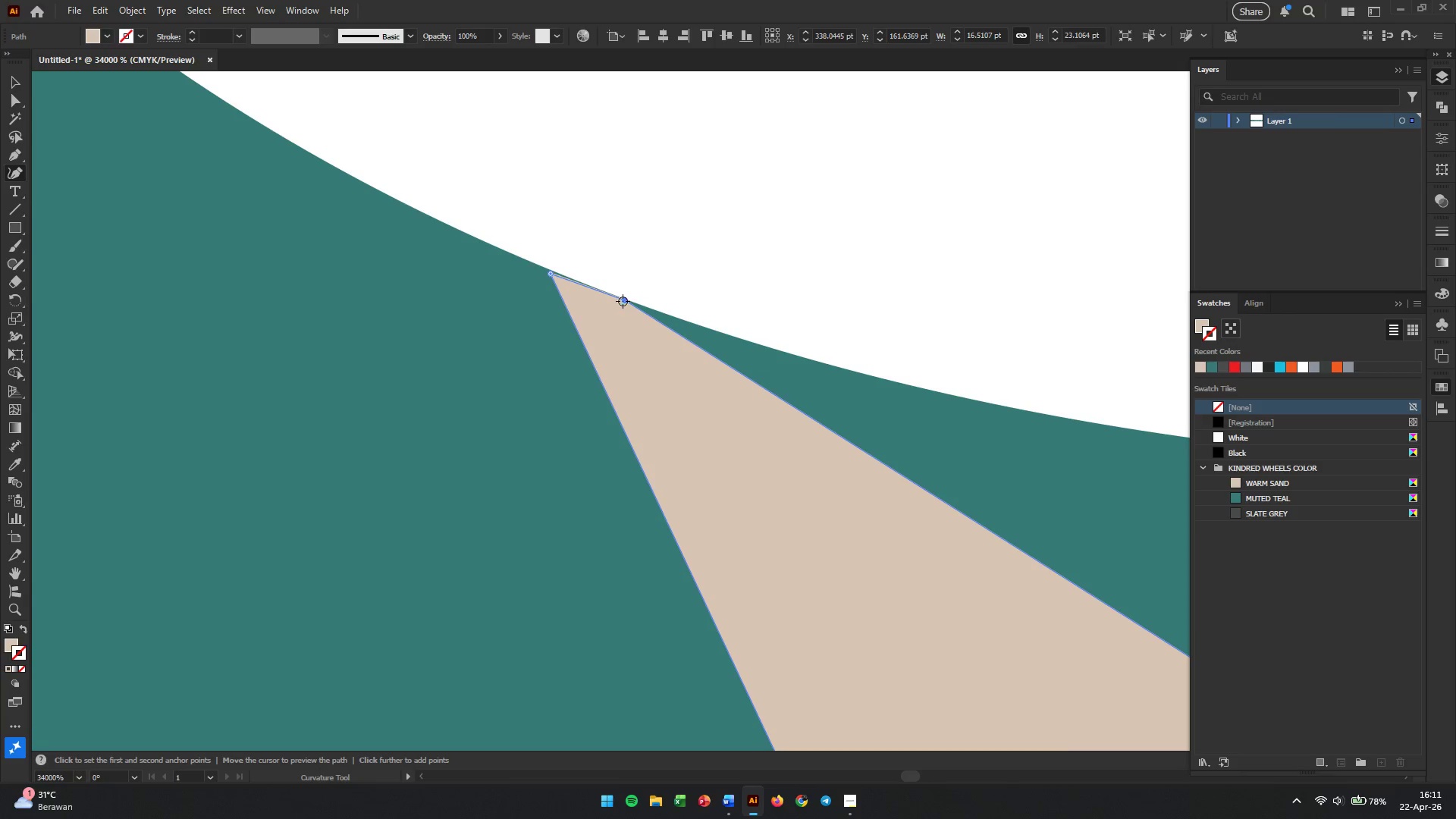 
left_click([623, 301])
 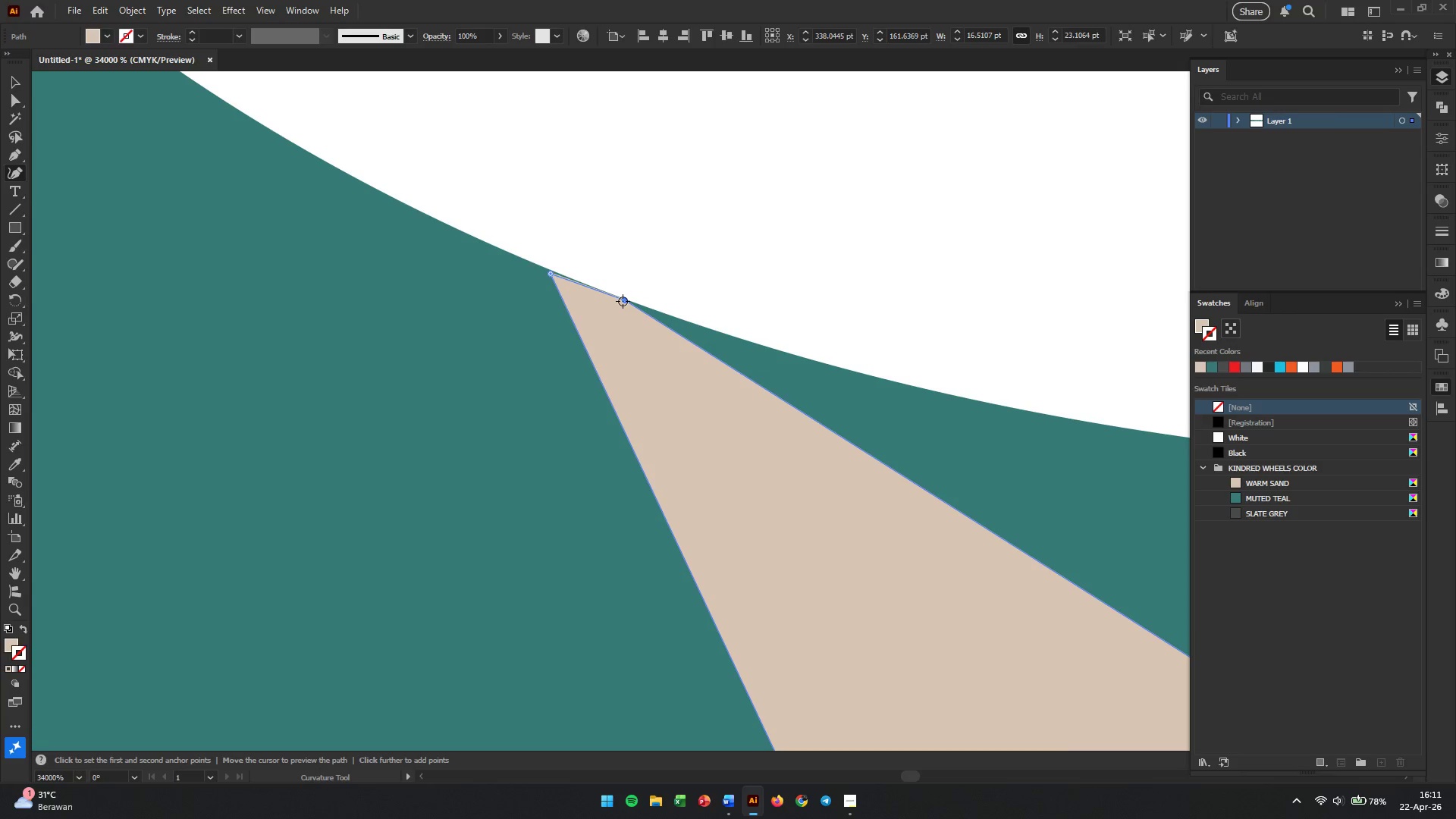 
key(Backspace)
 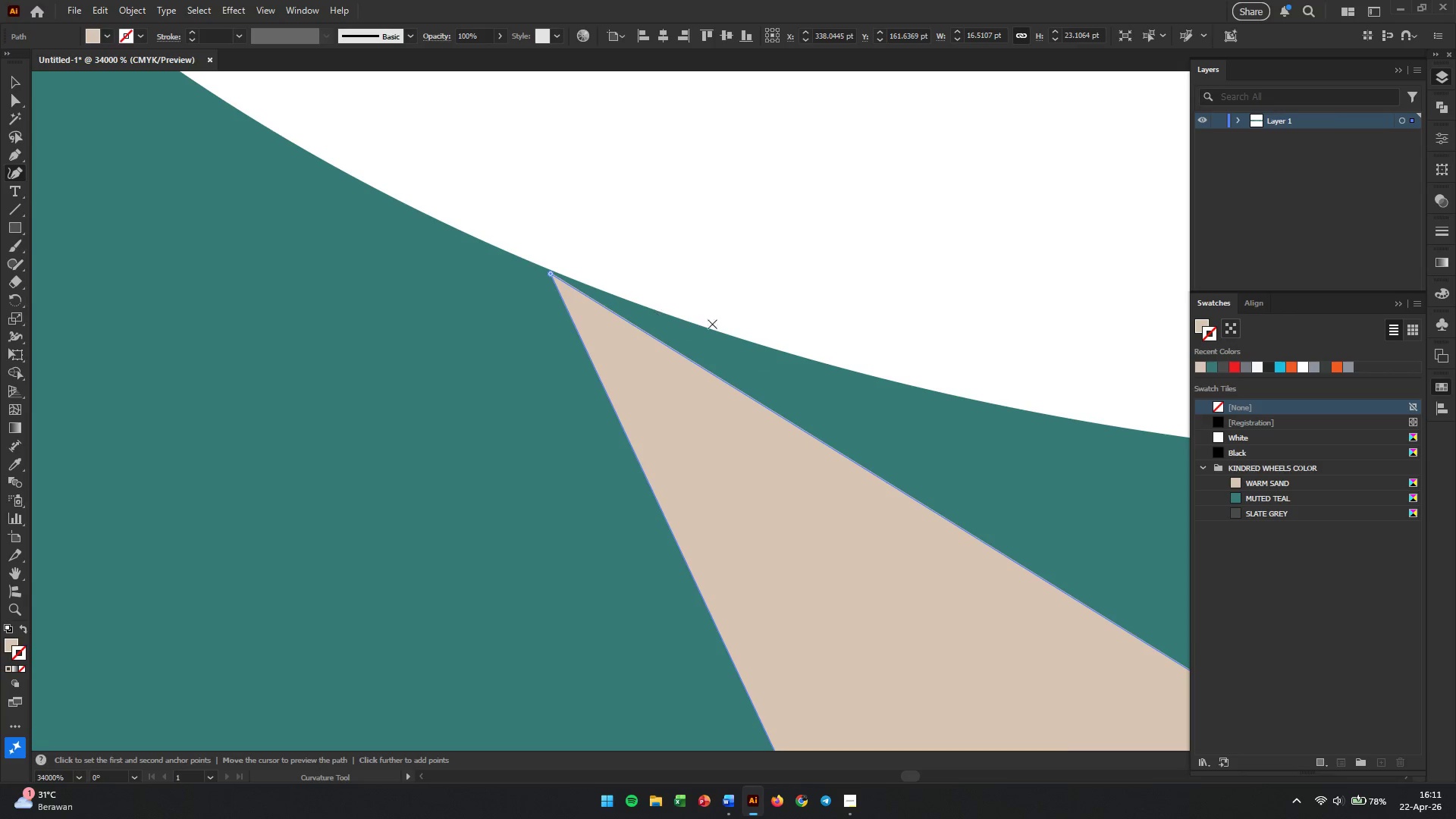 
hold_key(key=AltLeft, duration=0.36)
 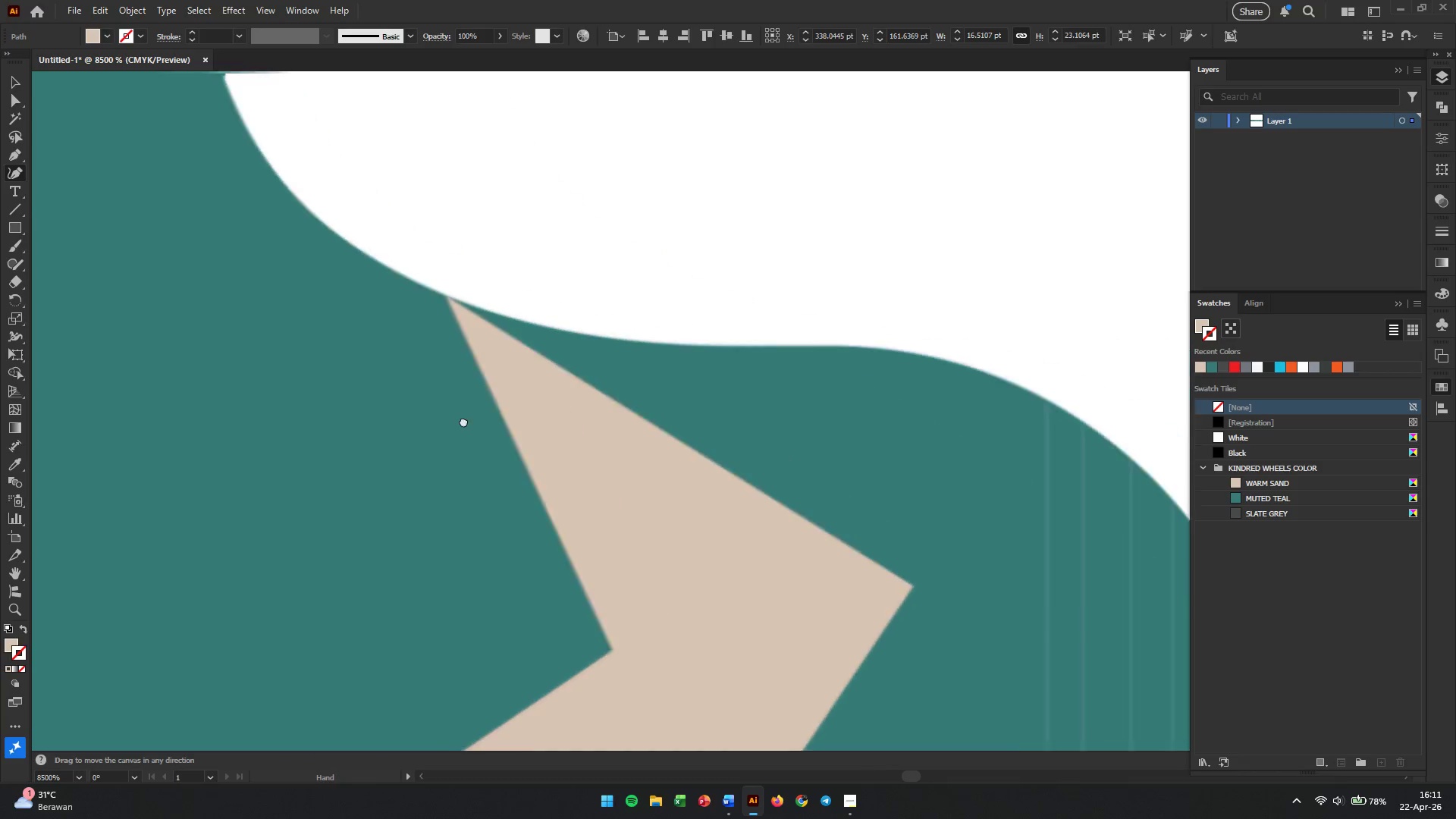 
hold_key(key=Space, duration=0.58)
 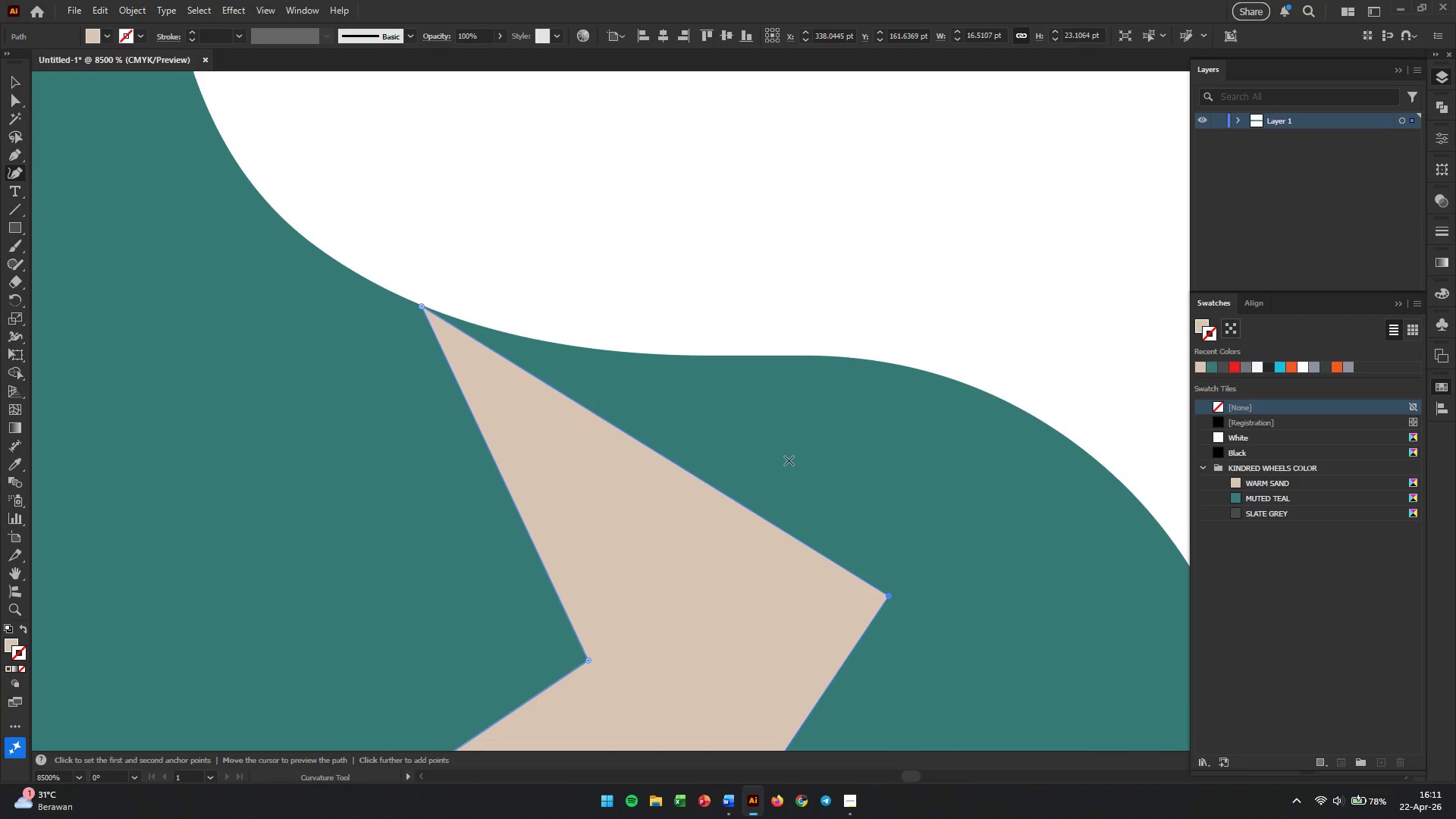 
left_click_drag(start_coordinate=[827, 411], to_coordinate=[435, 429])
 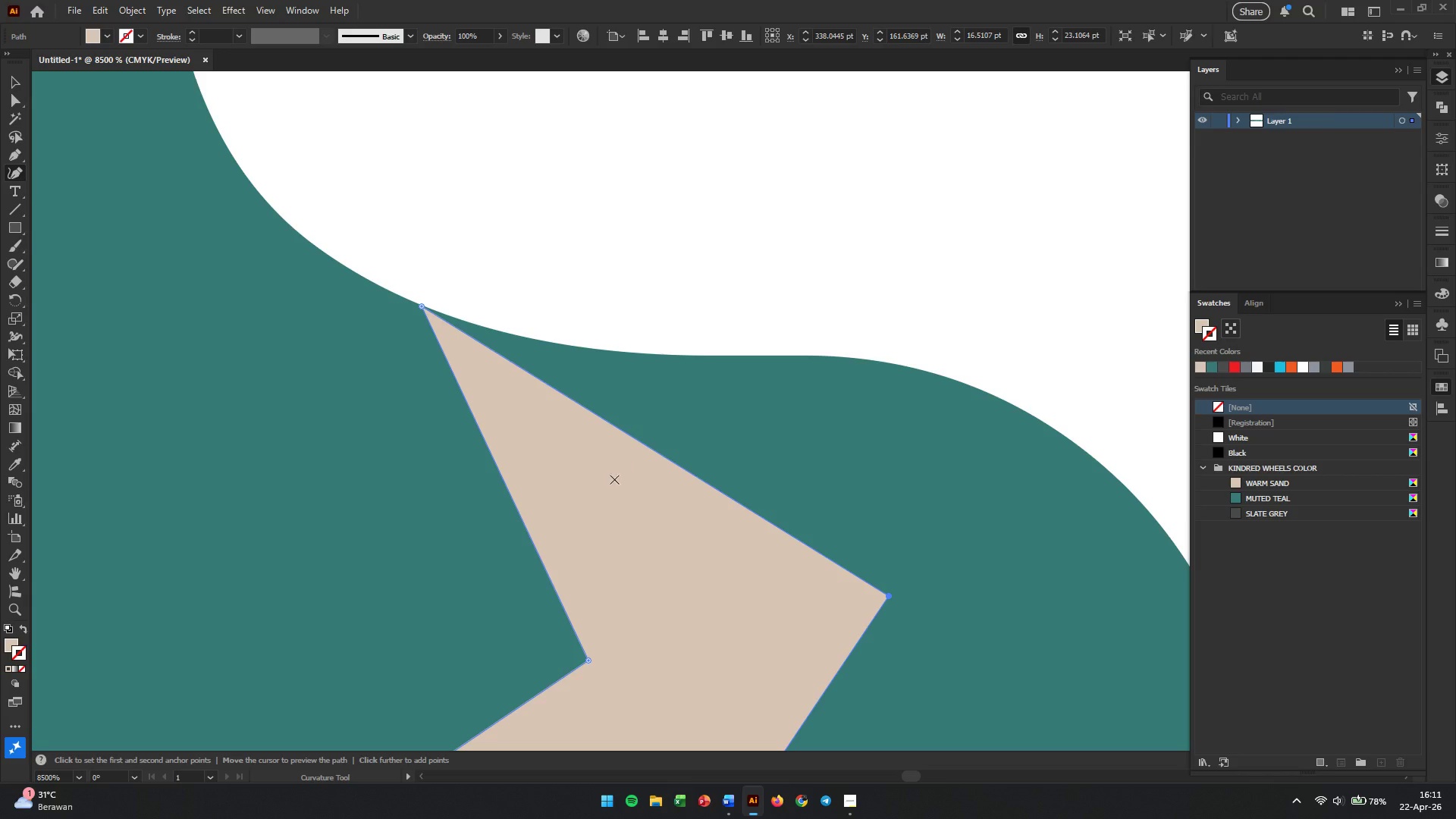 
scroll: coordinate [777, 361], scroll_direction: down, amount: 3.0
 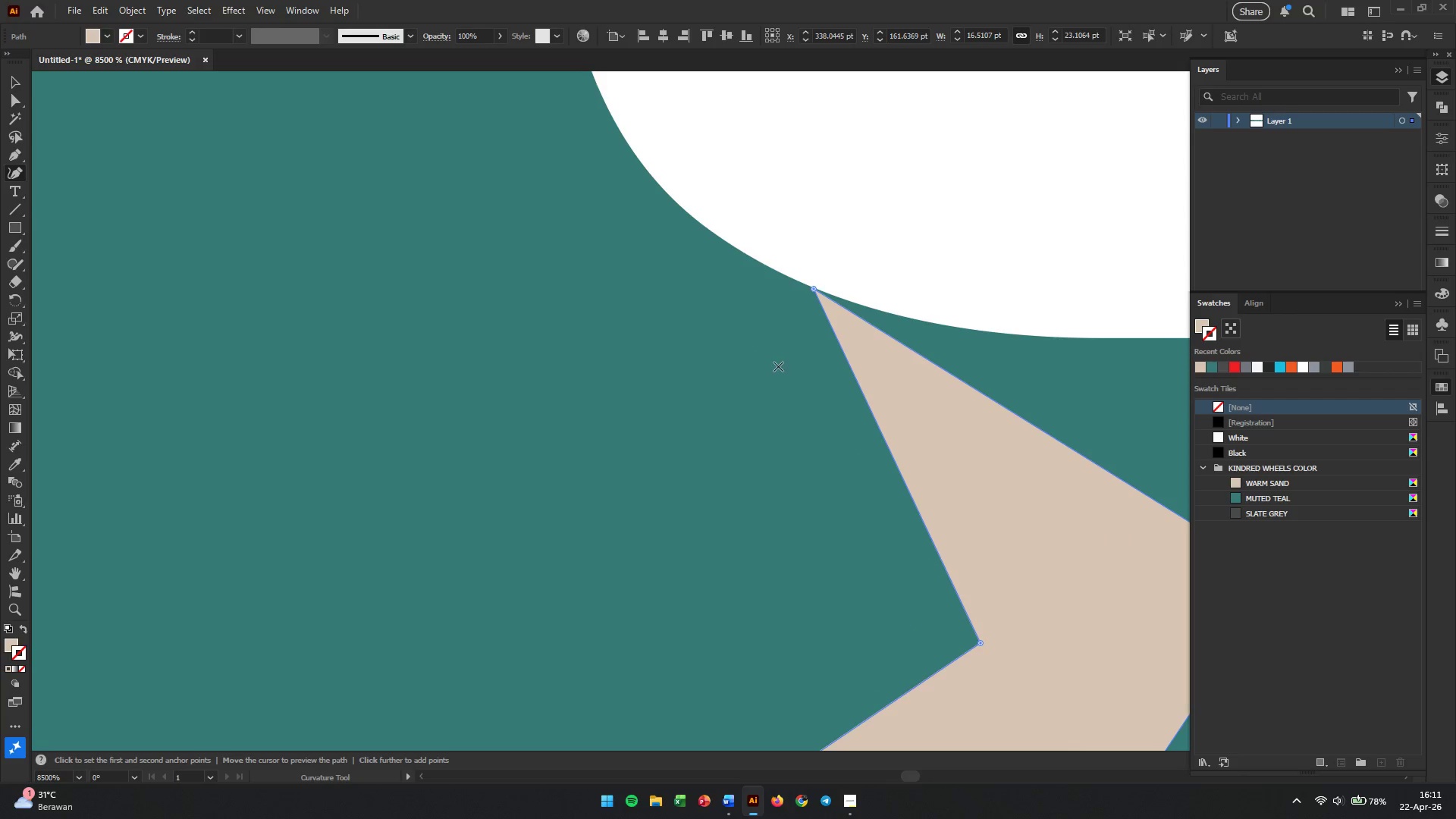 
hold_key(key=AltLeft, duration=0.95)
scroll: coordinate [602, 487], scroll_direction: none, amount: 0.0
 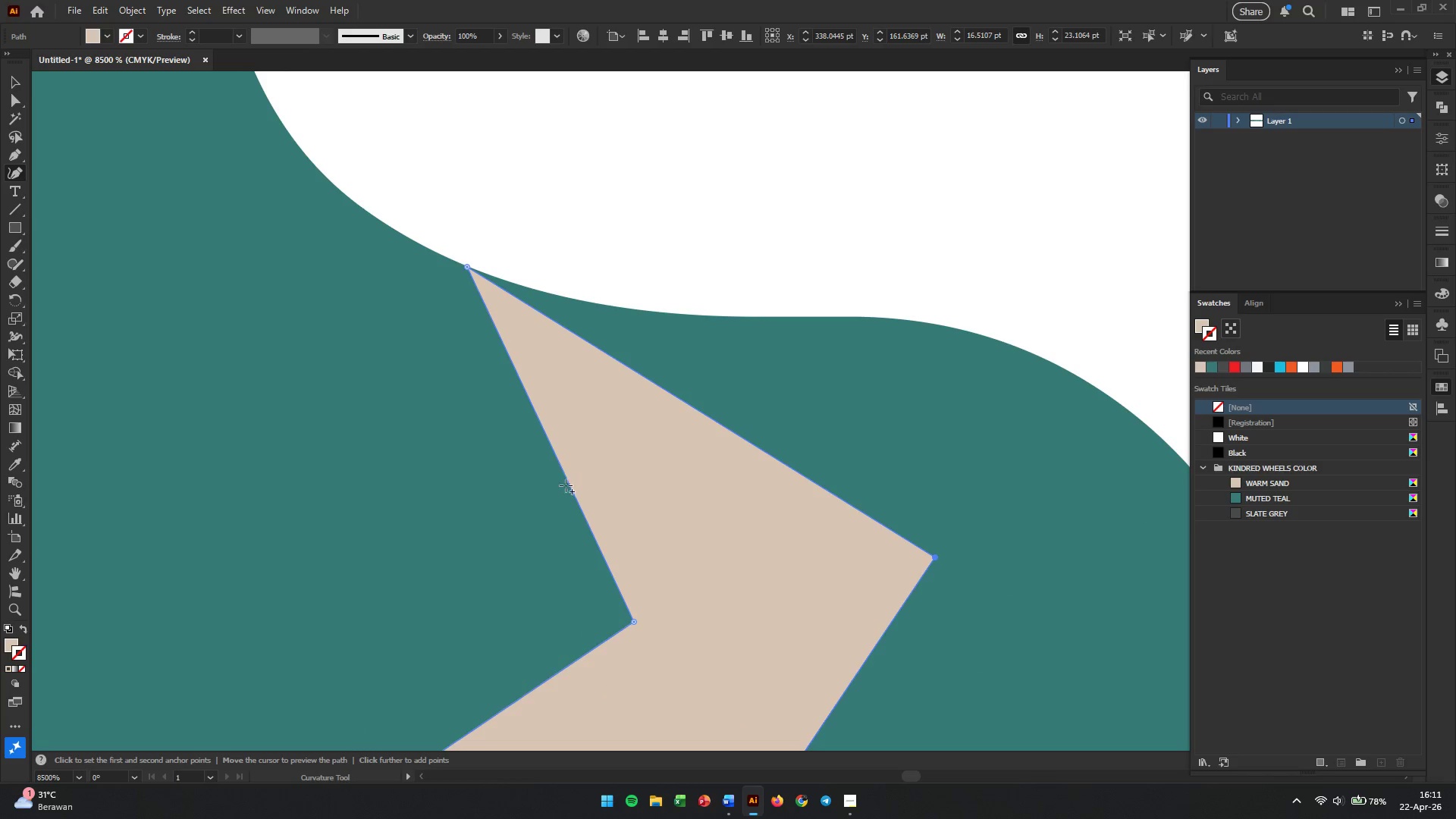 
left_click_drag(start_coordinate=[571, 484], to_coordinate=[616, 491])
 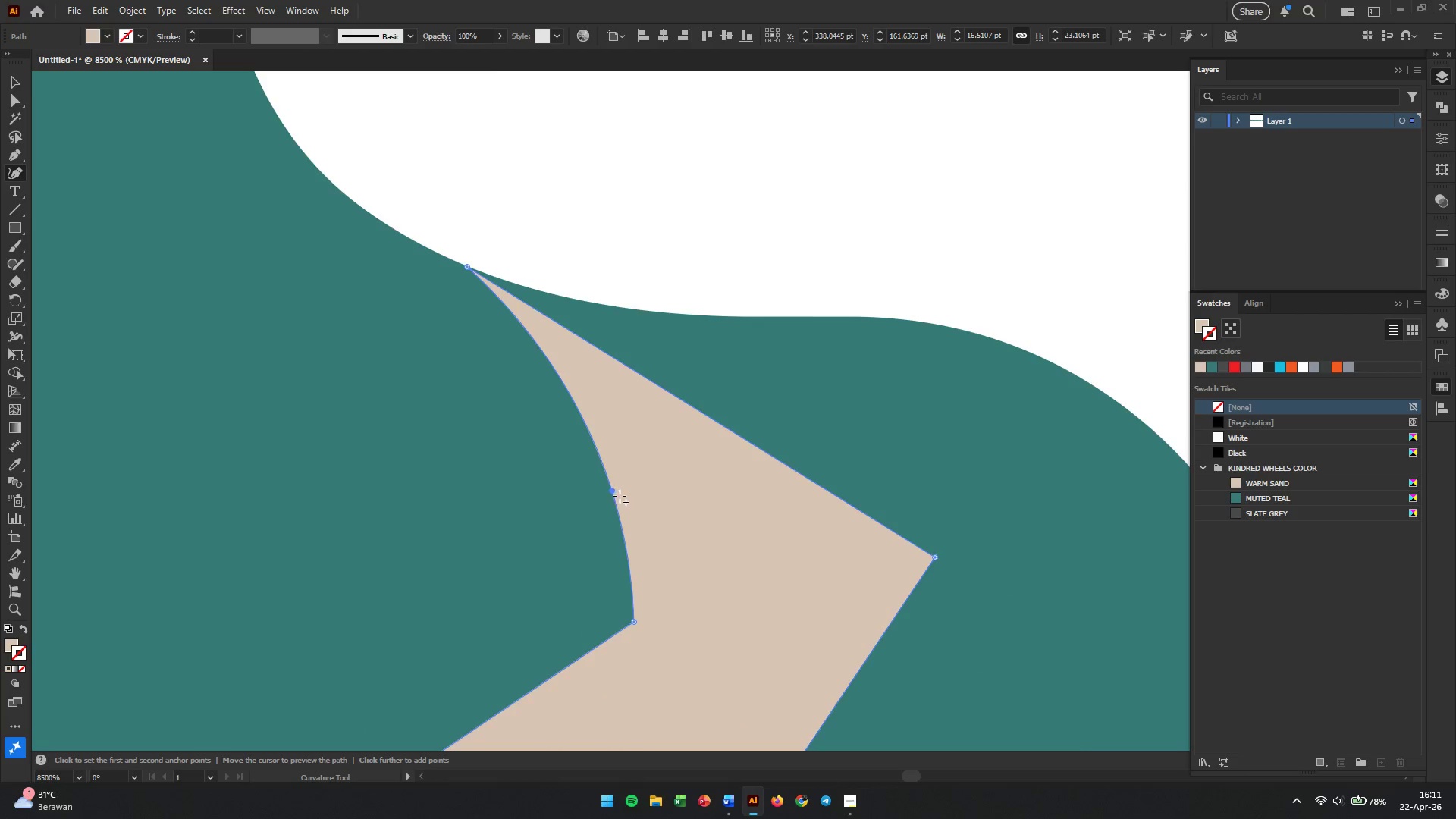 
scroll: coordinate [623, 492], scroll_direction: down, amount: 6.0
 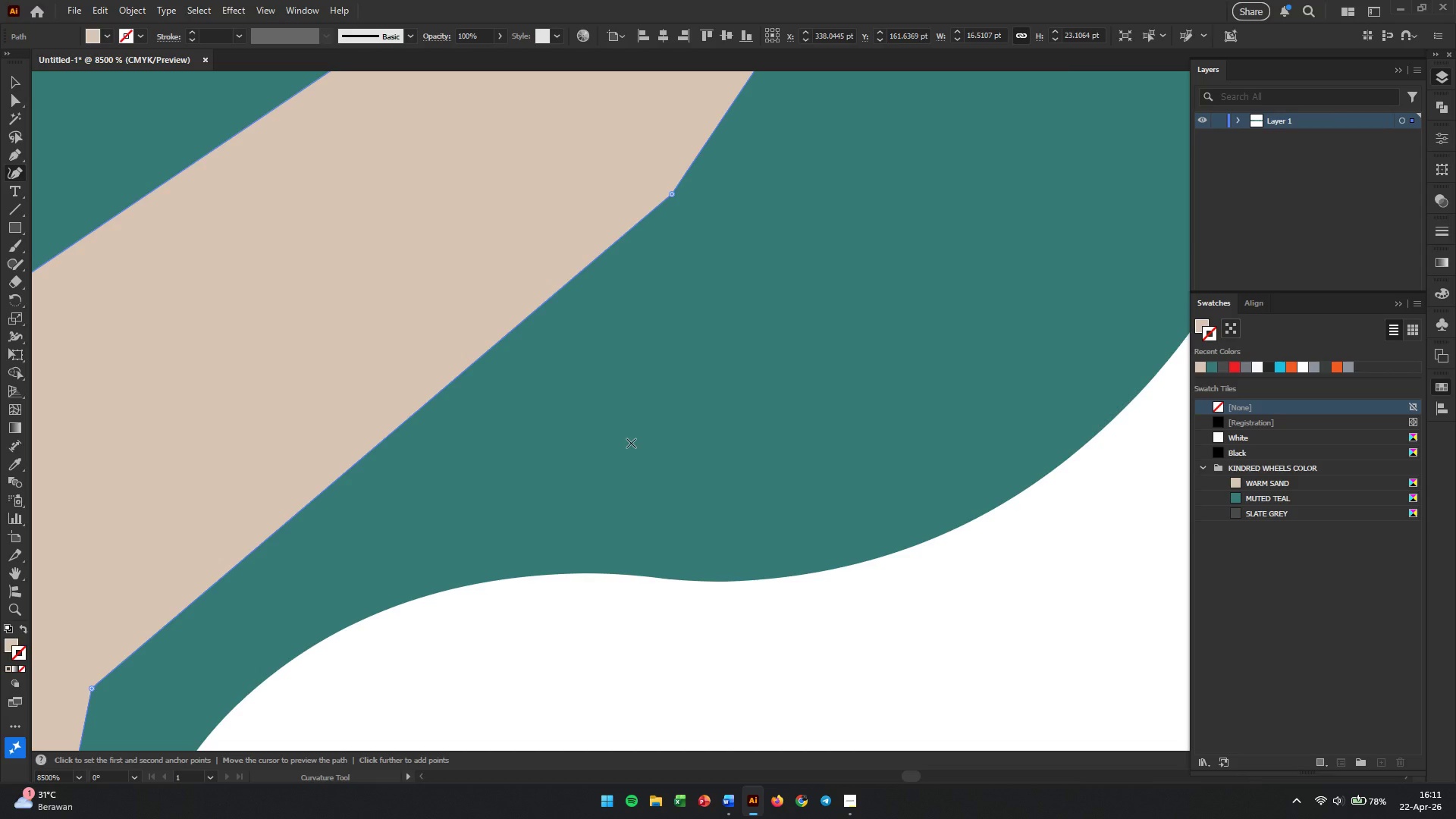 
hold_key(key=AltLeft, duration=2.56)
scroll: coordinate [634, 444], scroll_direction: up, amount: 2.0
 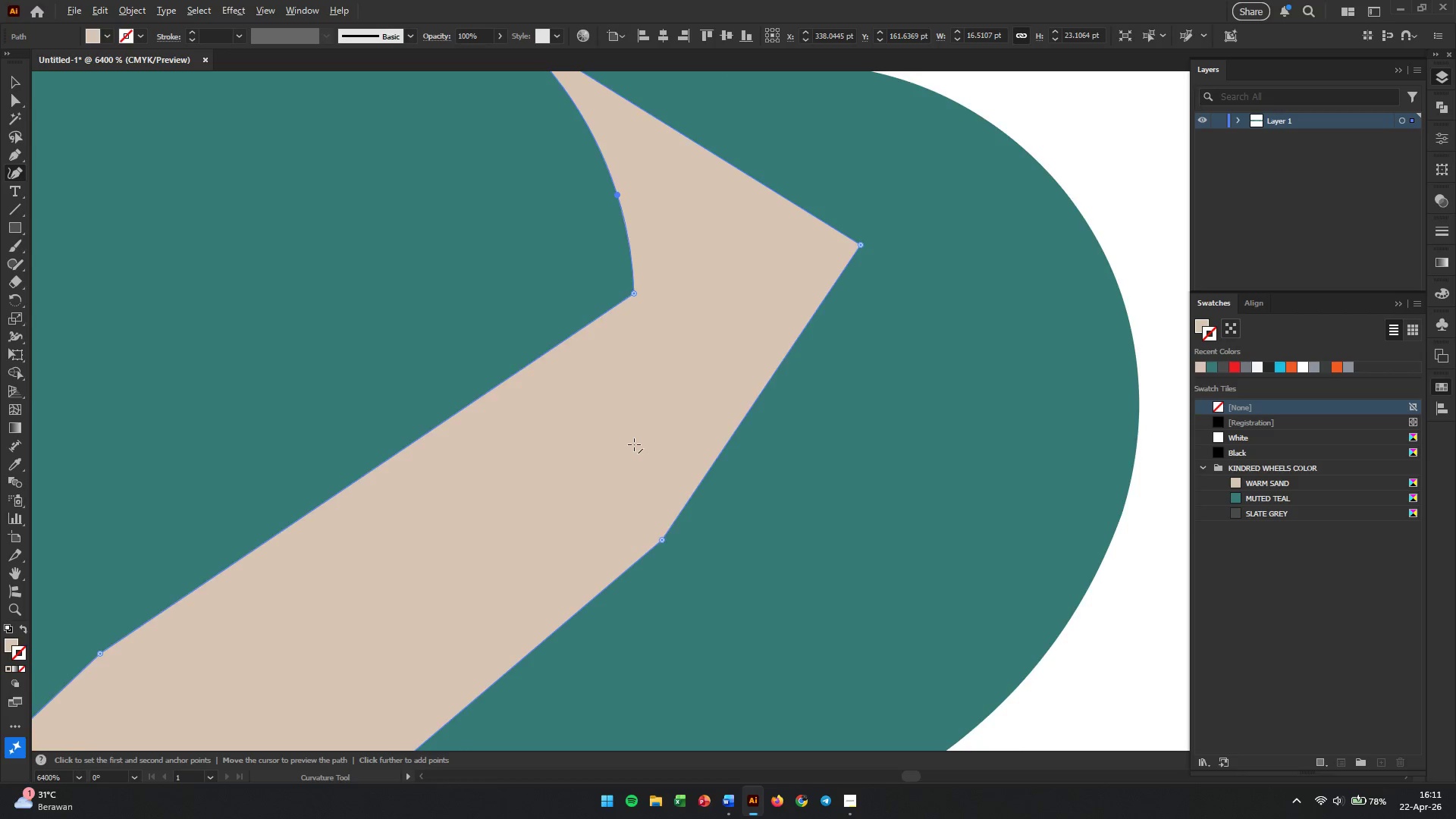 
scroll: coordinate [634, 444], scroll_direction: down, amount: 2.0
 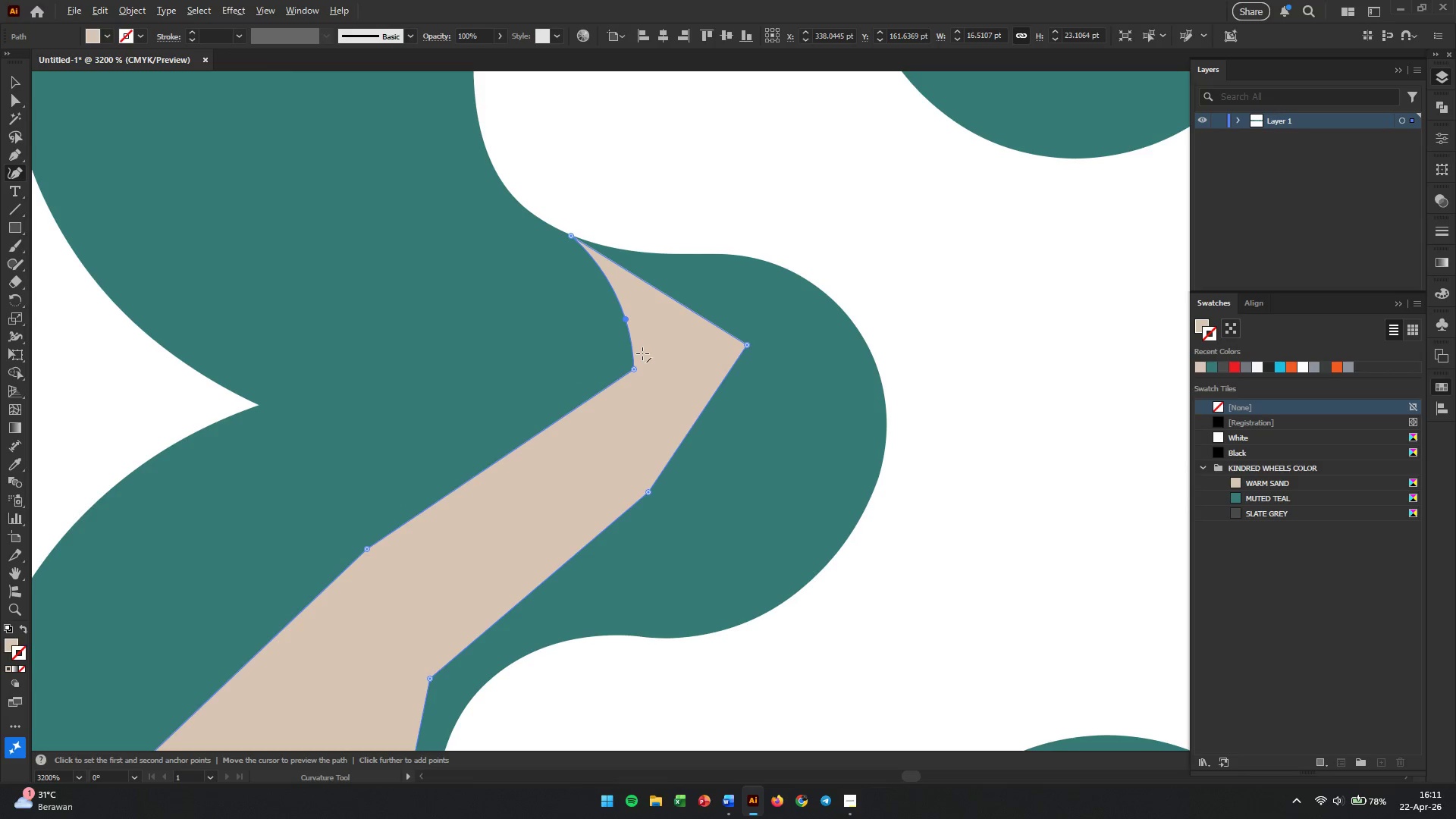 
scroll: coordinate [642, 353], scroll_direction: up, amount: 2.0
 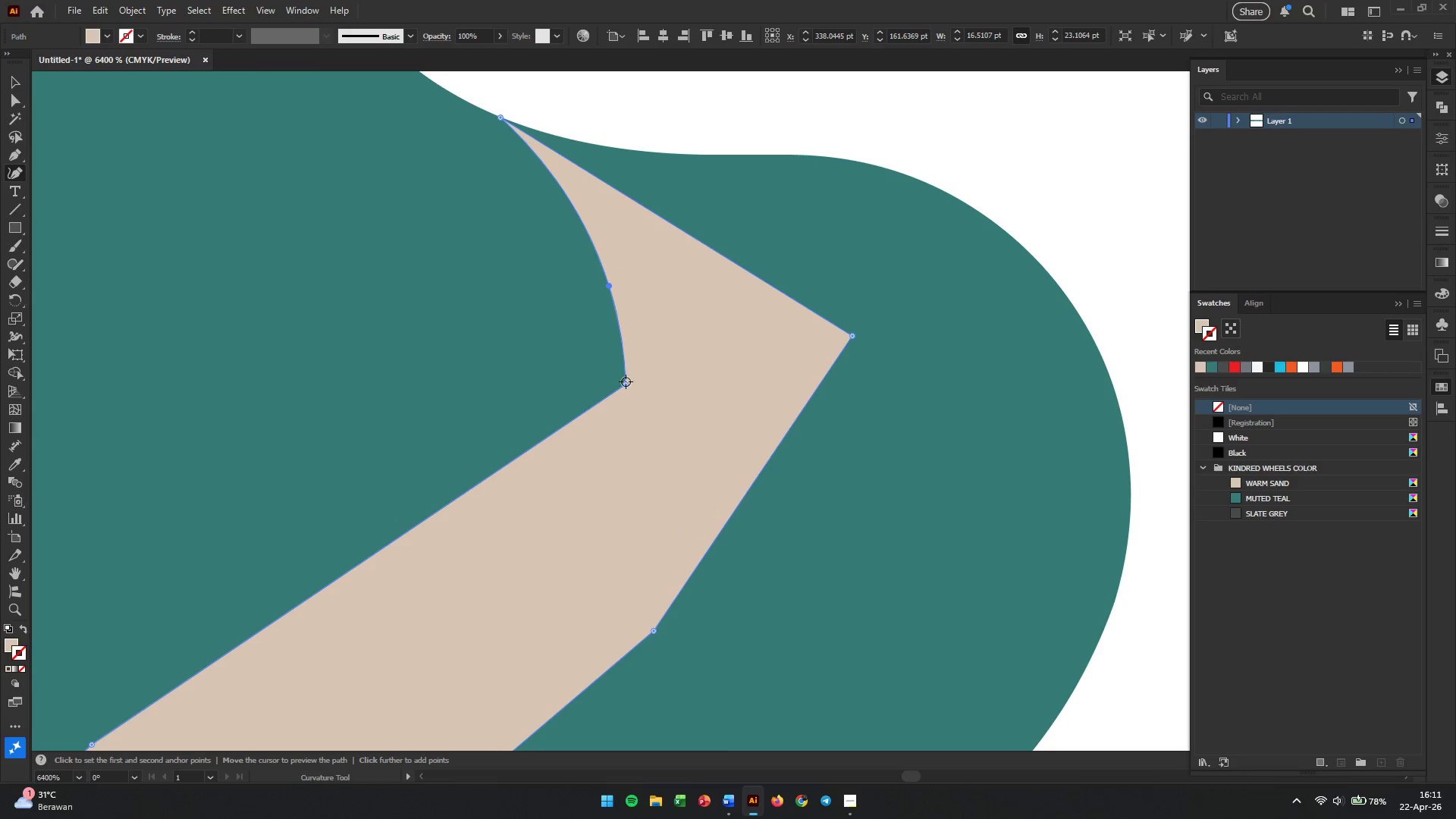 
left_click_drag(start_coordinate=[626, 384], to_coordinate=[536, 397])
 